 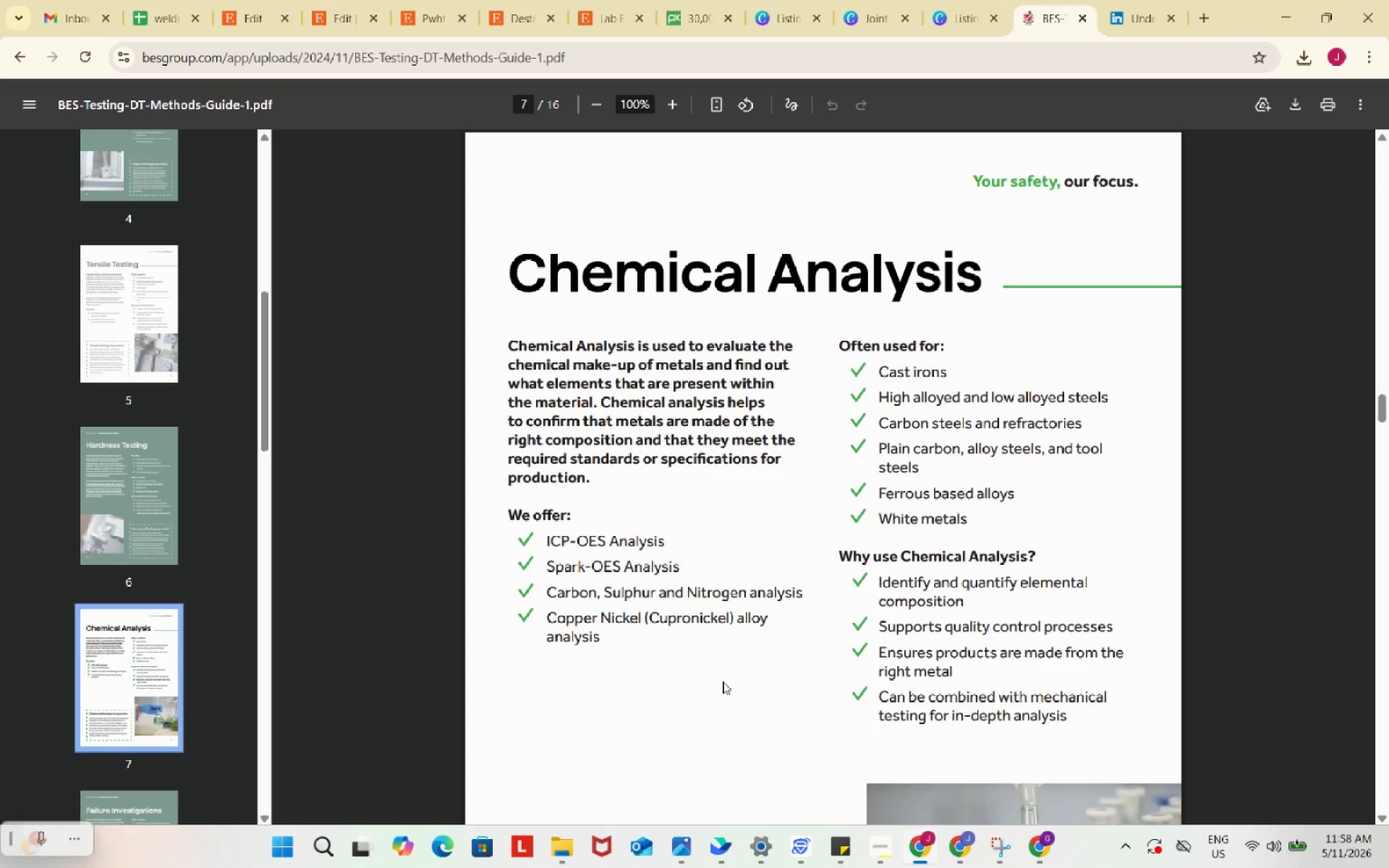 
scroll: coordinate [127, 643], scroll_direction: down, amount: 3.0
 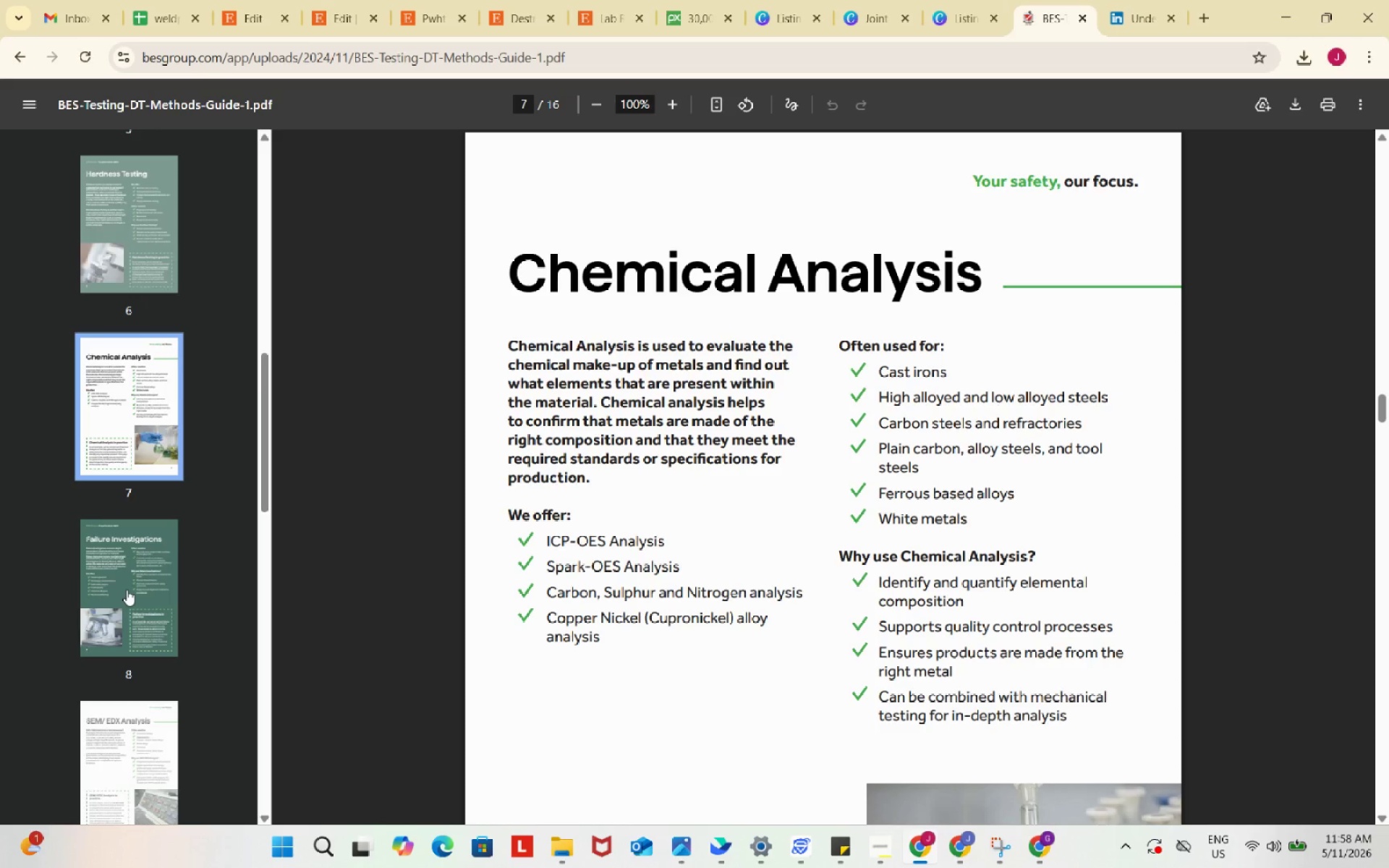 
left_click([127, 590])
 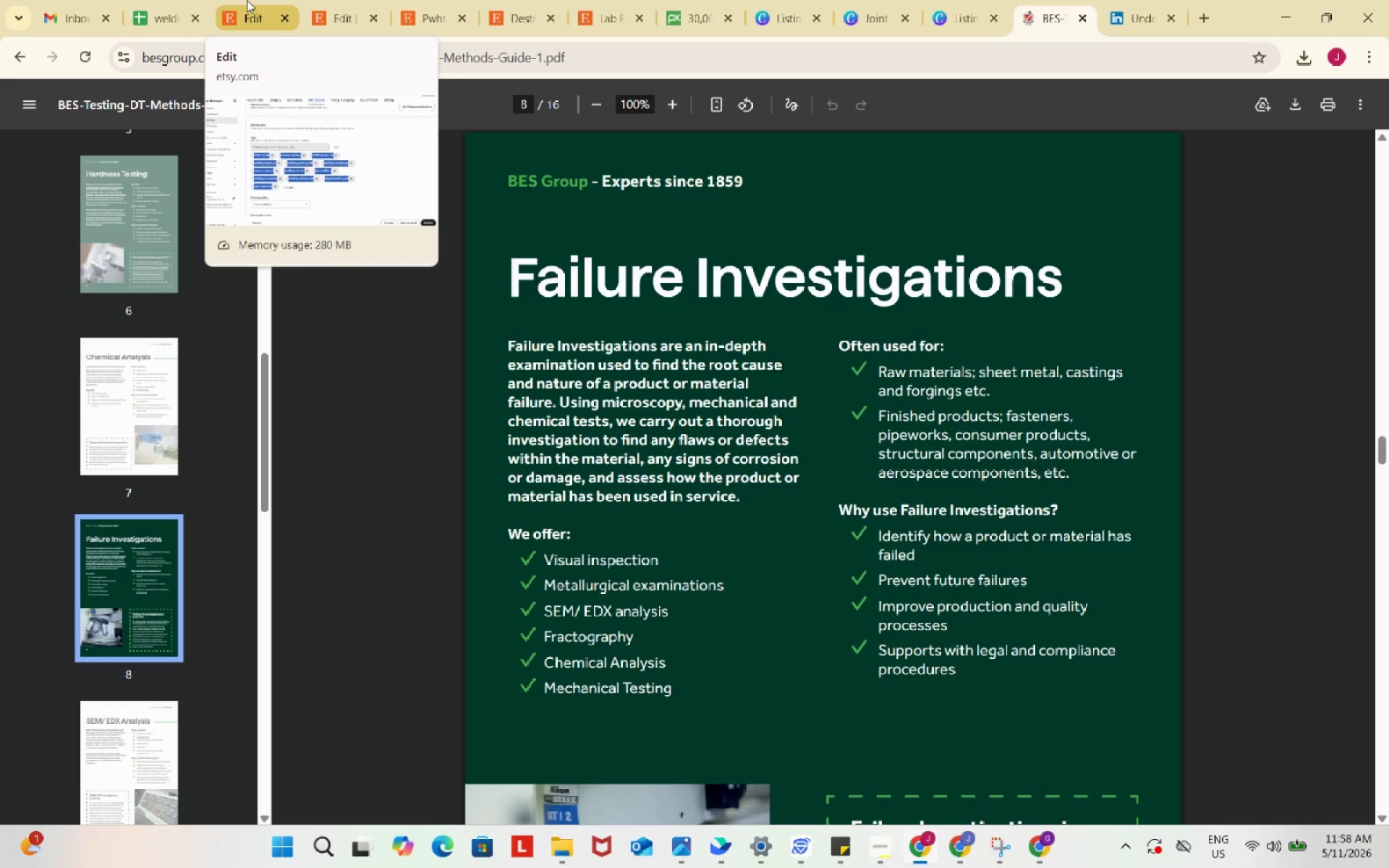 
wait(11.94)
 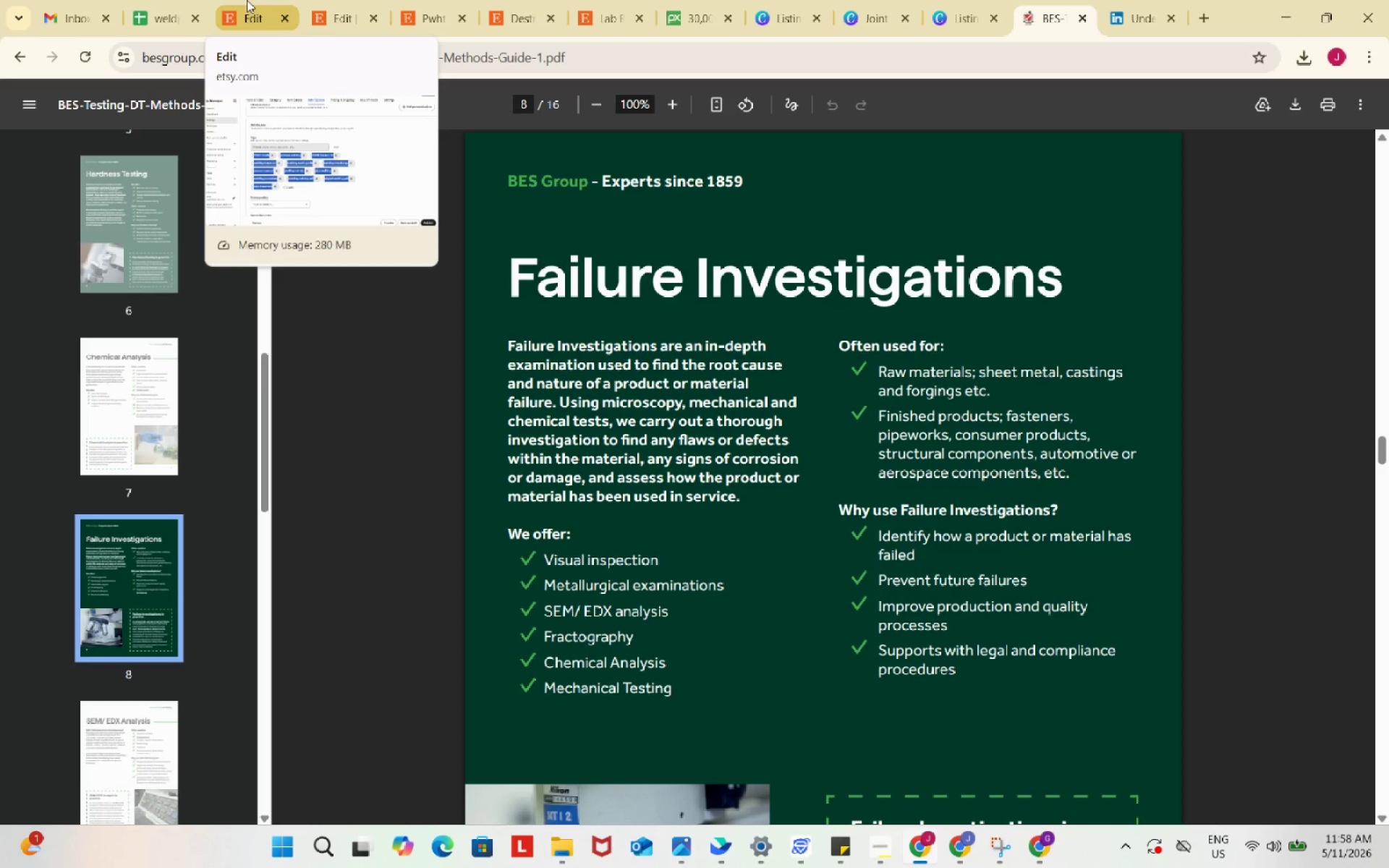 
left_click([256, 7])
 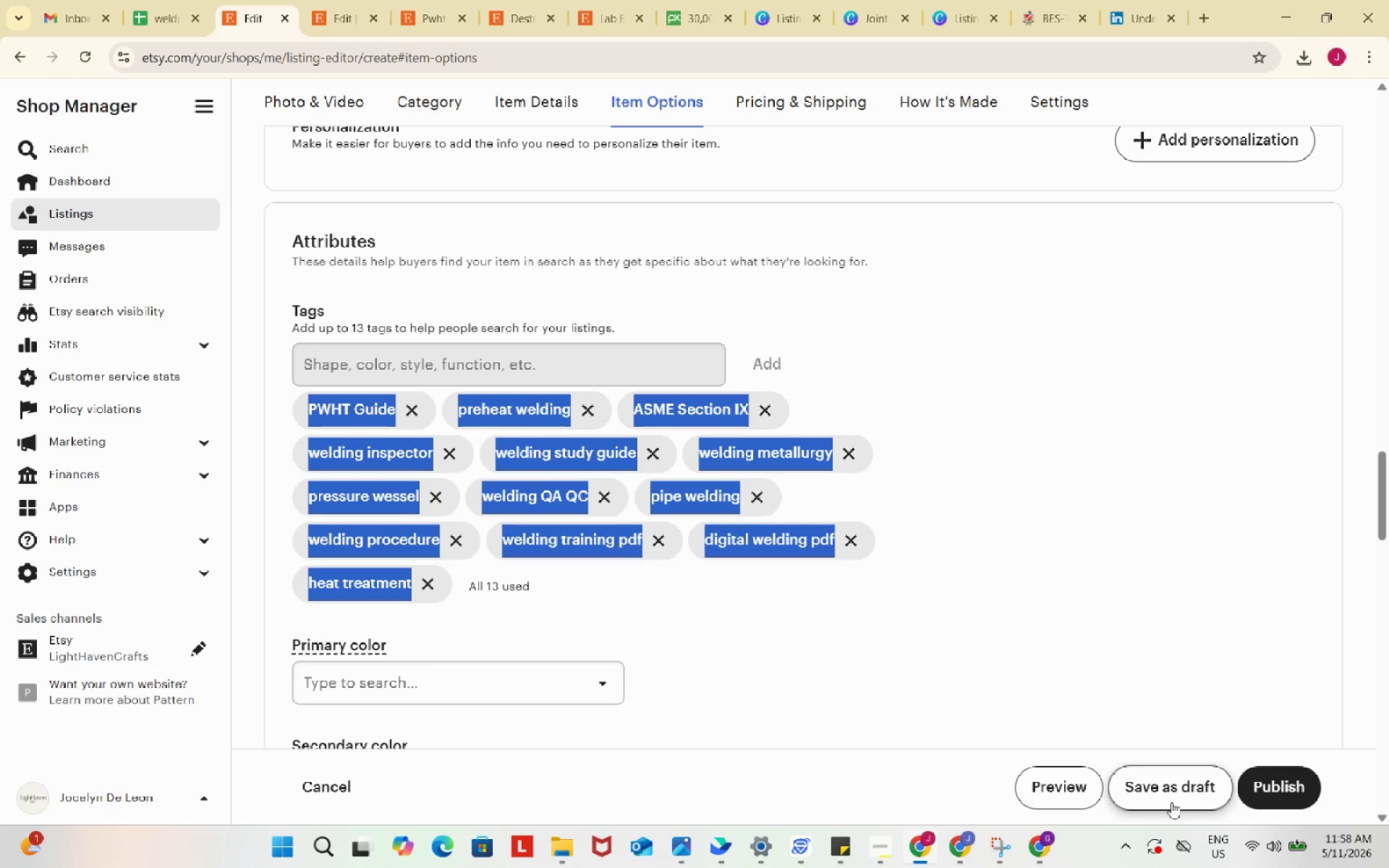 
left_click([1171, 793])
 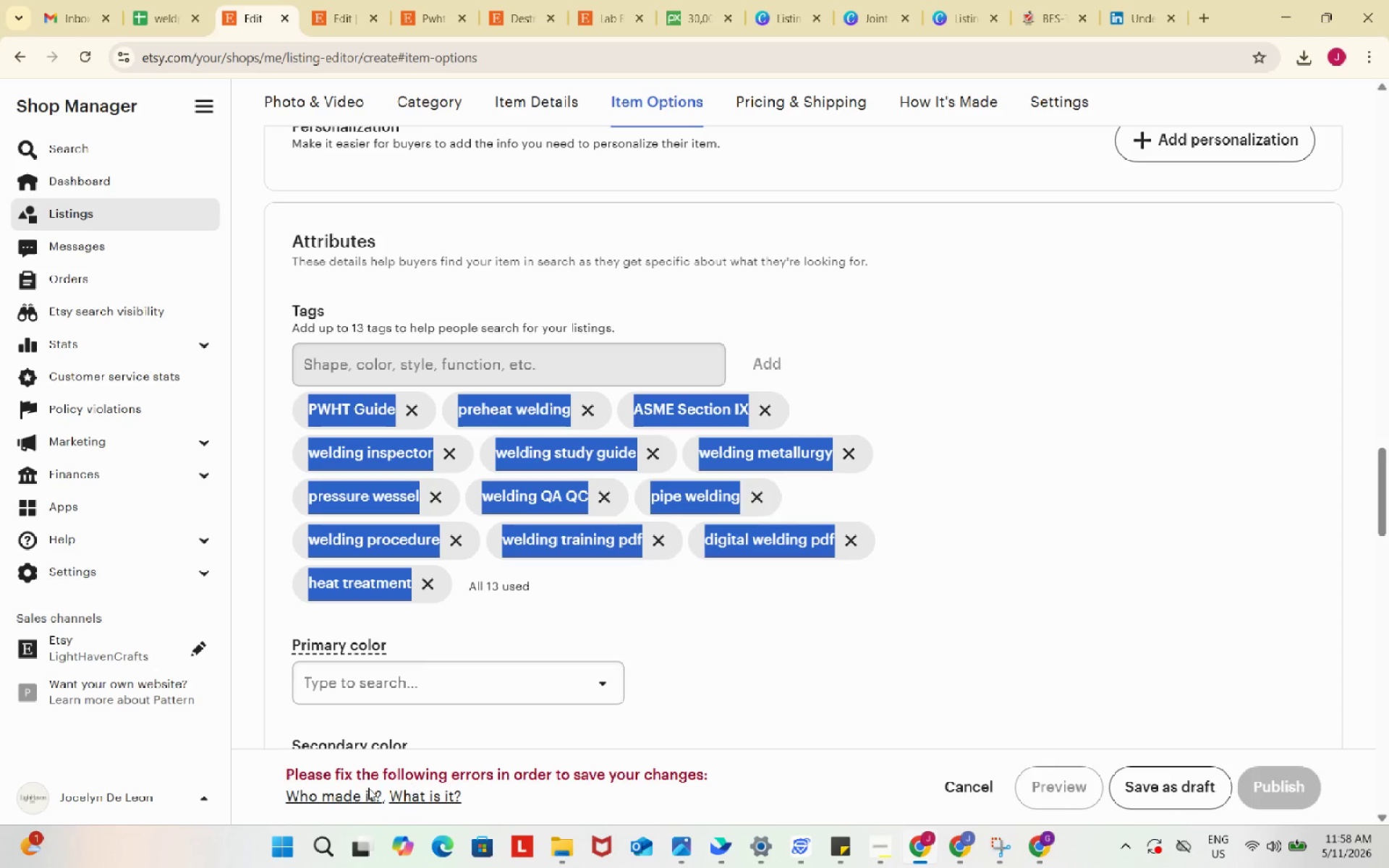 
left_click([343, 791])
 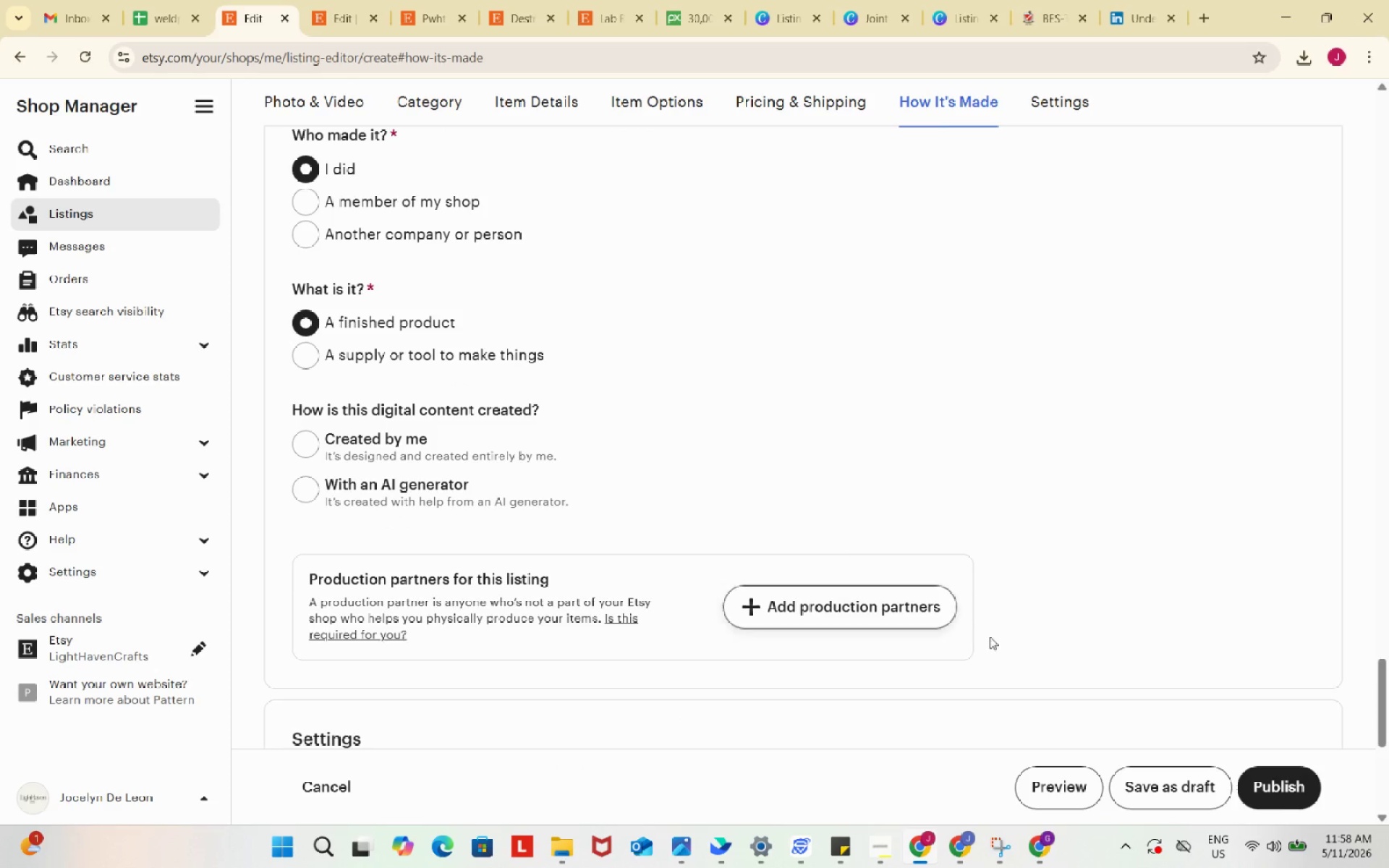 
left_click([1151, 788])
 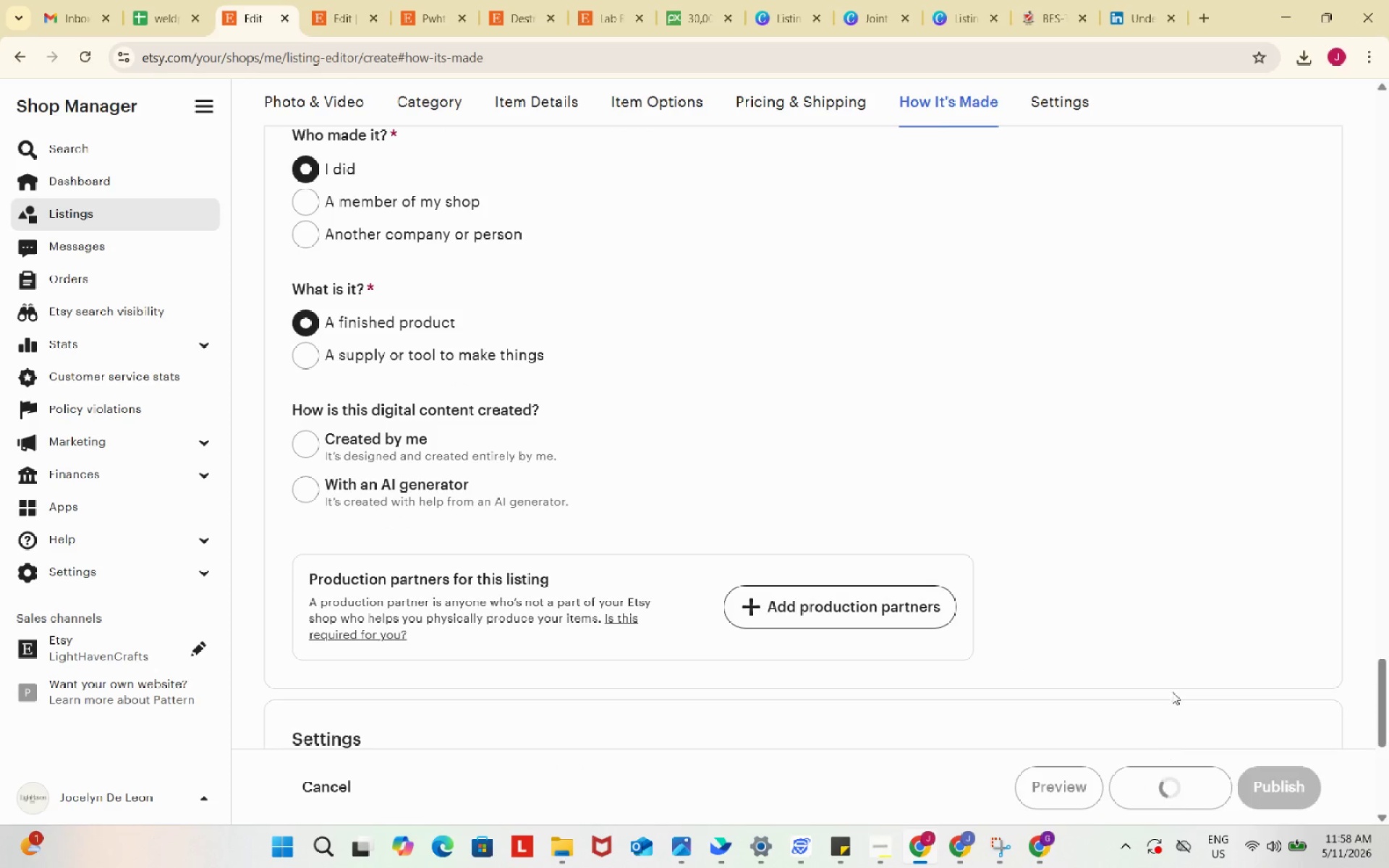 
mouse_move([1180, 524])
 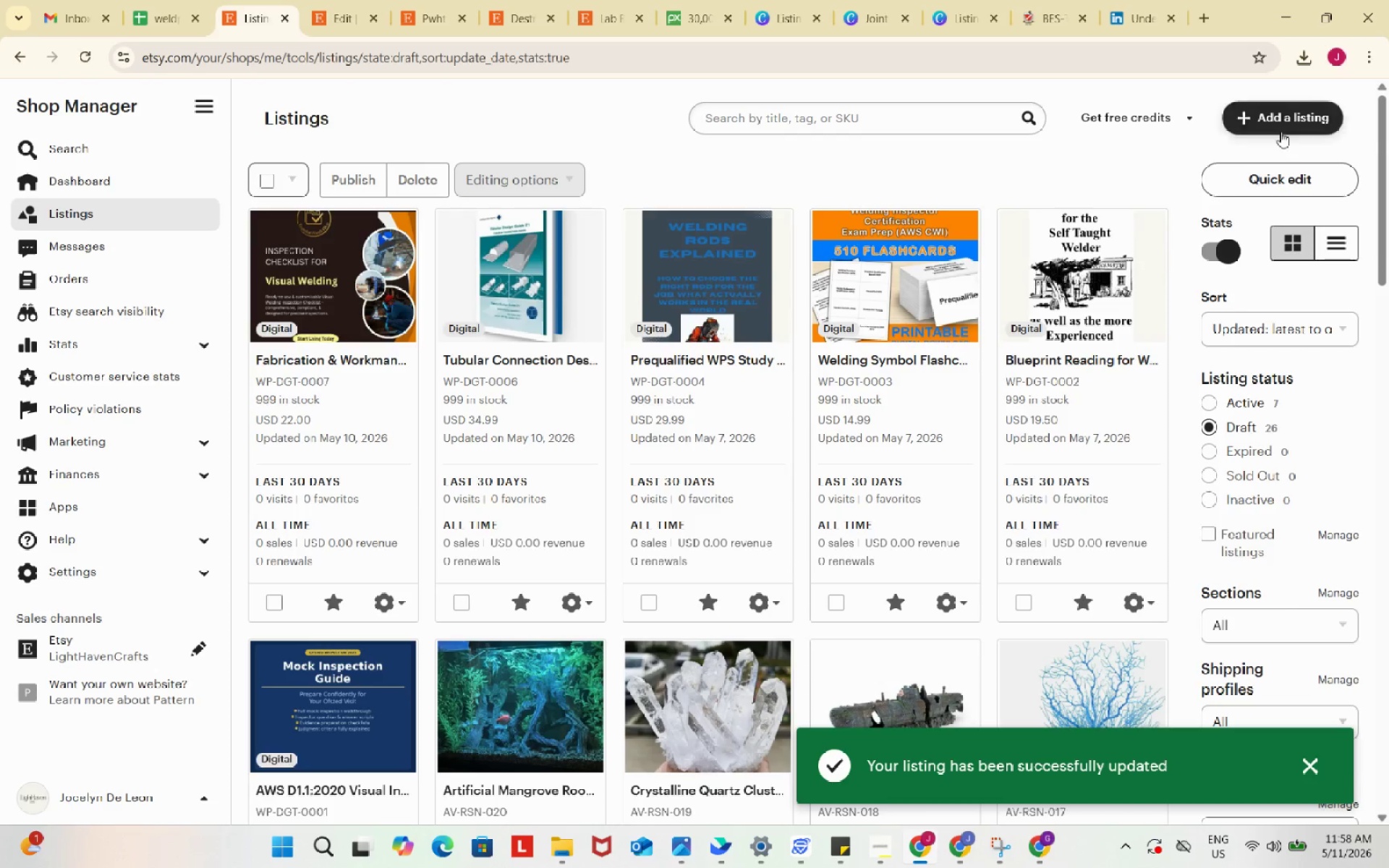 
left_click([1280, 130])
 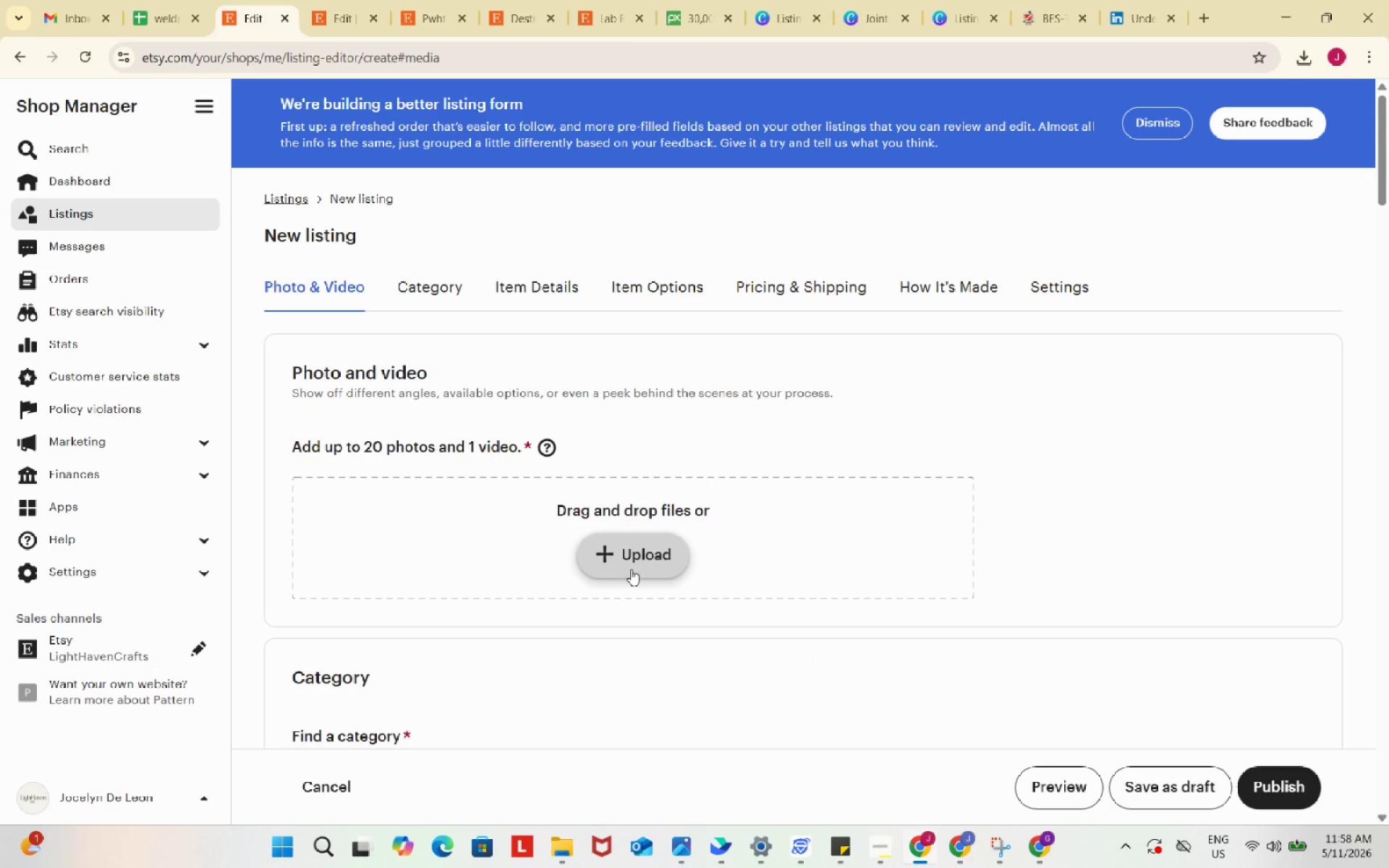 
left_click([631, 558])
 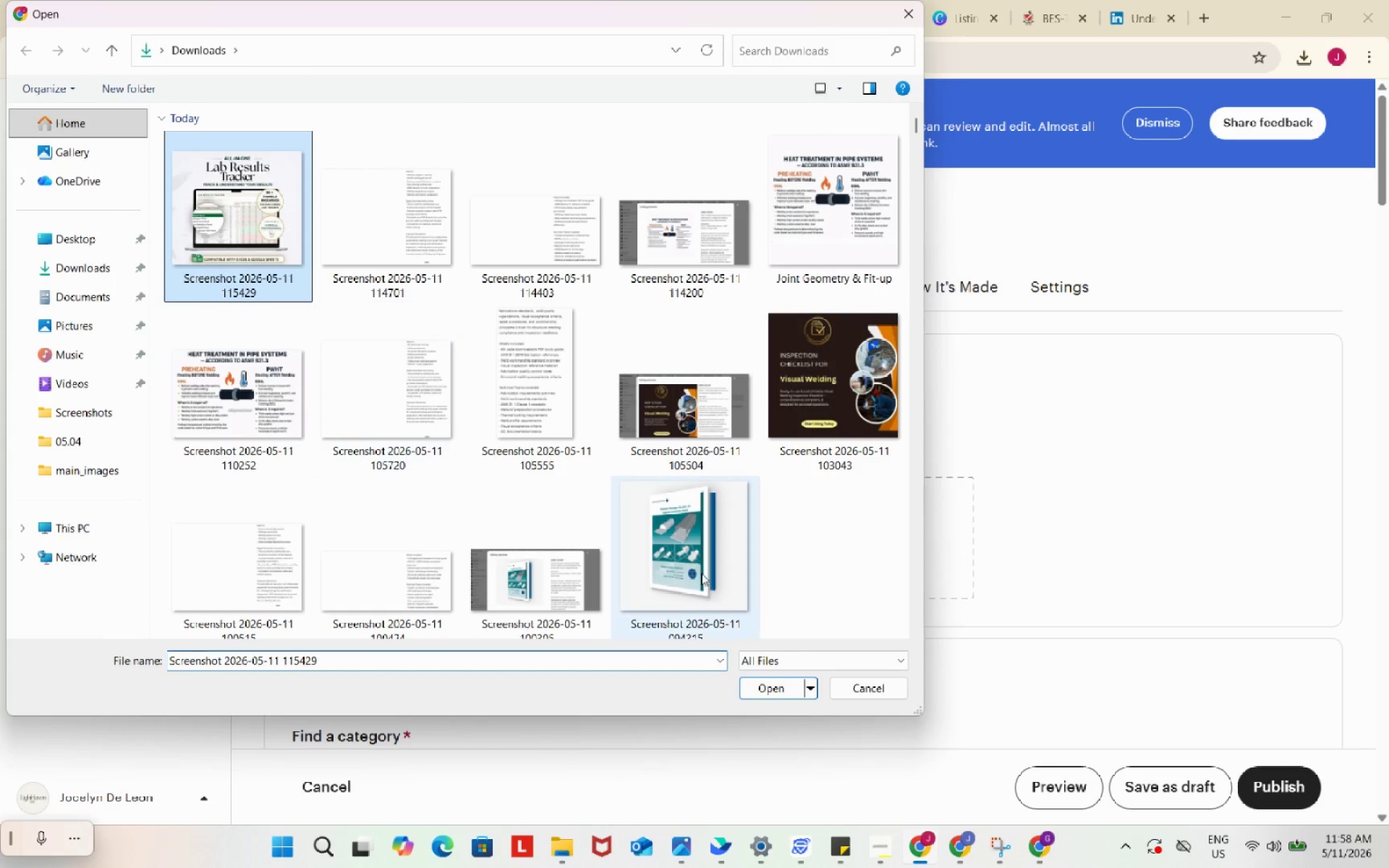 
left_click([773, 690])
 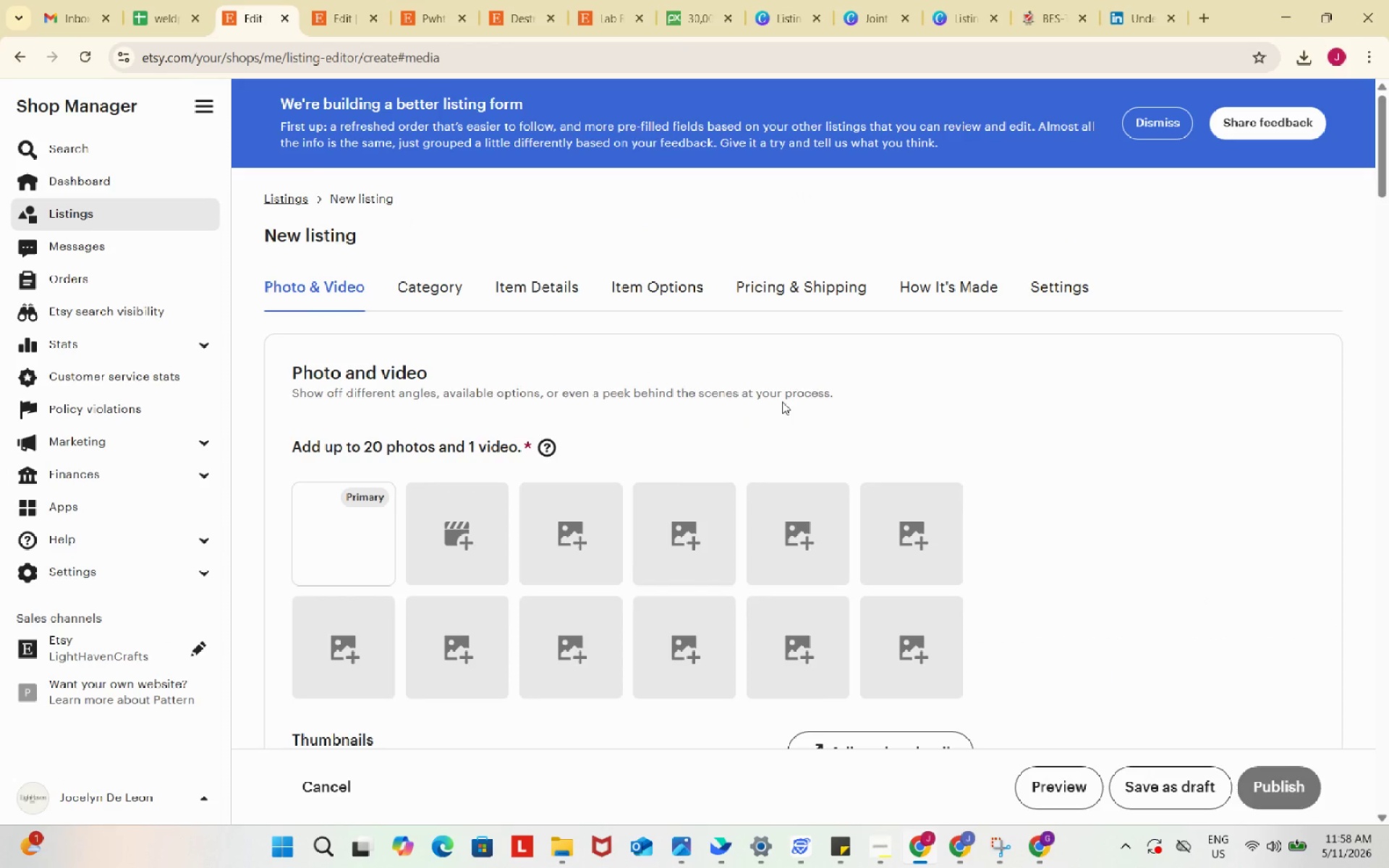 
scroll: coordinate [770, 514], scroll_direction: down, amount: 11.0
 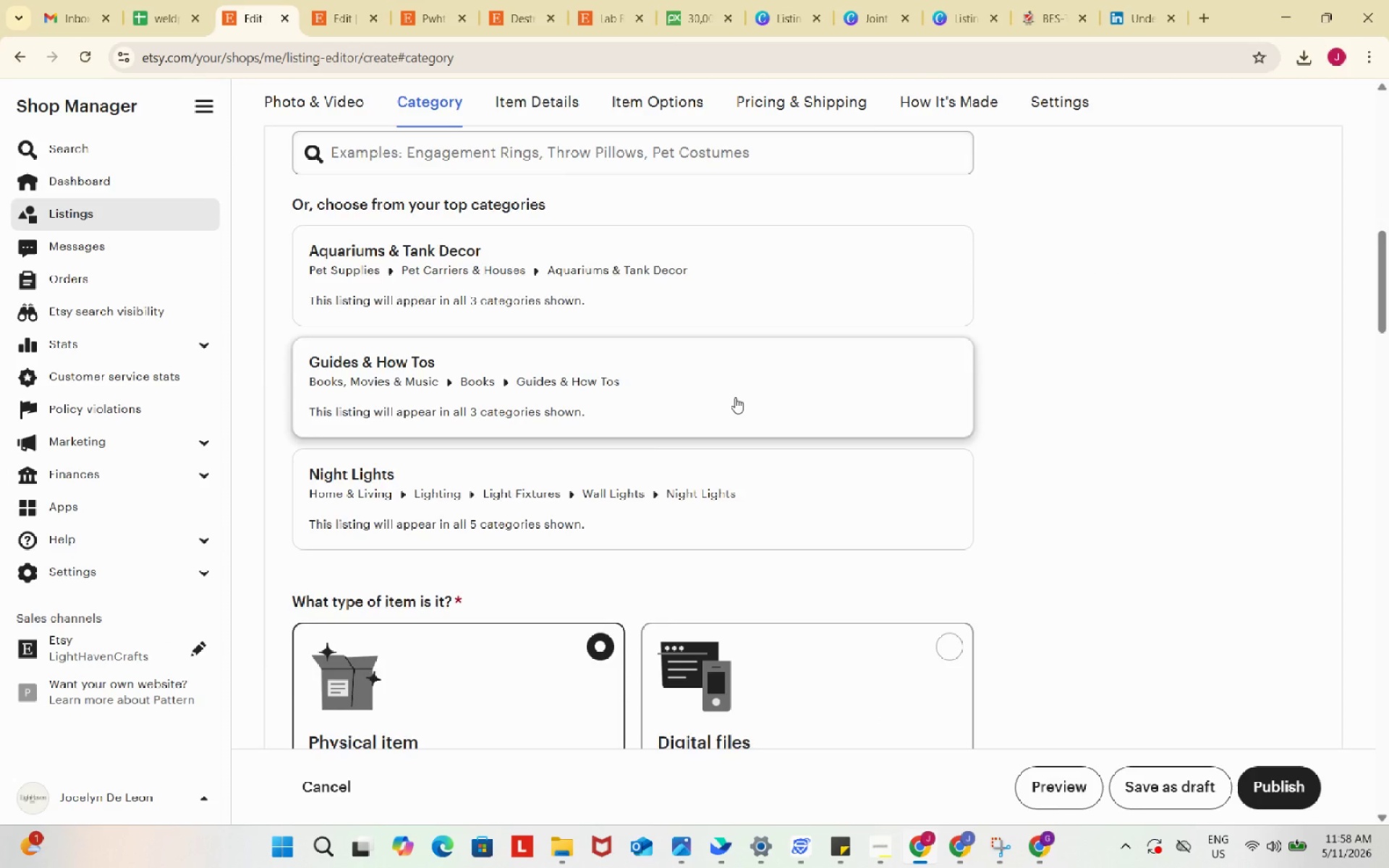 
left_click([735, 397])
 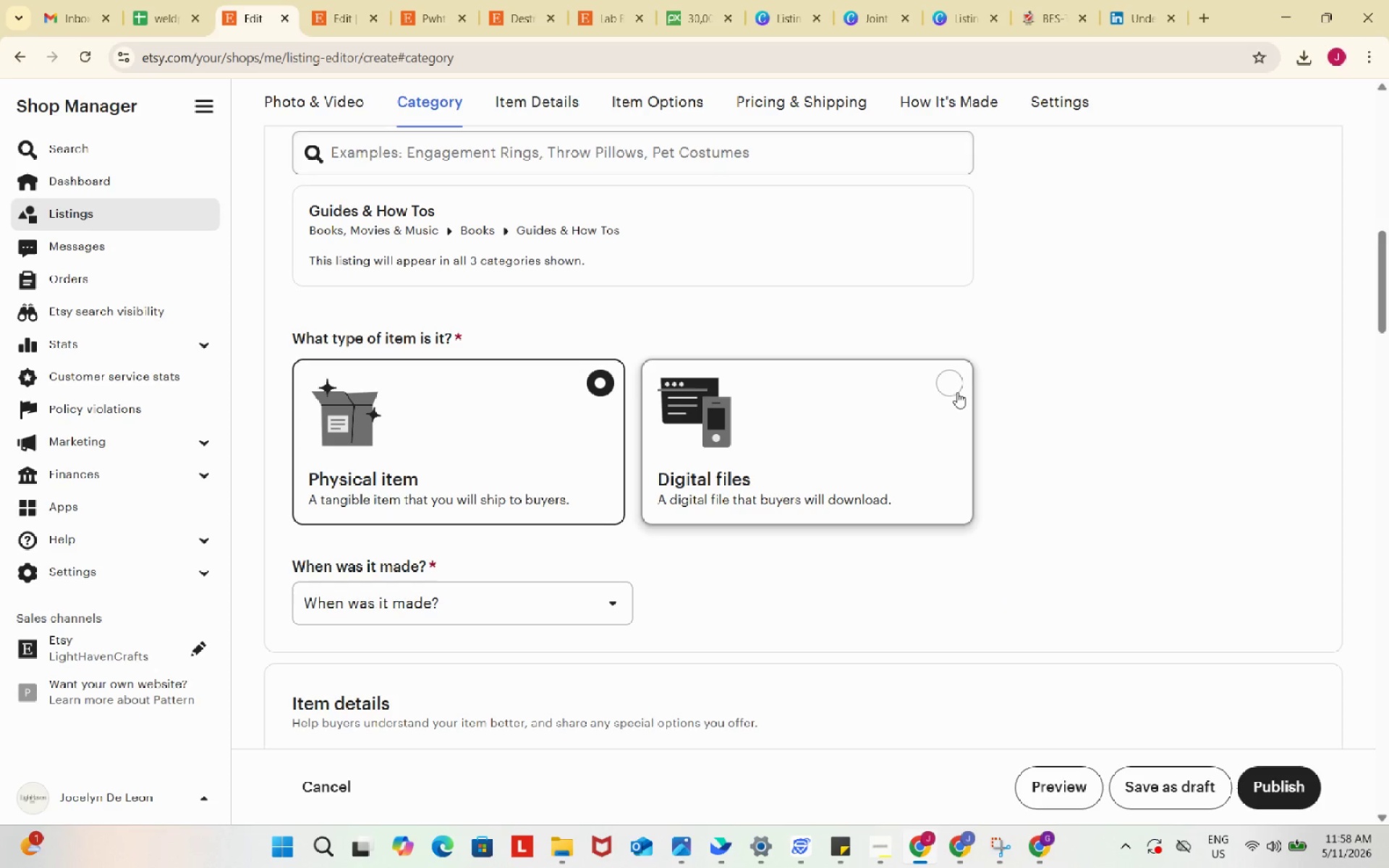 
left_click([952, 389])
 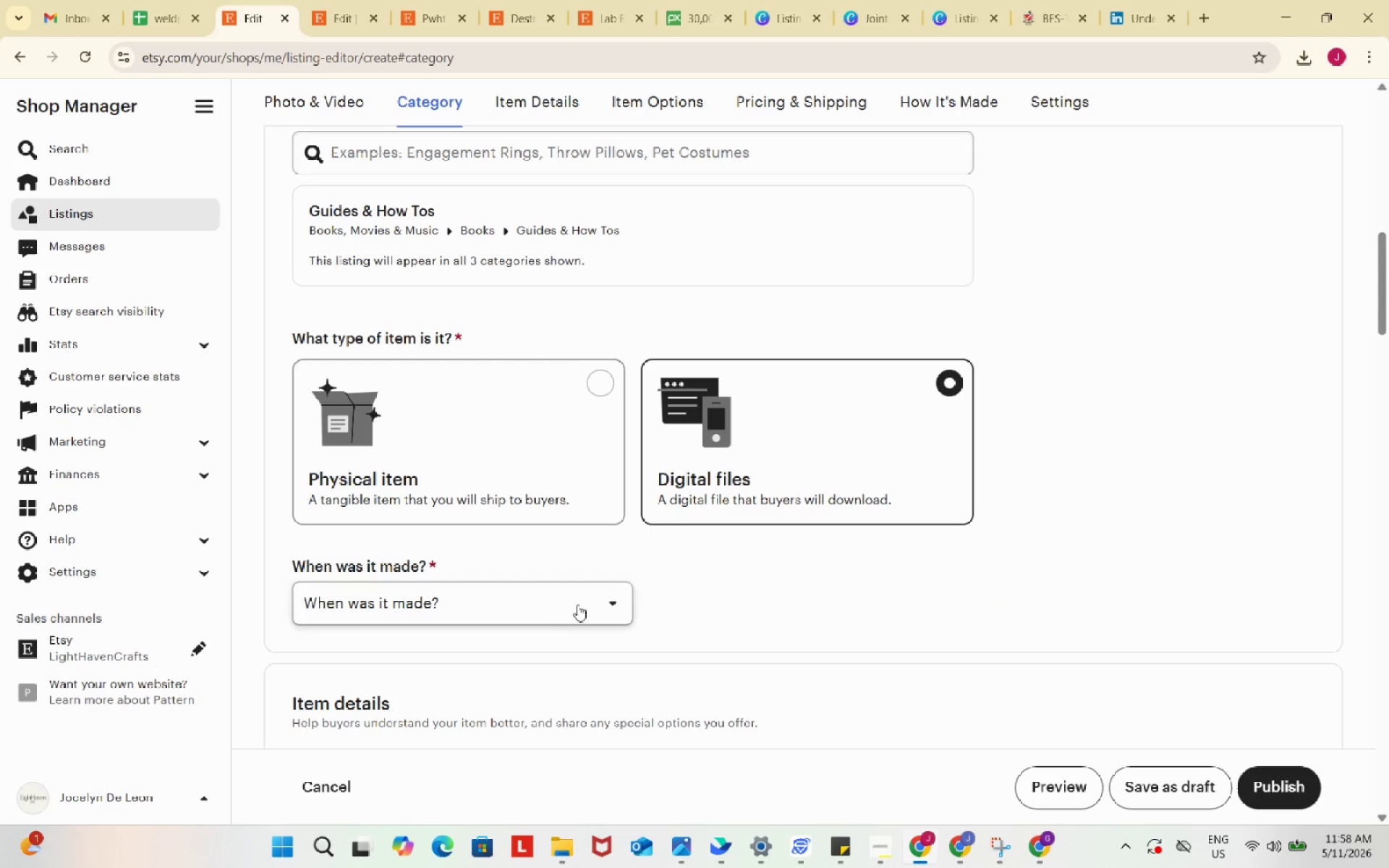 
left_click([576, 601])
 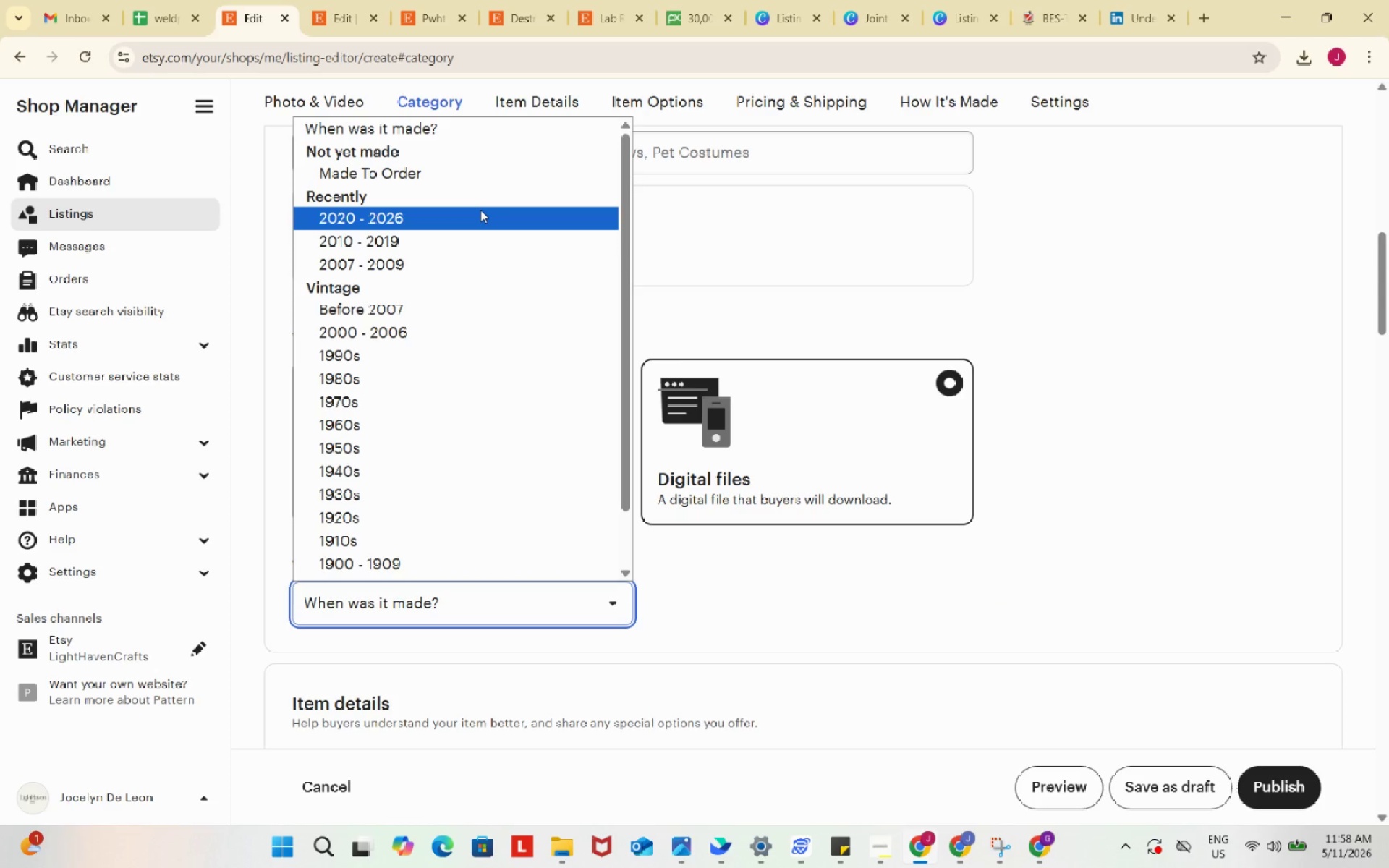 
left_click([480, 210])
 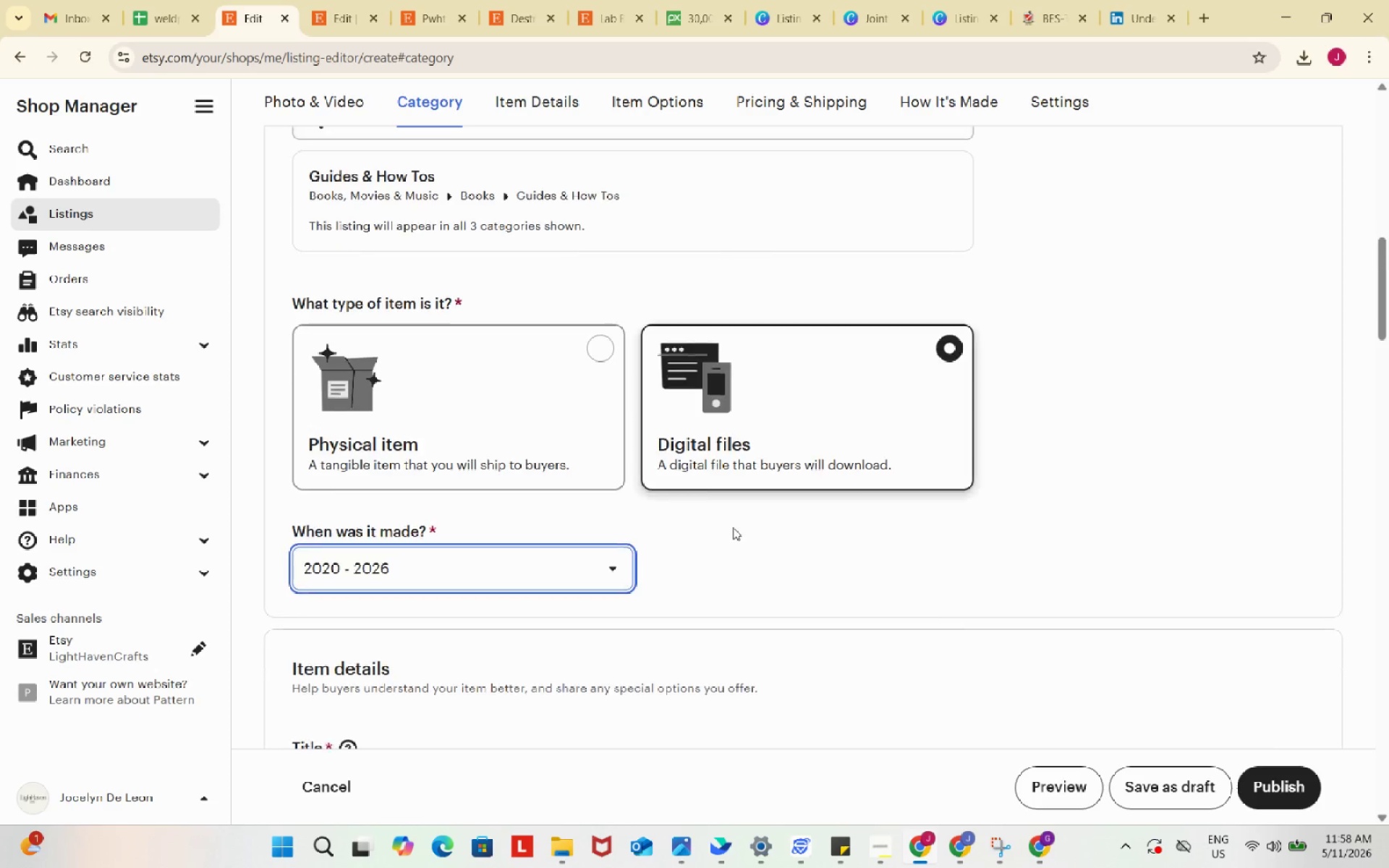 
scroll: coordinate [733, 527], scroll_direction: down, amount: 5.0
 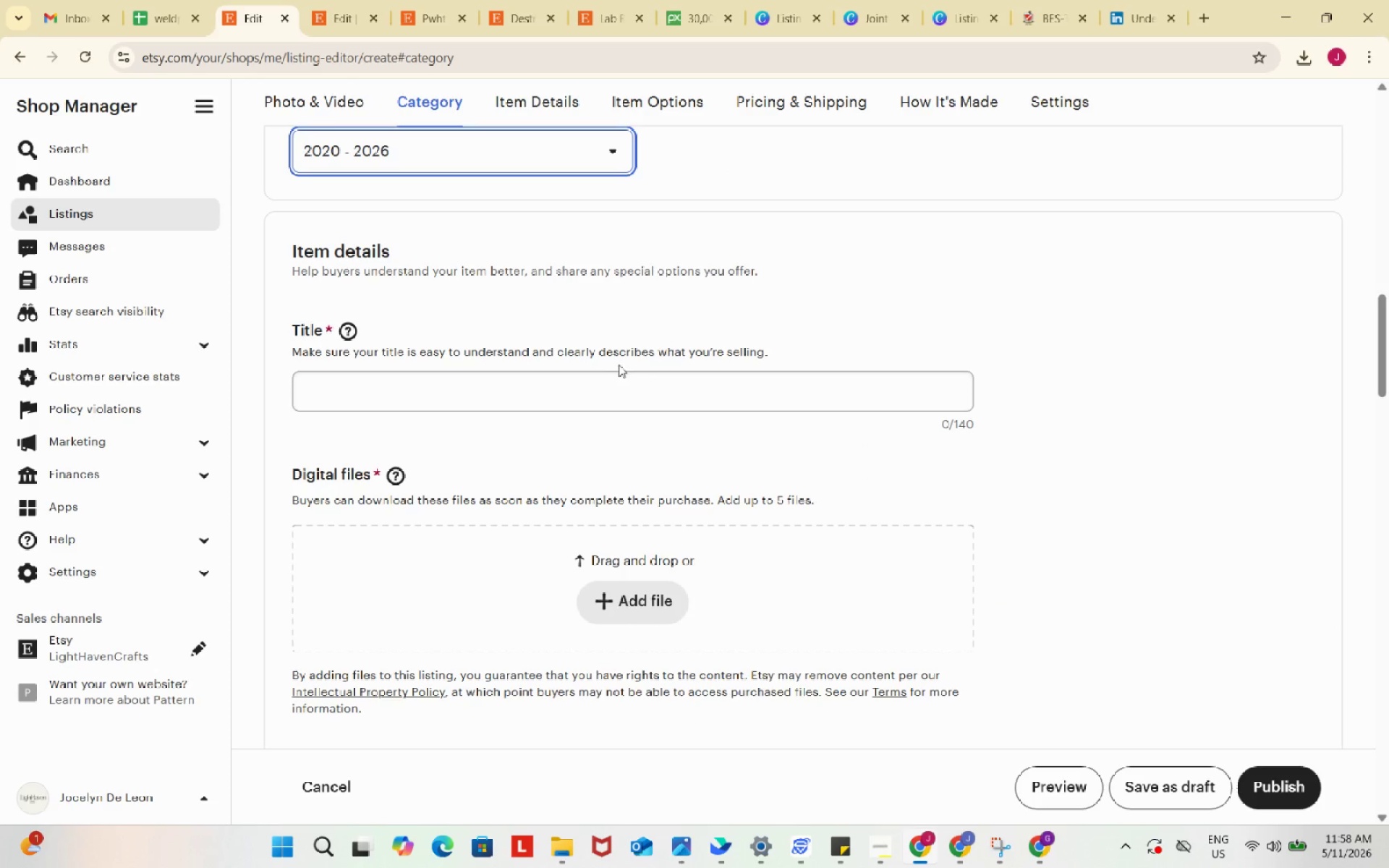 
left_click([619, 365])
 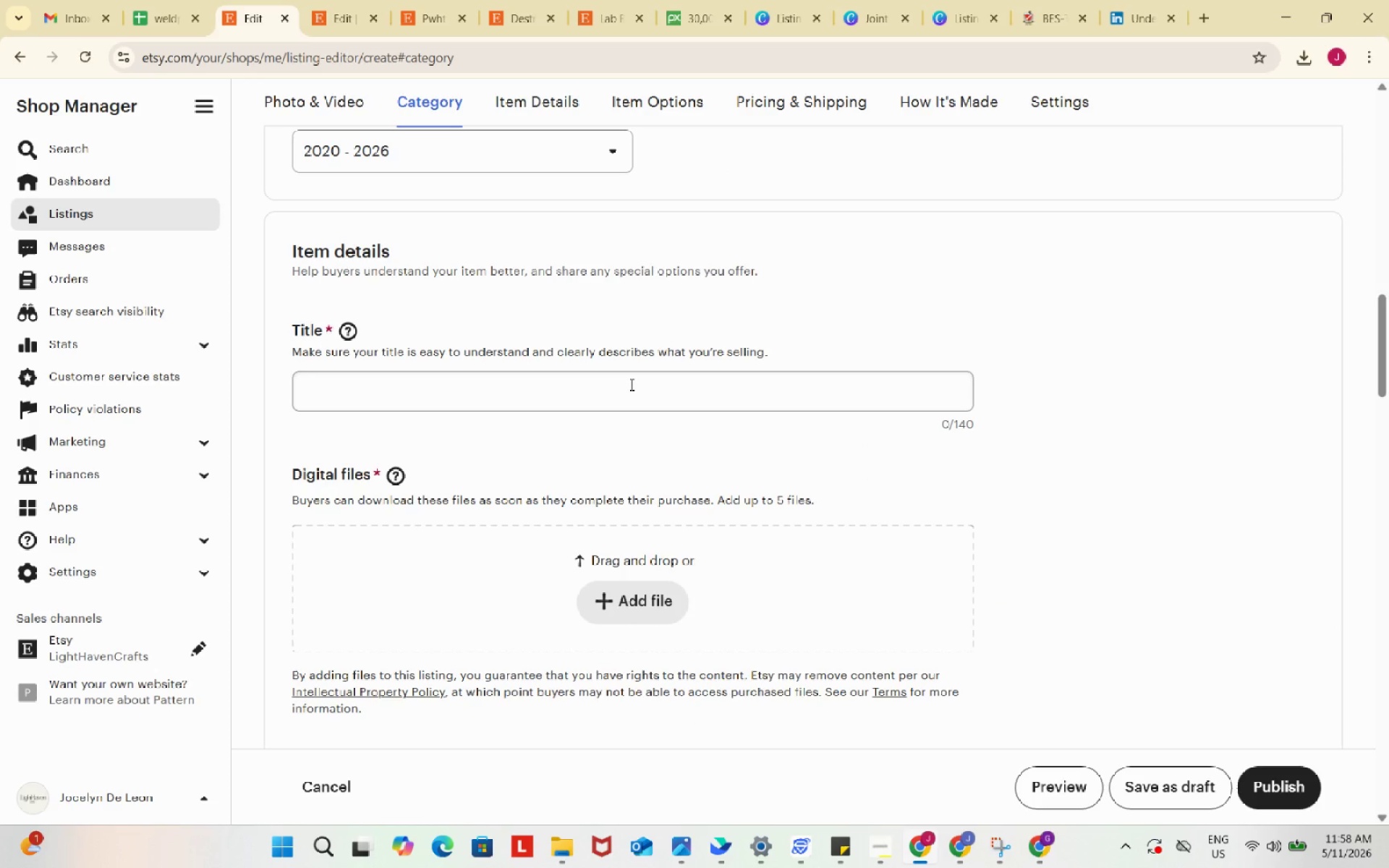 
left_click([630, 384])
 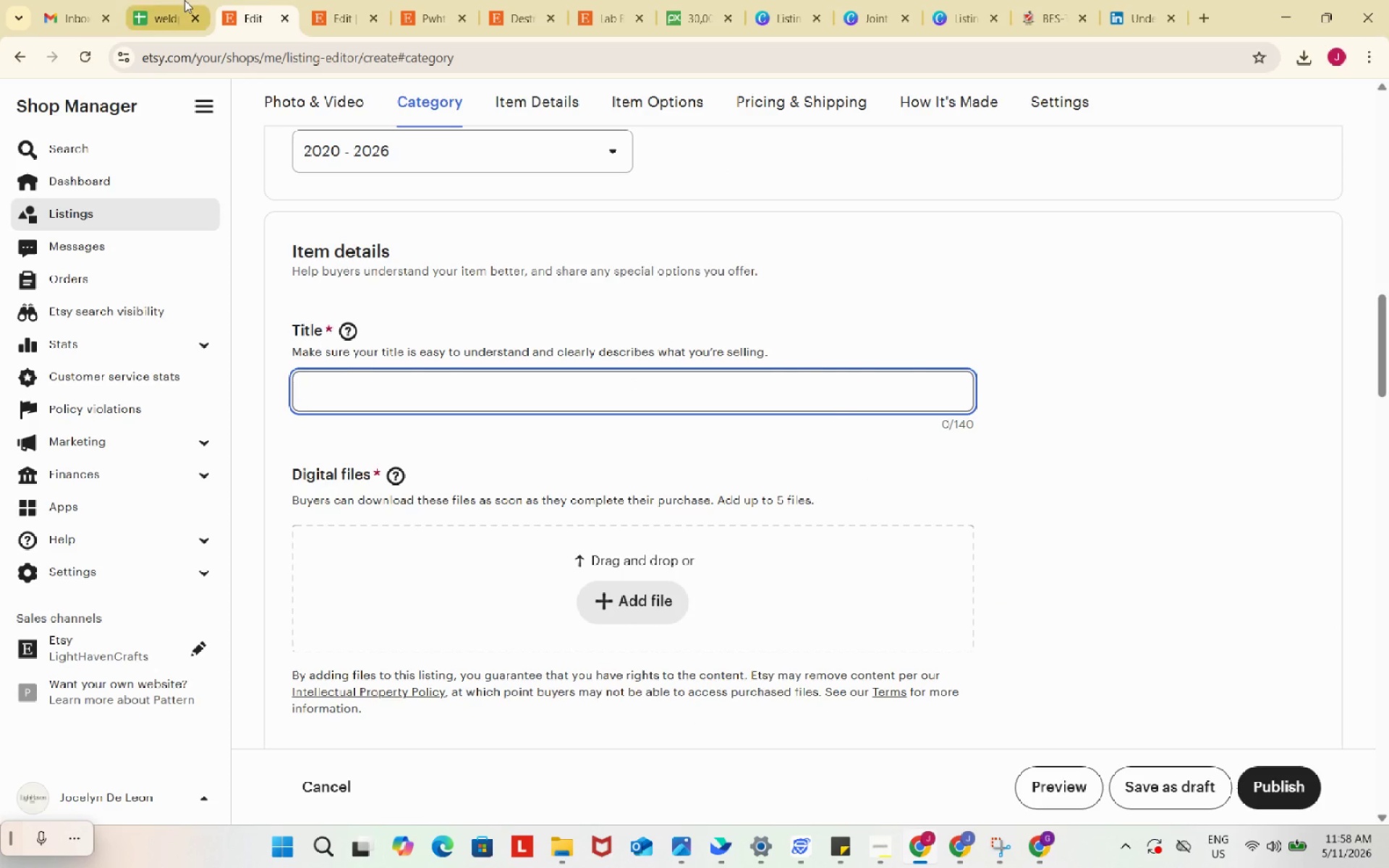 
left_click([184, 0])
 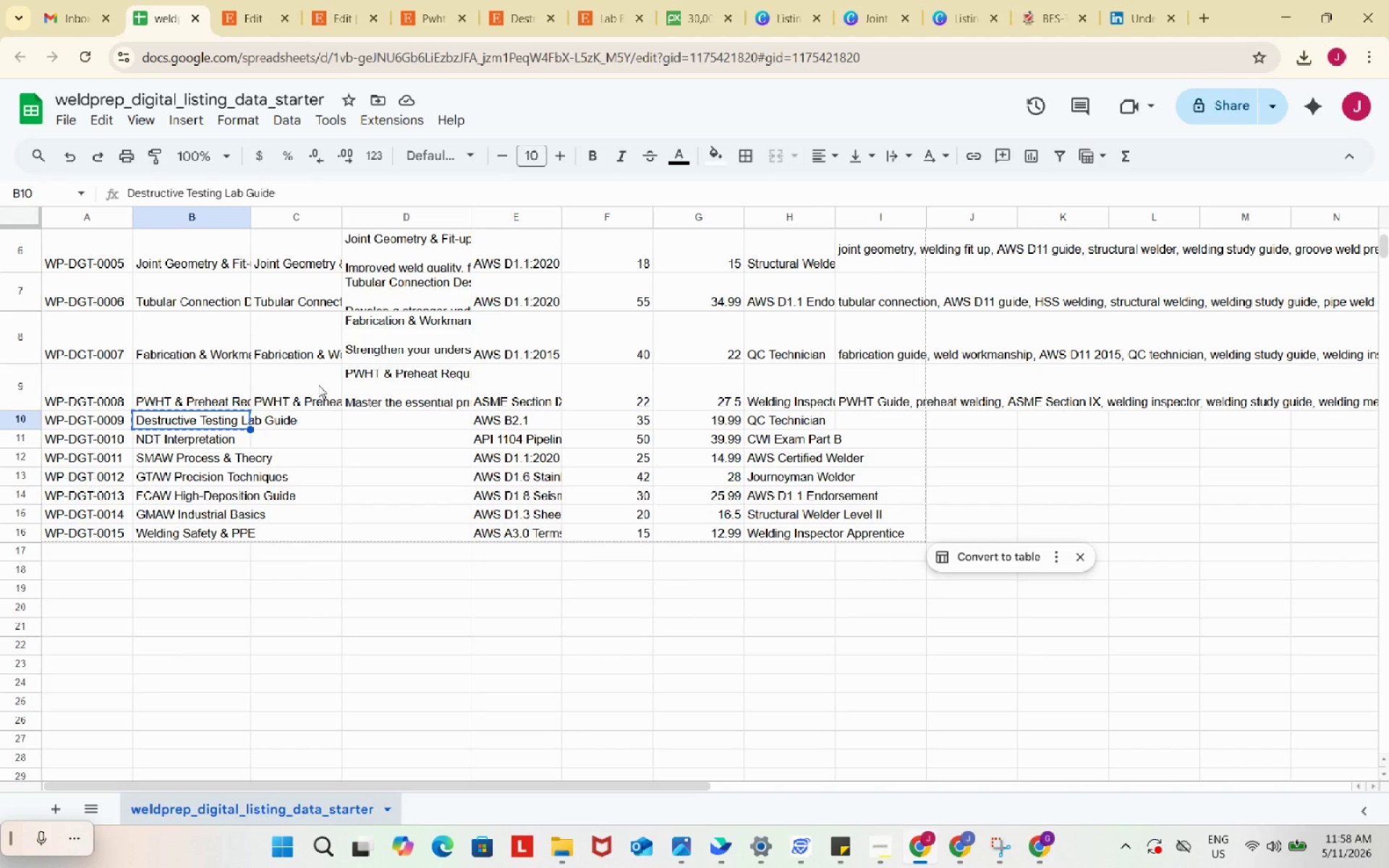 
key(Control+C)
 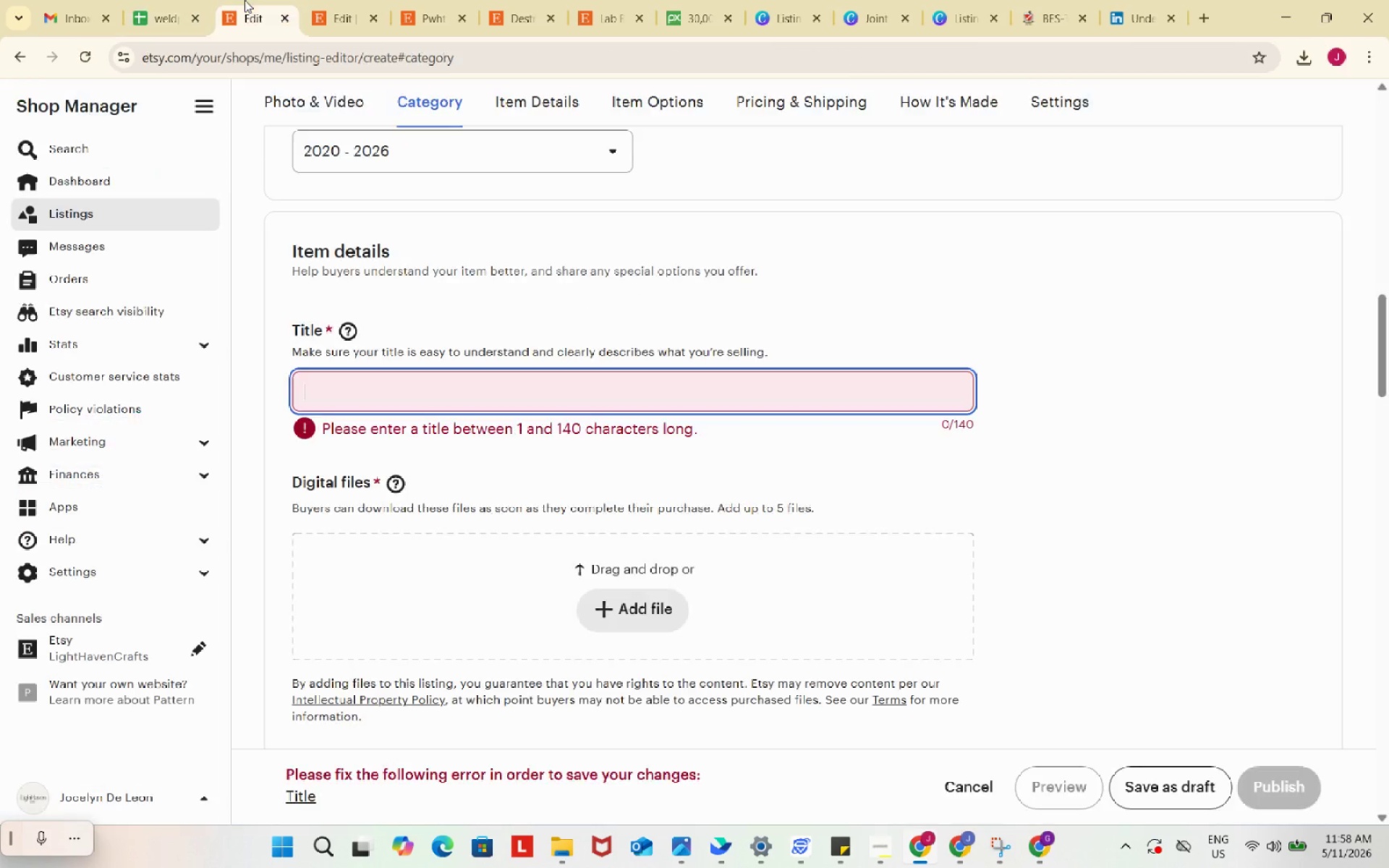 
left_click([245, 0])
 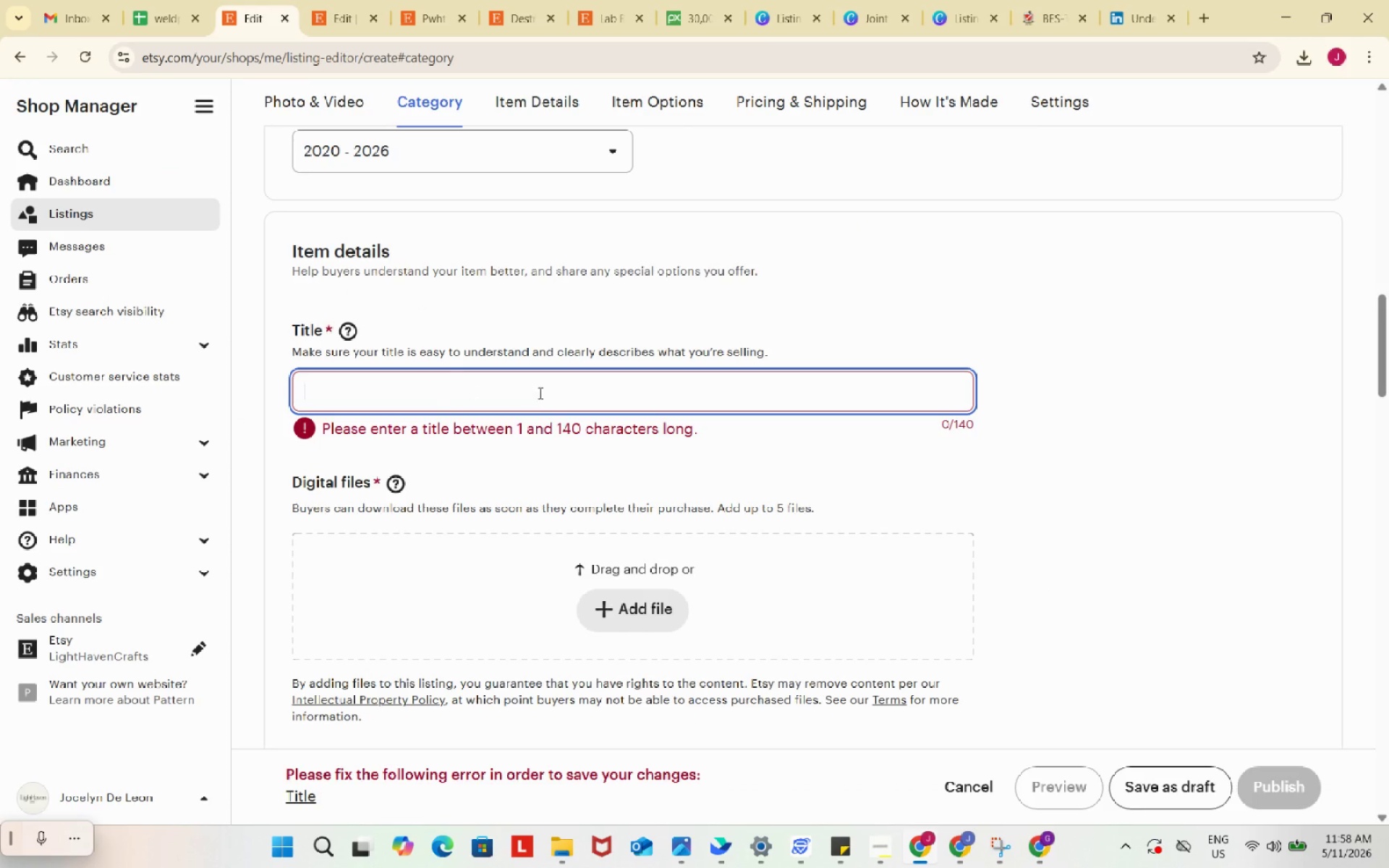 
key(Control+ControlLeft)
 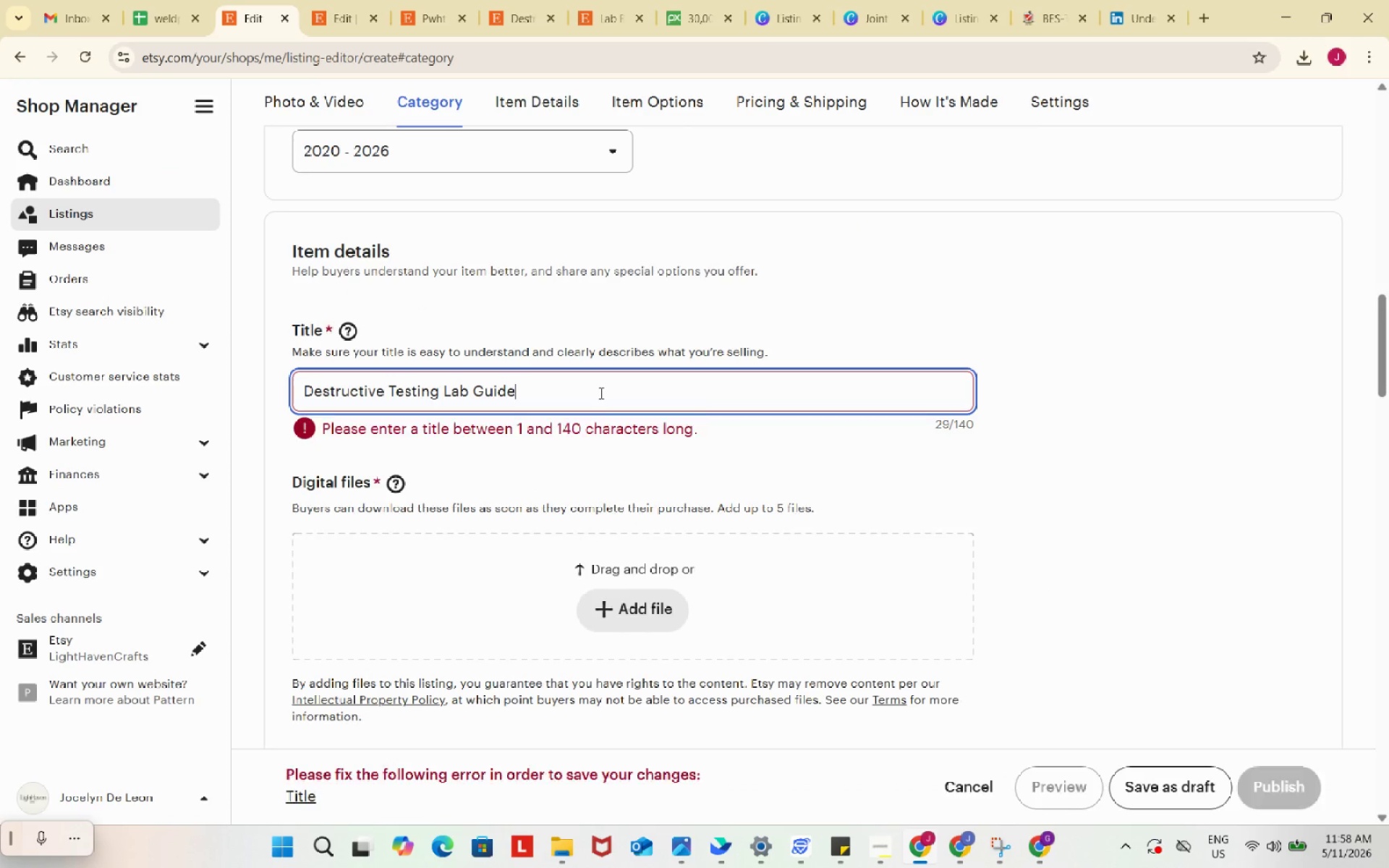 
key(Control+V)
 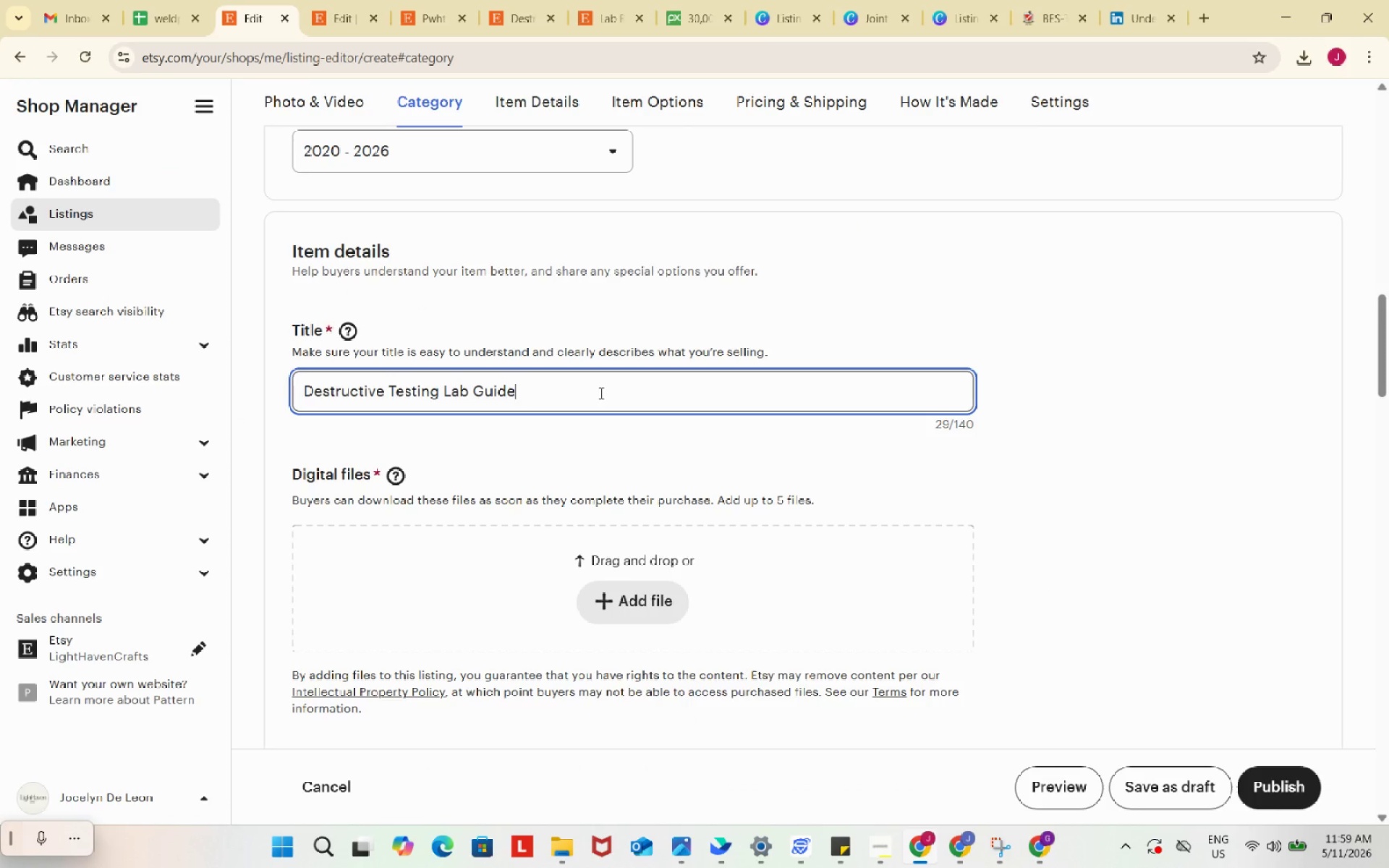 
type(, AWS )
 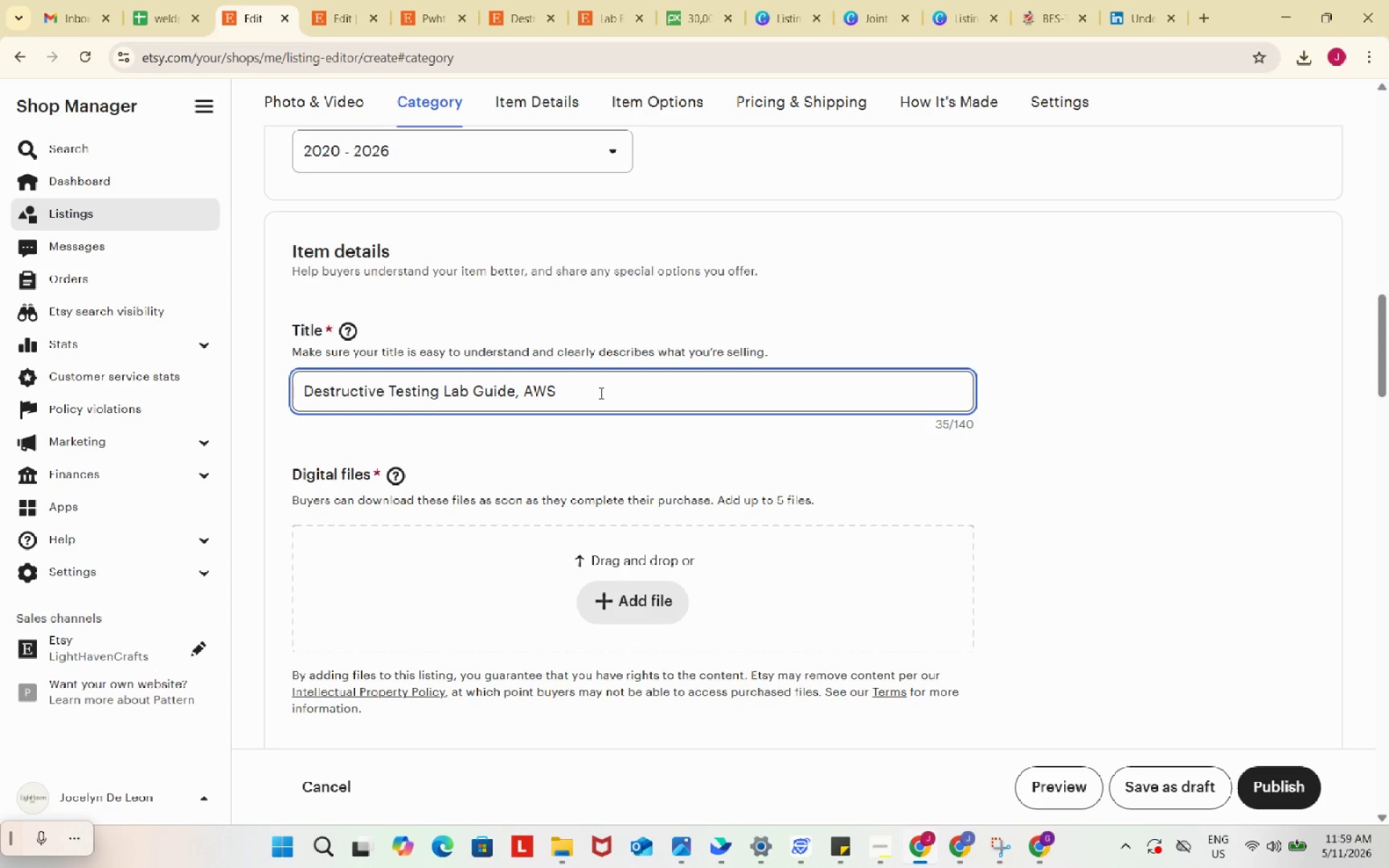 
 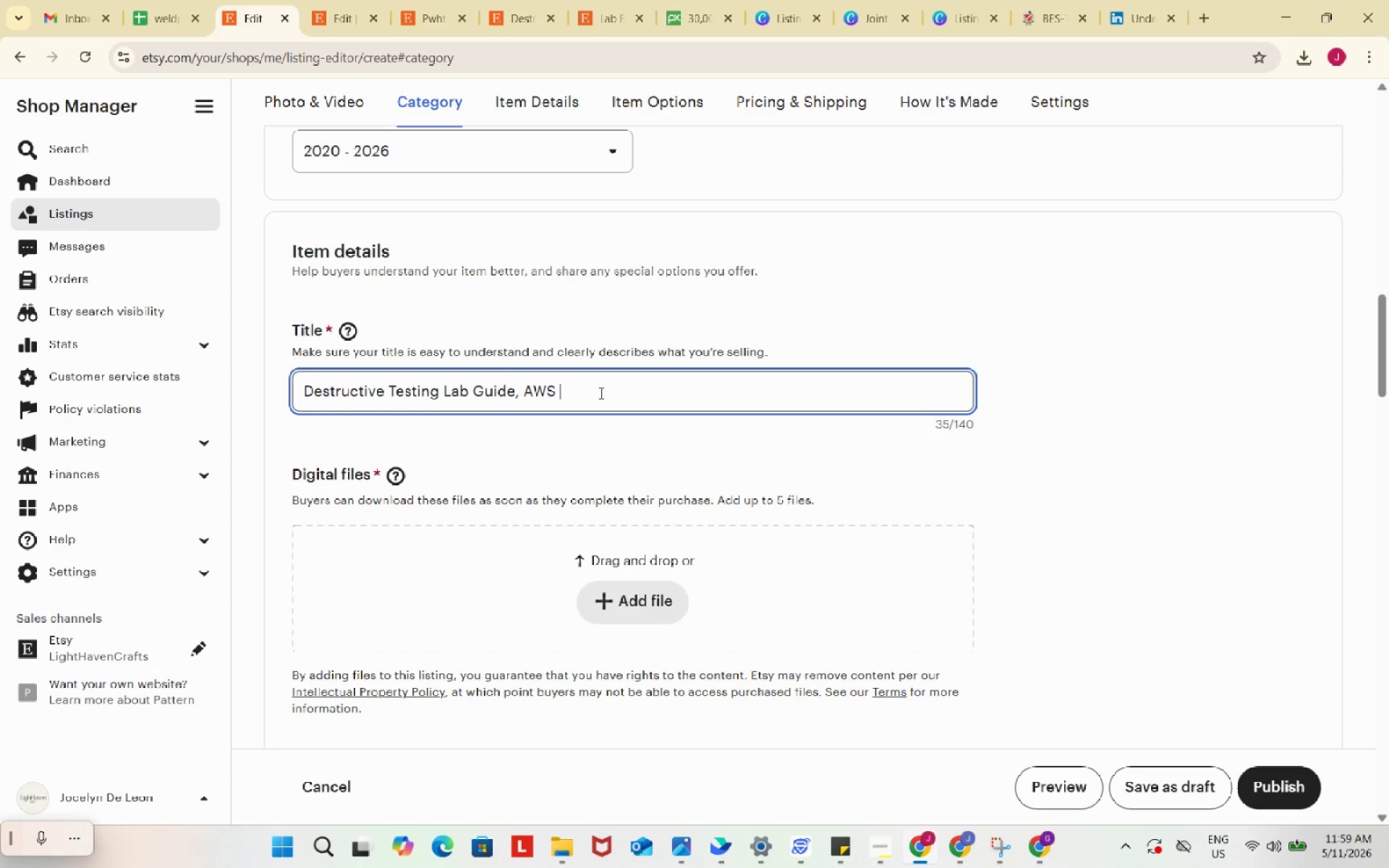 
hold_key(key=ShiftRight, duration=0.86)
 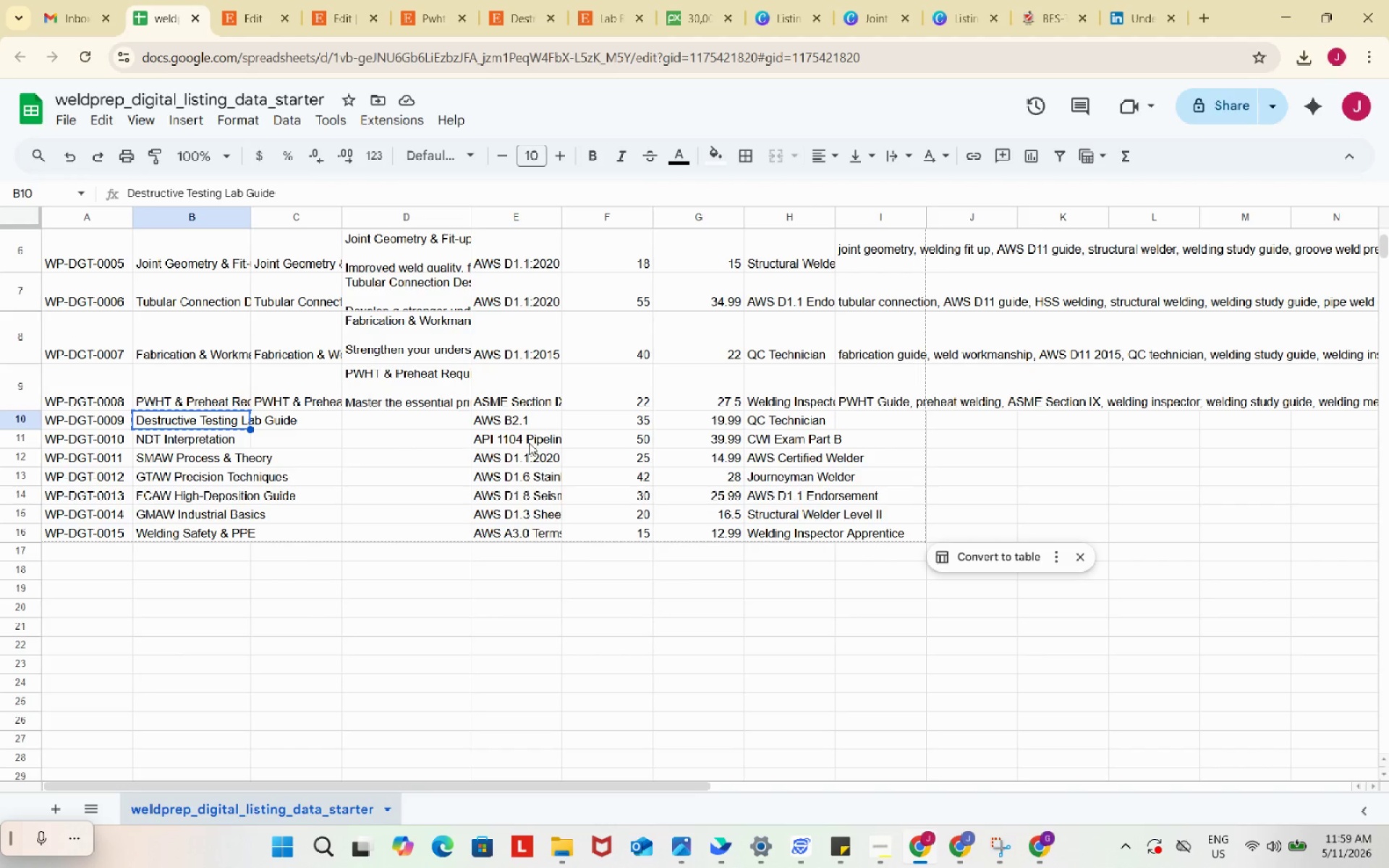 
left_click([532, 422])
 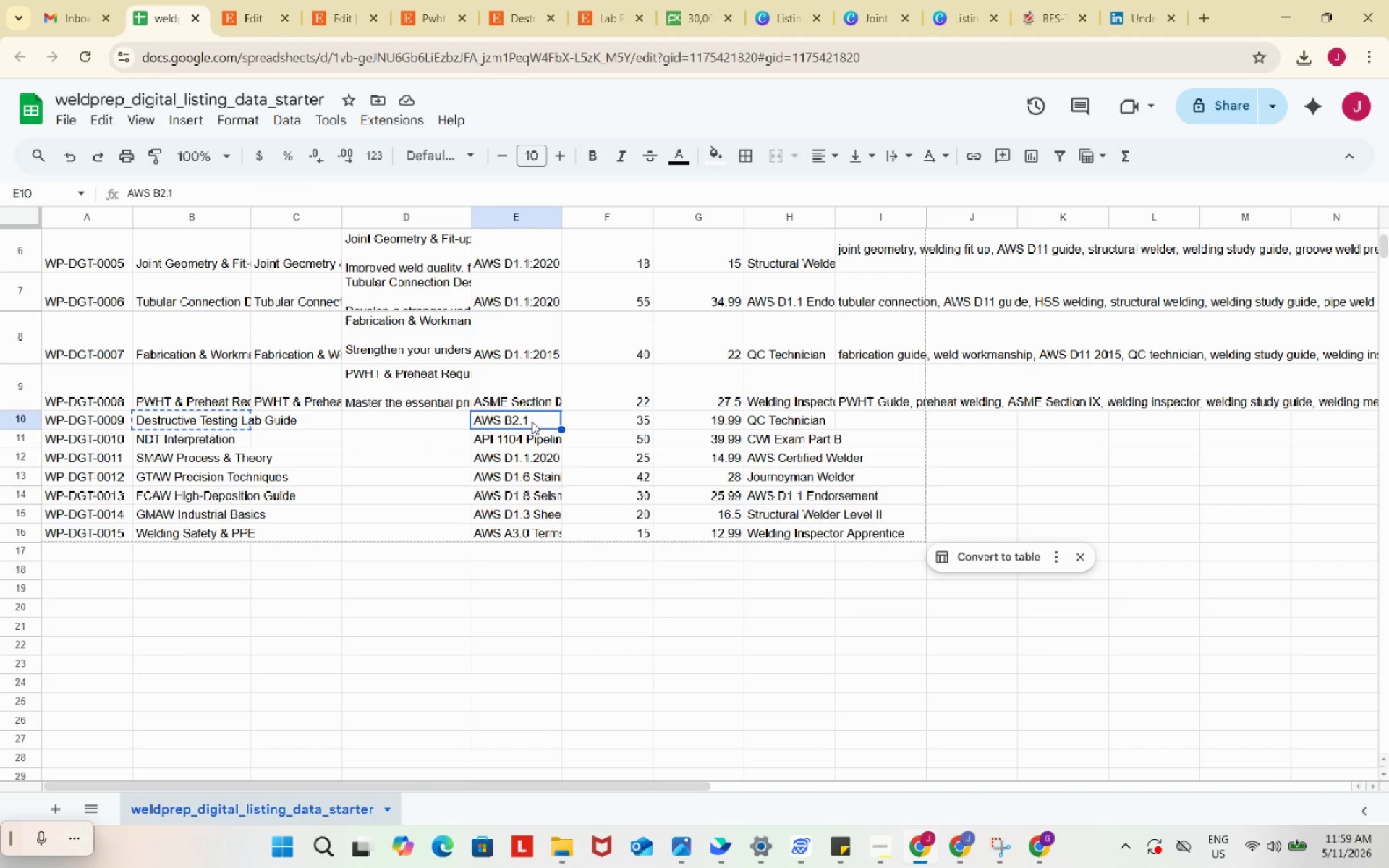 
key(Control+C)
 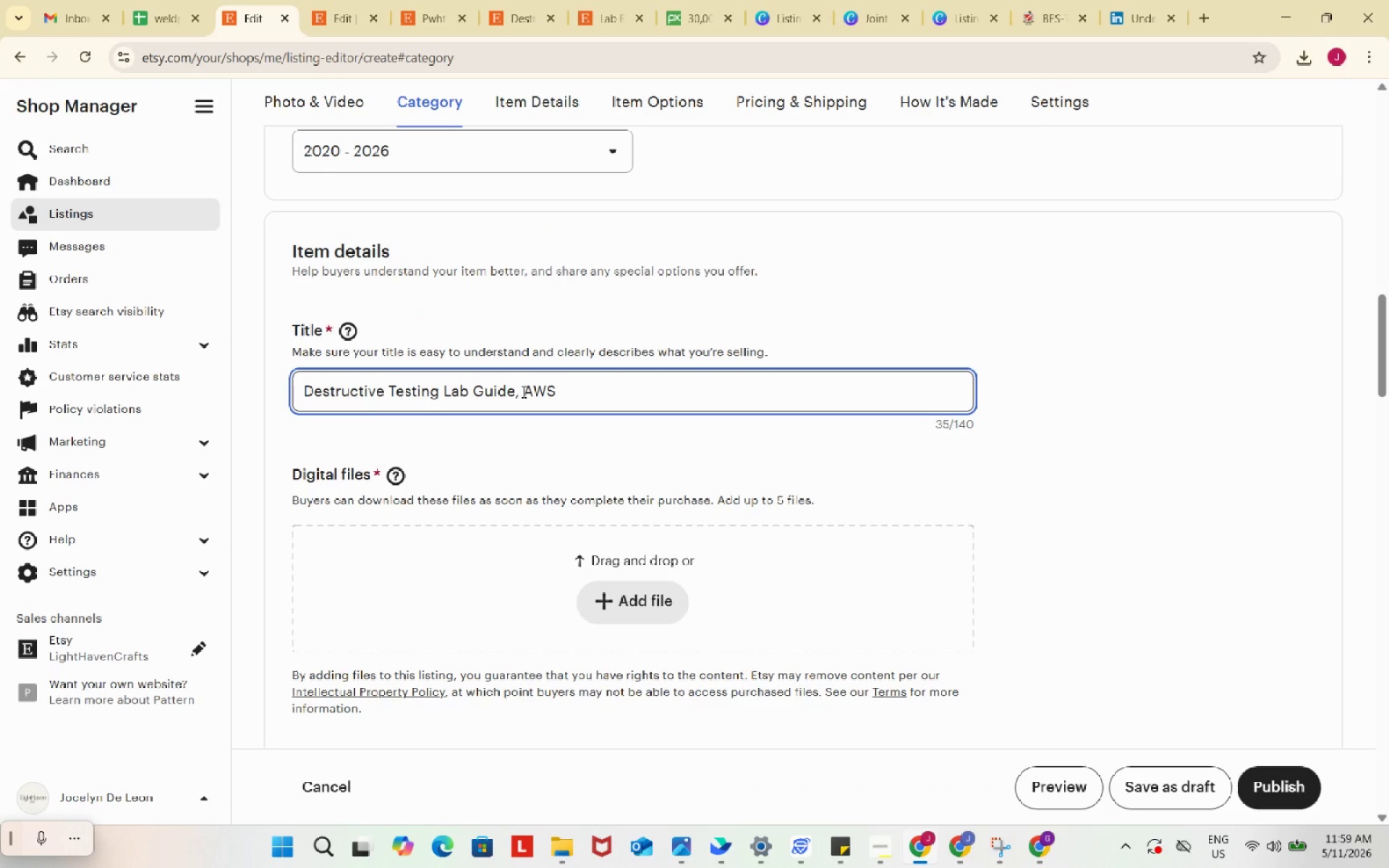 
left_click_drag(start_coordinate=[526, 391], to_coordinate=[599, 395])
 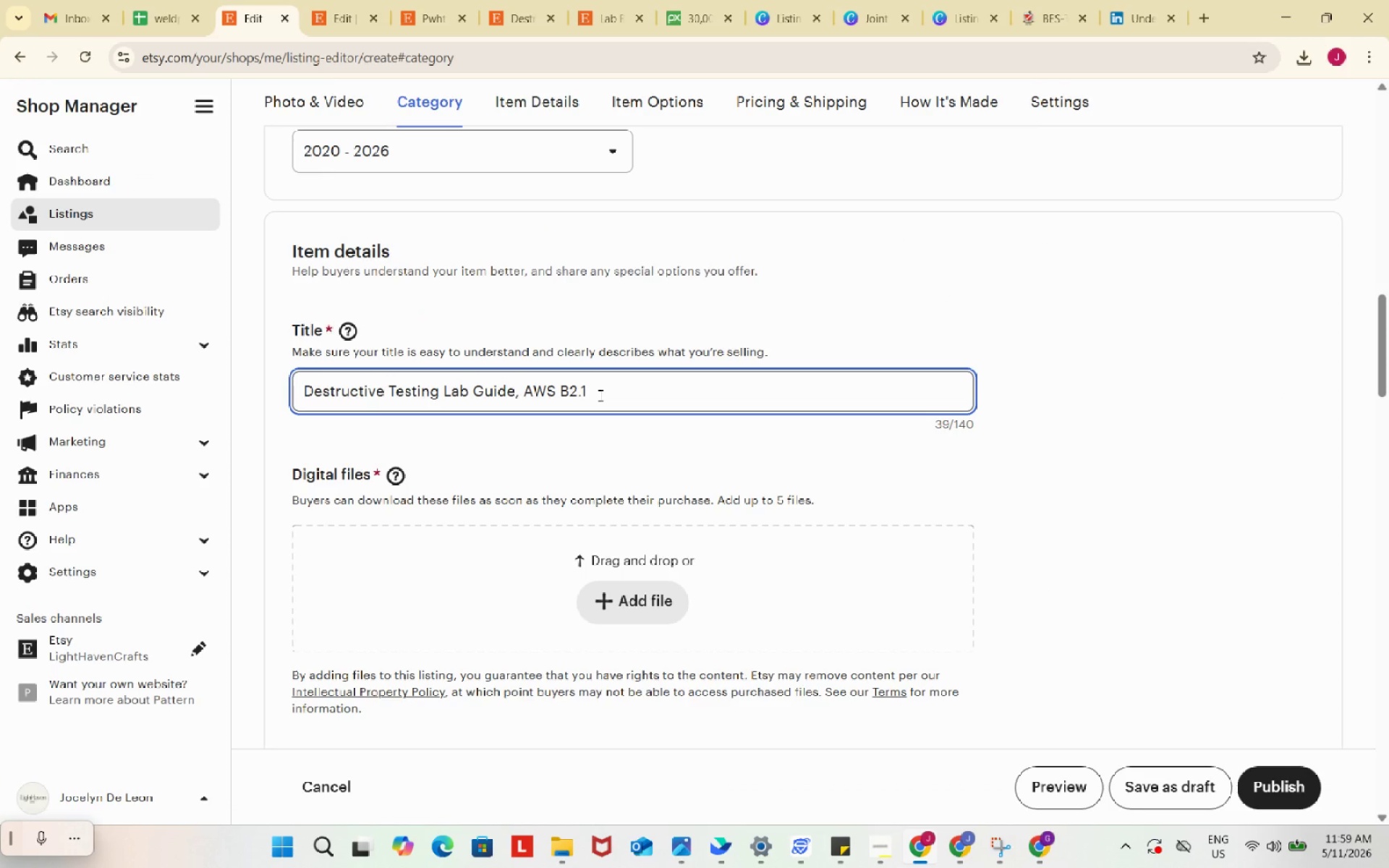 
key(Control+ControlLeft)
 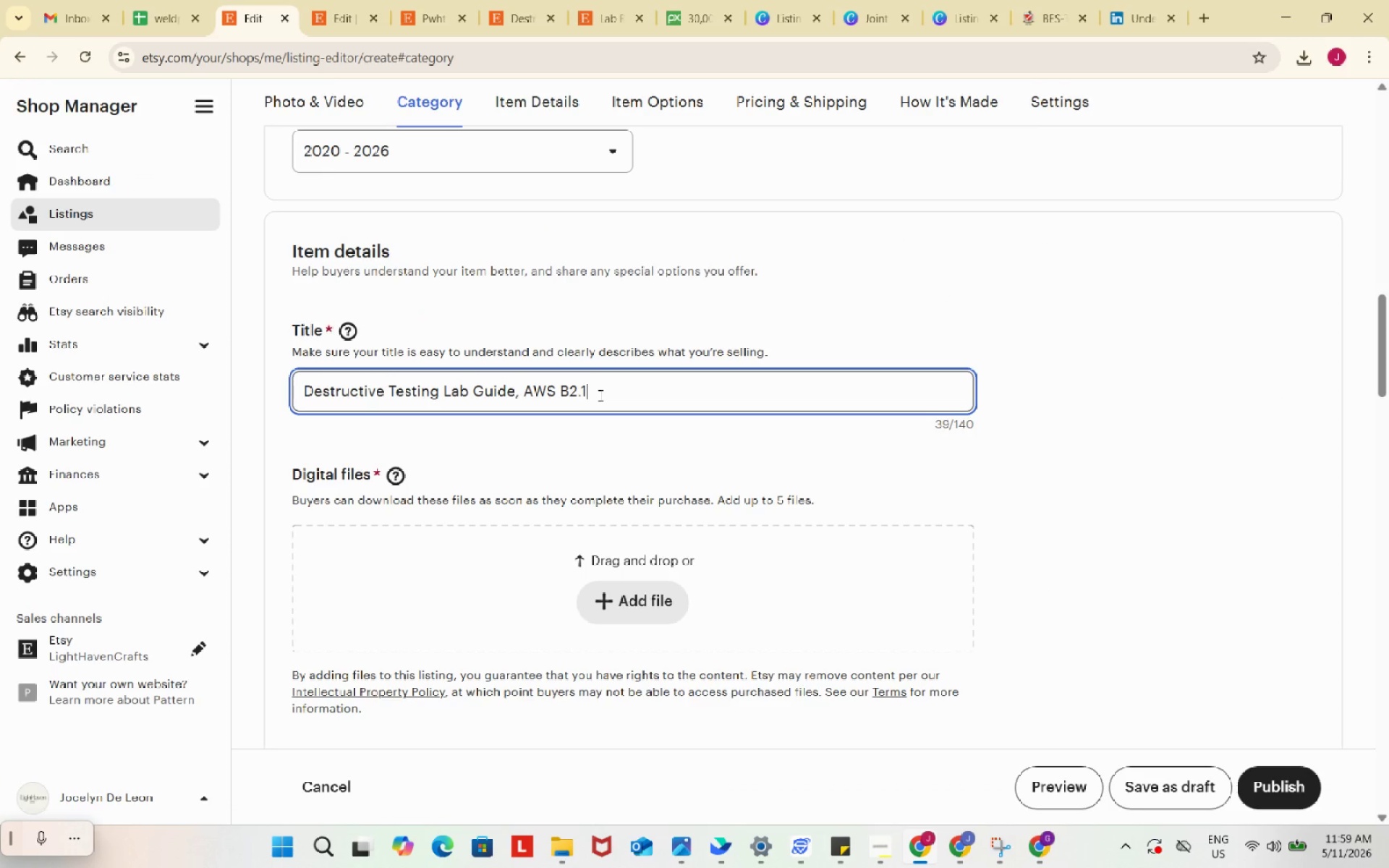 
key(Control+V)
 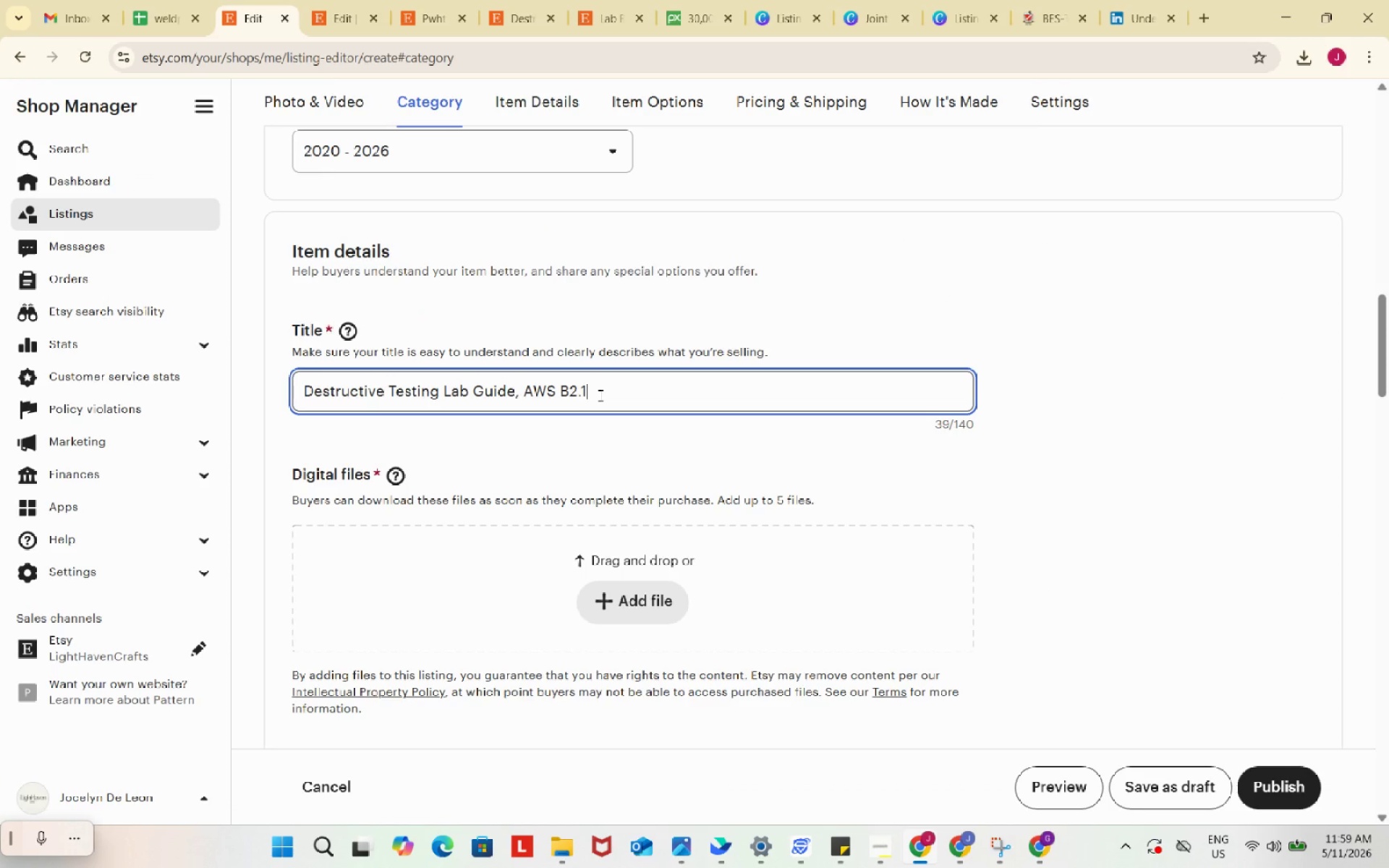 
type( Welding Qualification PDF, QC Technician Study Manual, Digital DOw)
key(Backspace)
key(Backspace)
type(ownload)
 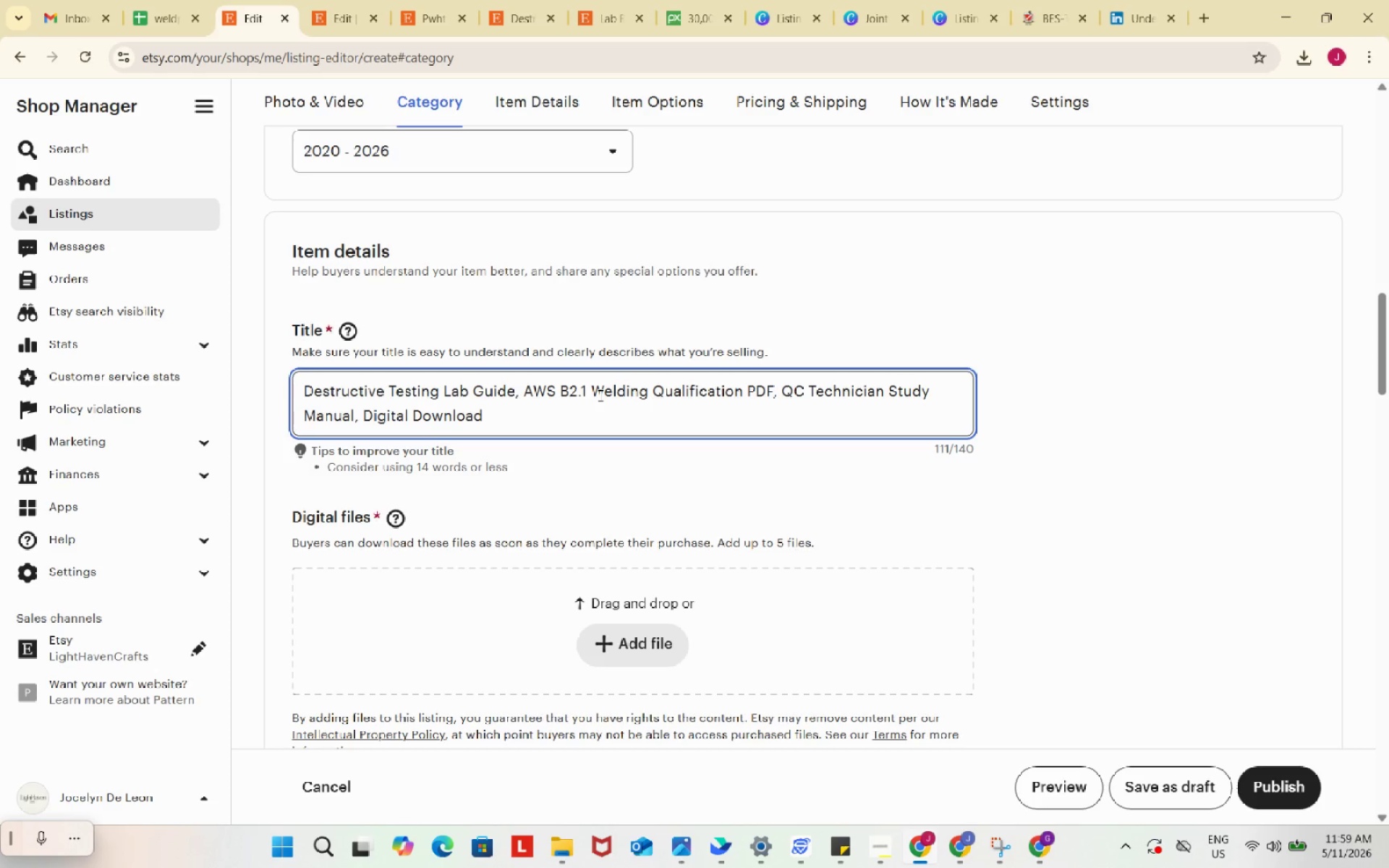 
wait(19.74)
 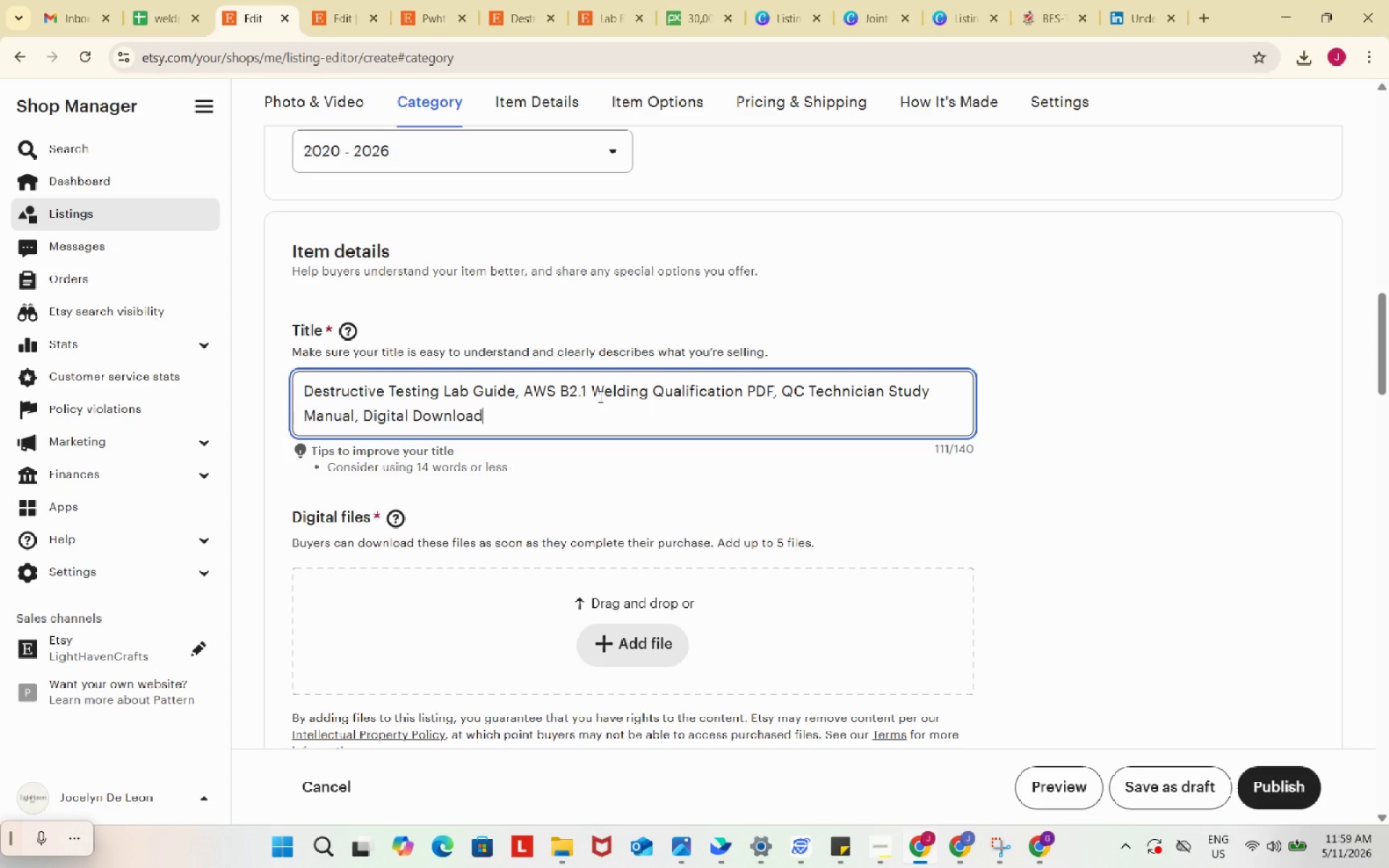 
scroll: coordinate [964, 481], scroll_direction: down, amount: 4.0
 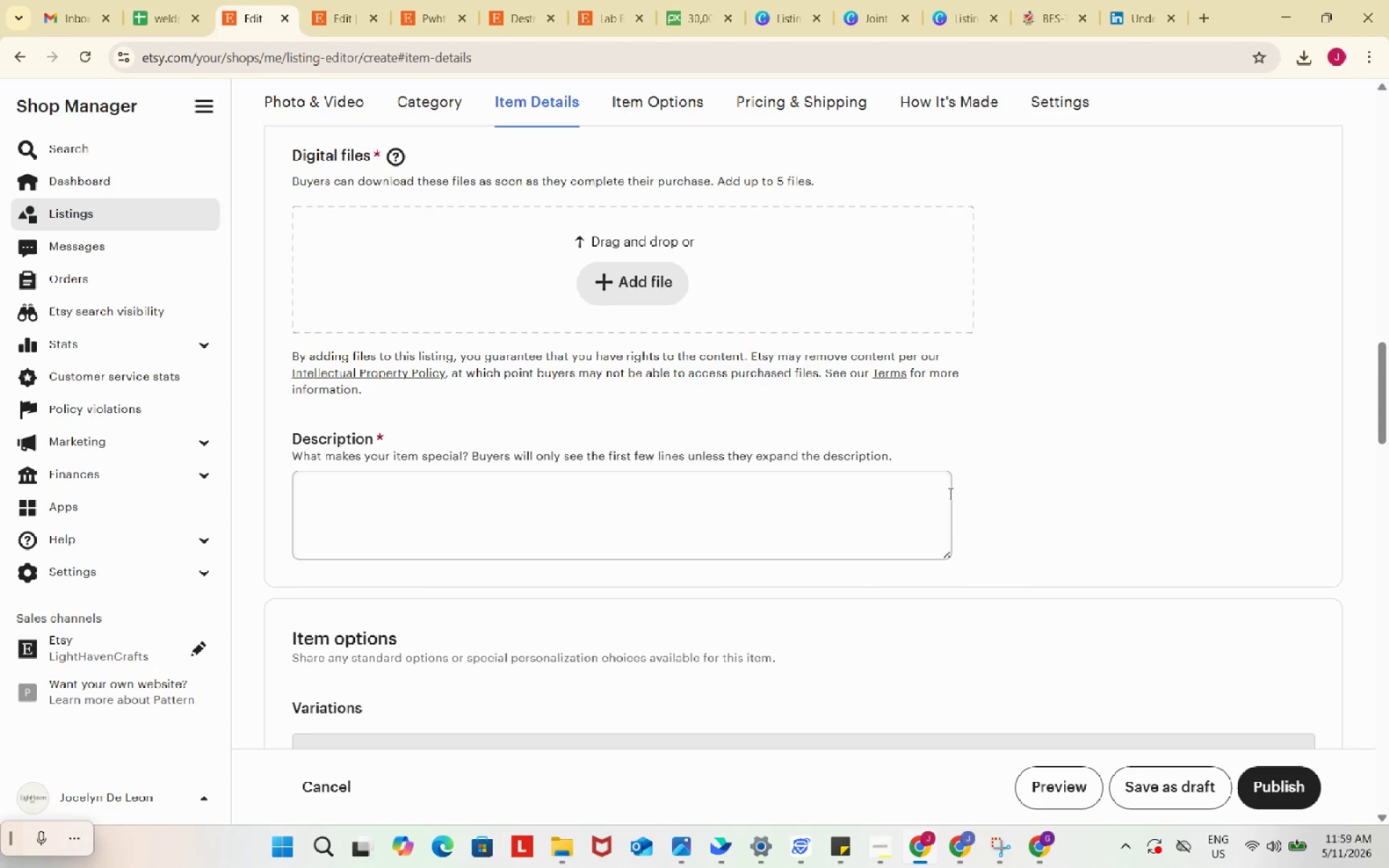 
scroll: coordinate [948, 494], scroll_direction: up, amount: 2.0
 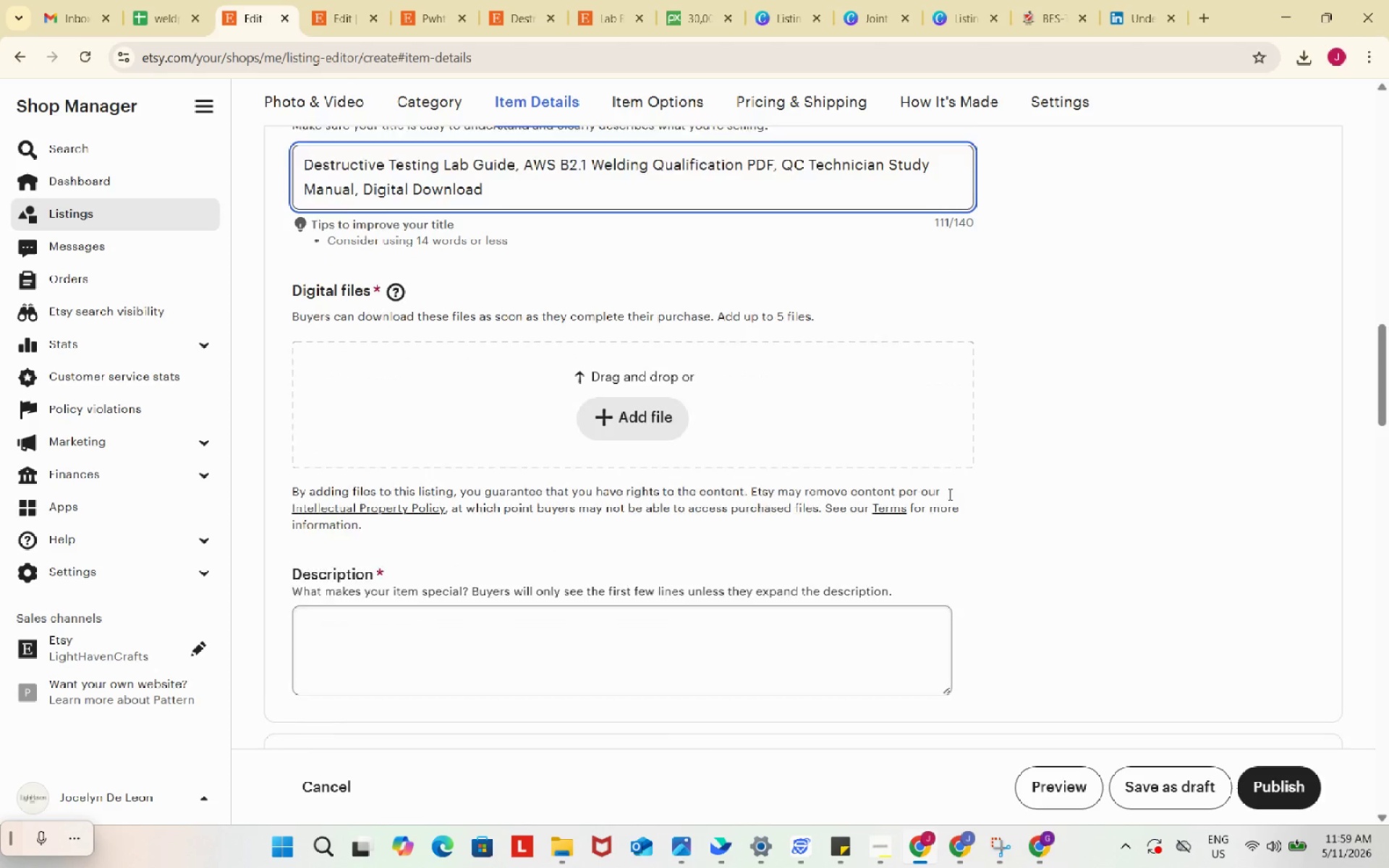 
scroll: coordinate [948, 494], scroll_direction: down, amount: 1.0
 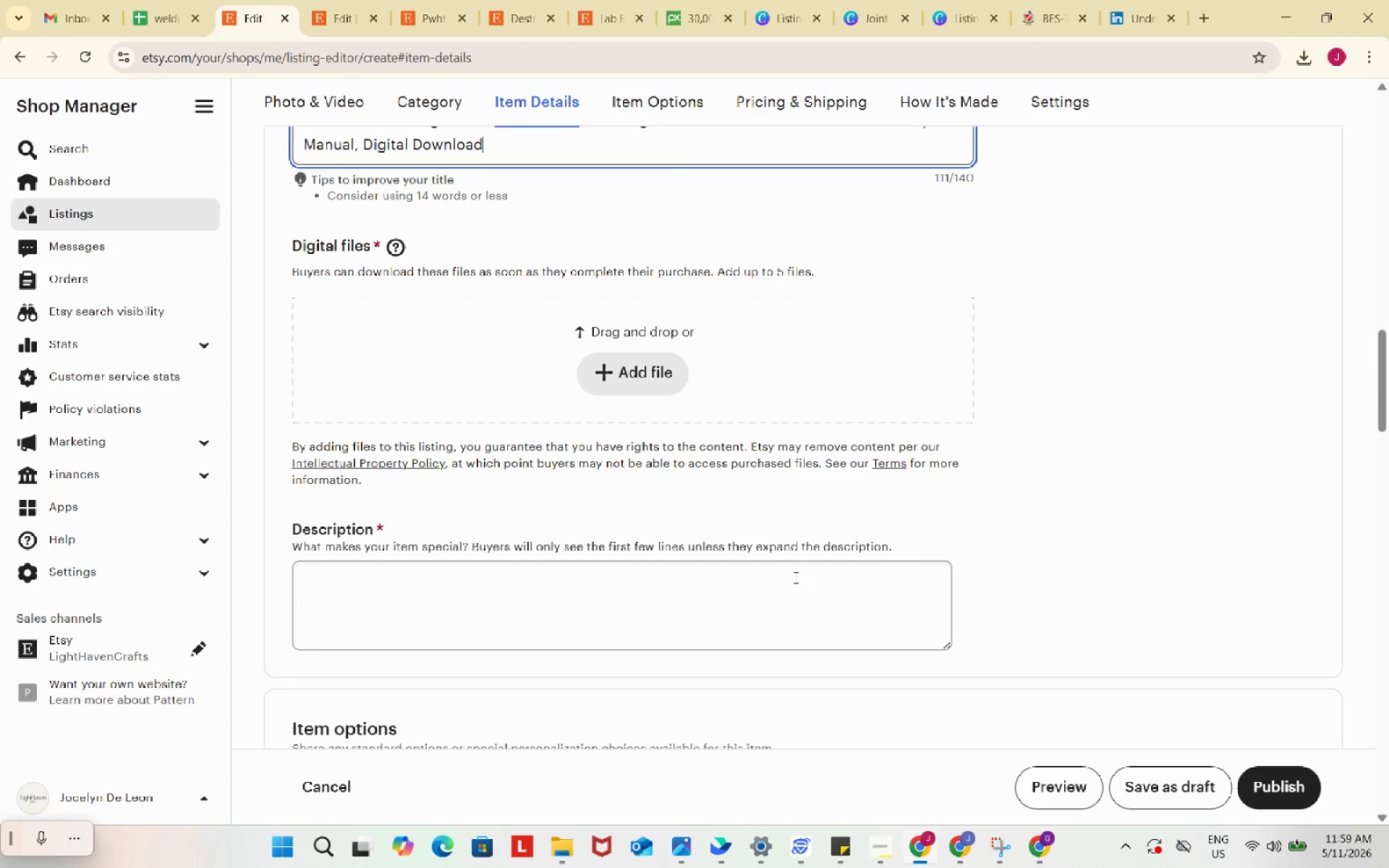 
left_click([794, 577])
 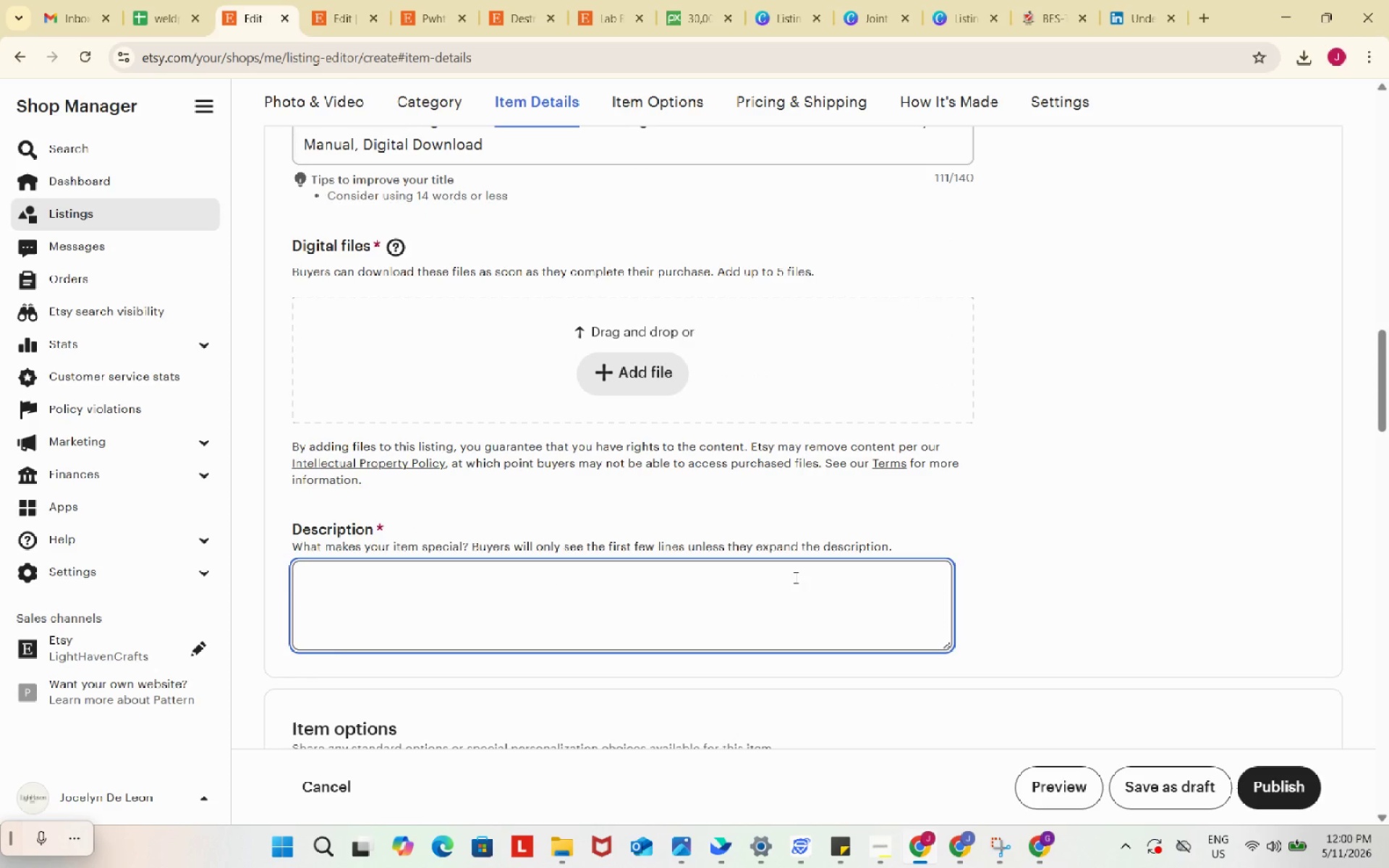 
scroll: coordinate [794, 577], scroll_direction: up, amount: 4.0
 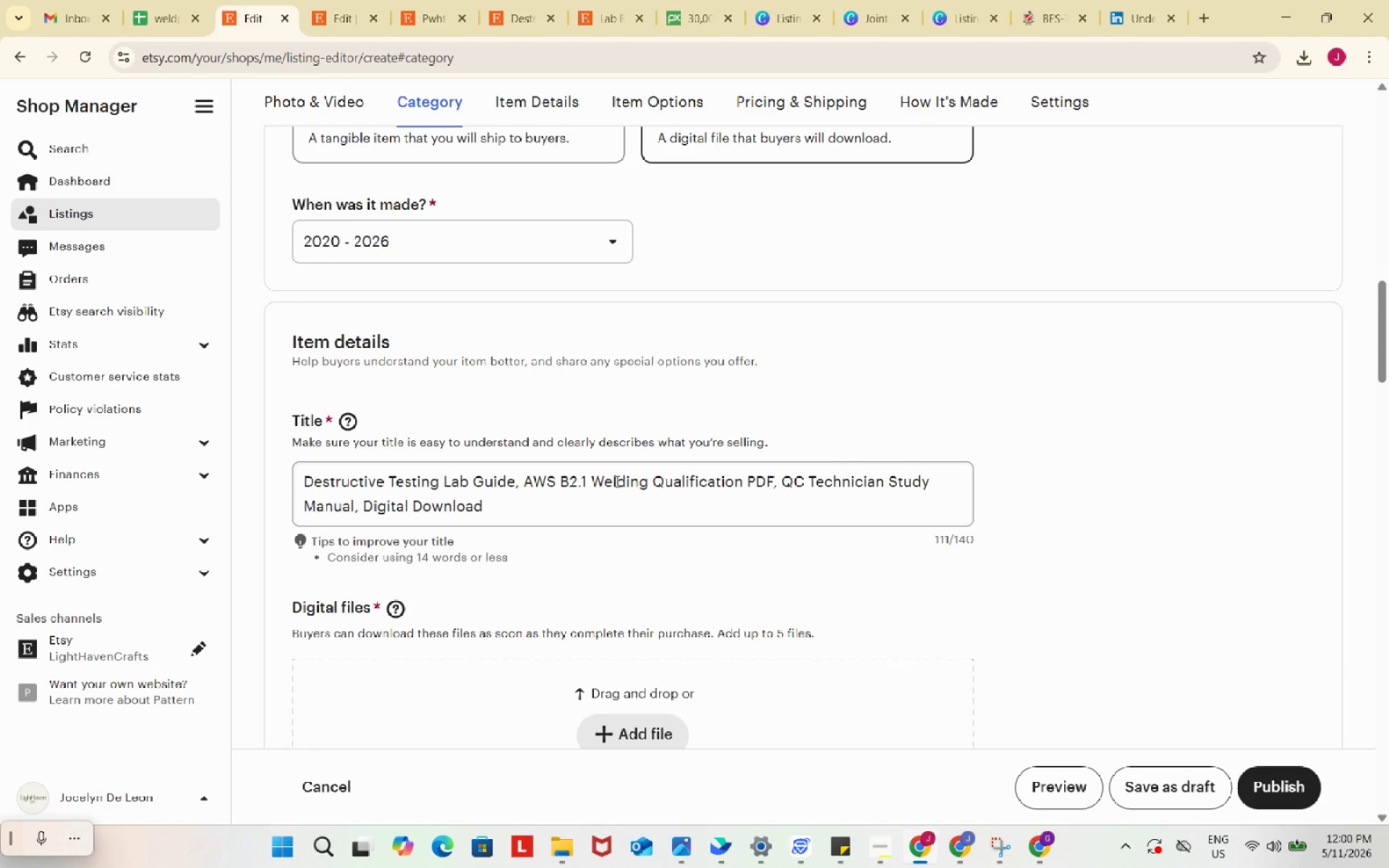 
left_click_drag(start_coordinate=[591, 481], to_coordinate=[300, 478])
 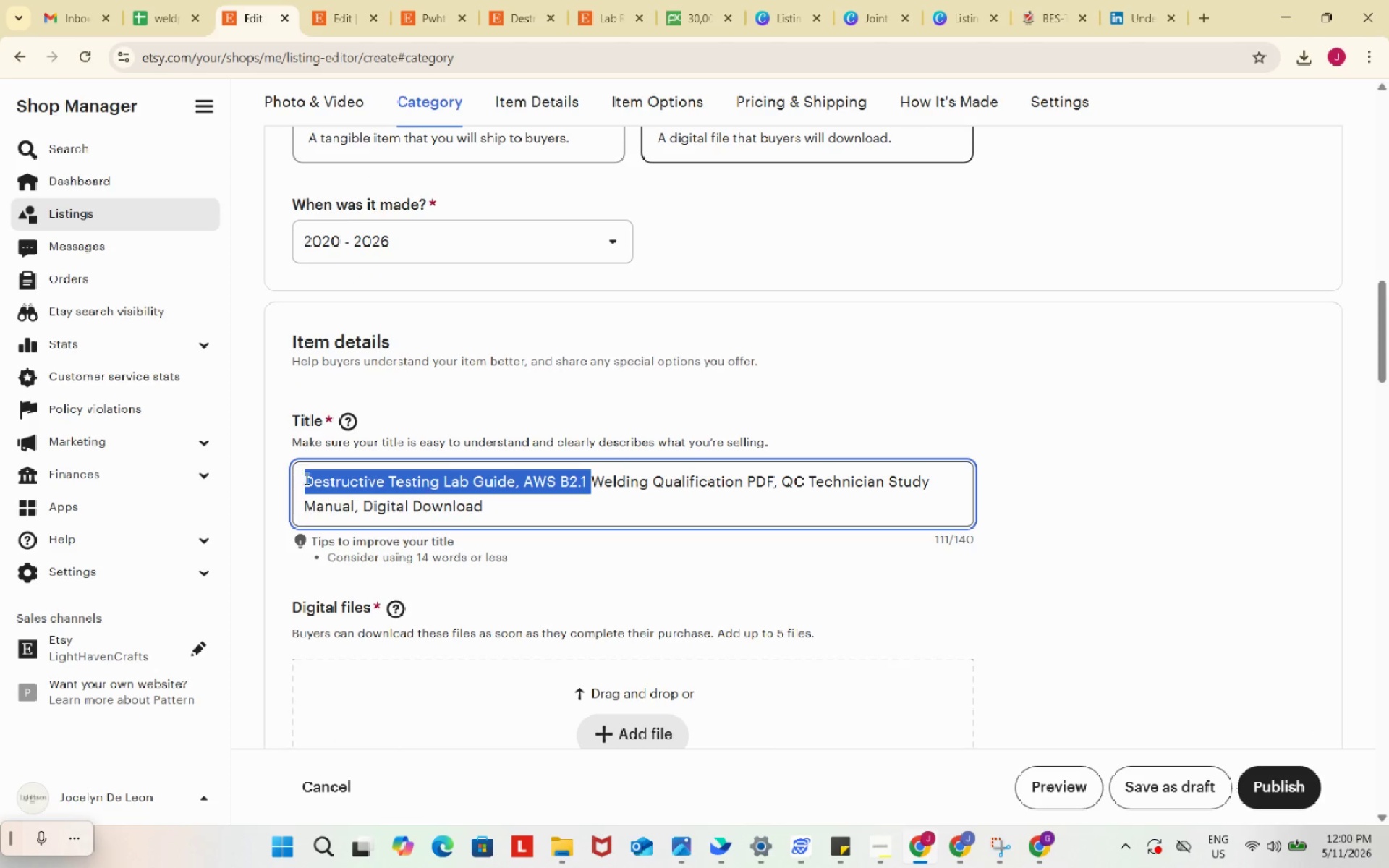 
key(Control+C)
 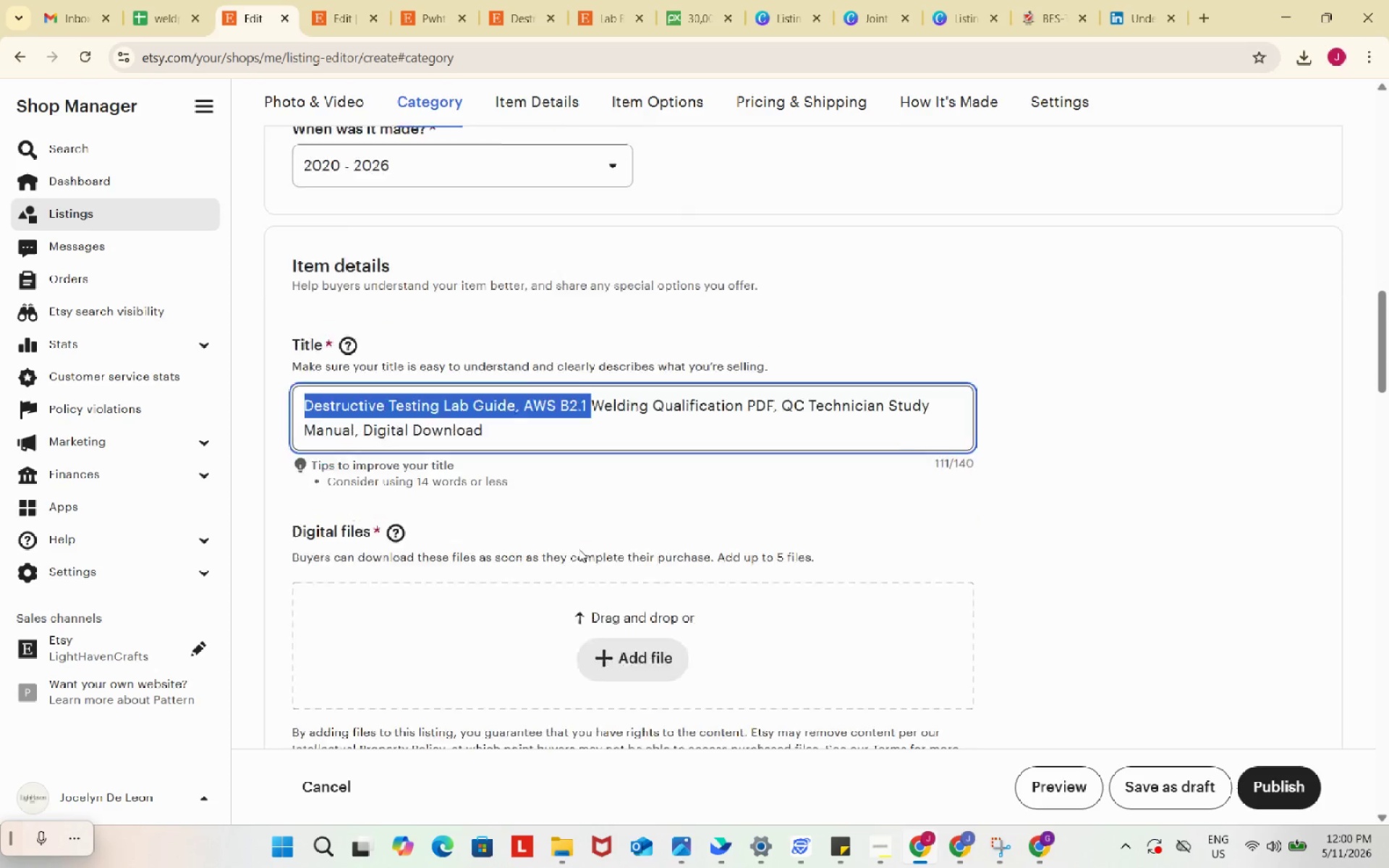 
scroll: coordinate [579, 549], scroll_direction: down, amount: 4.0
 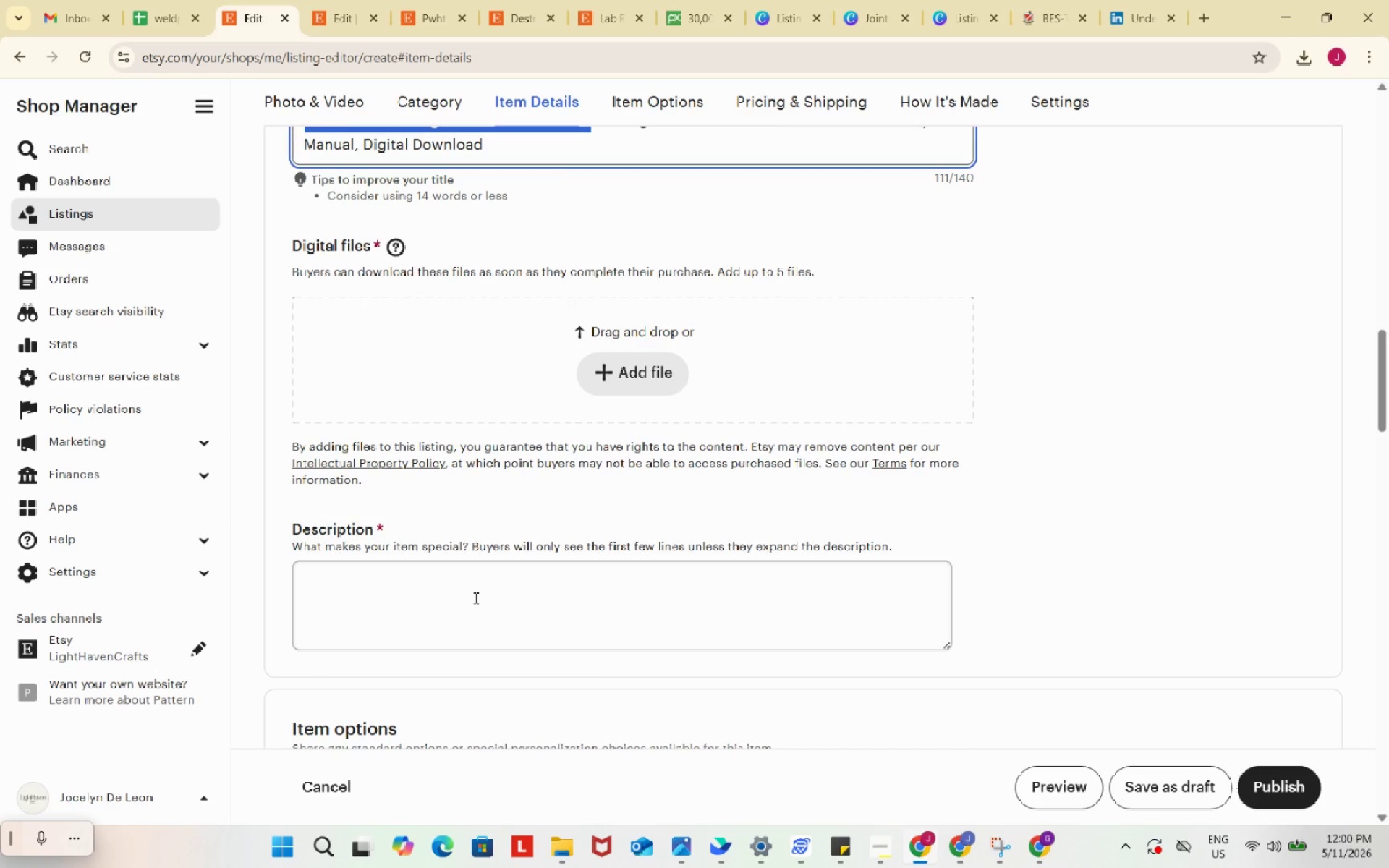 
left_click([475, 597])
 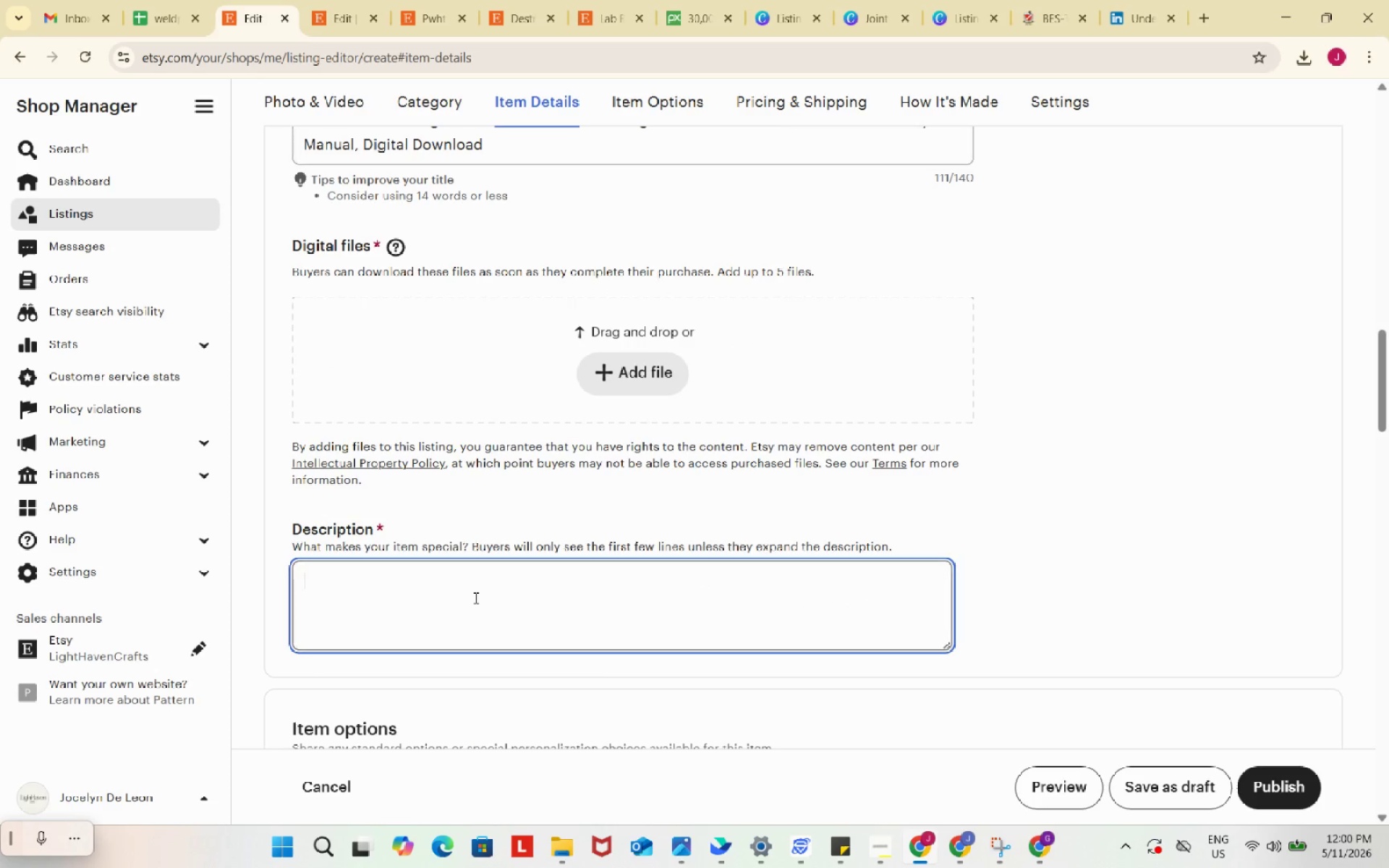 
key(Control+ControlLeft)
 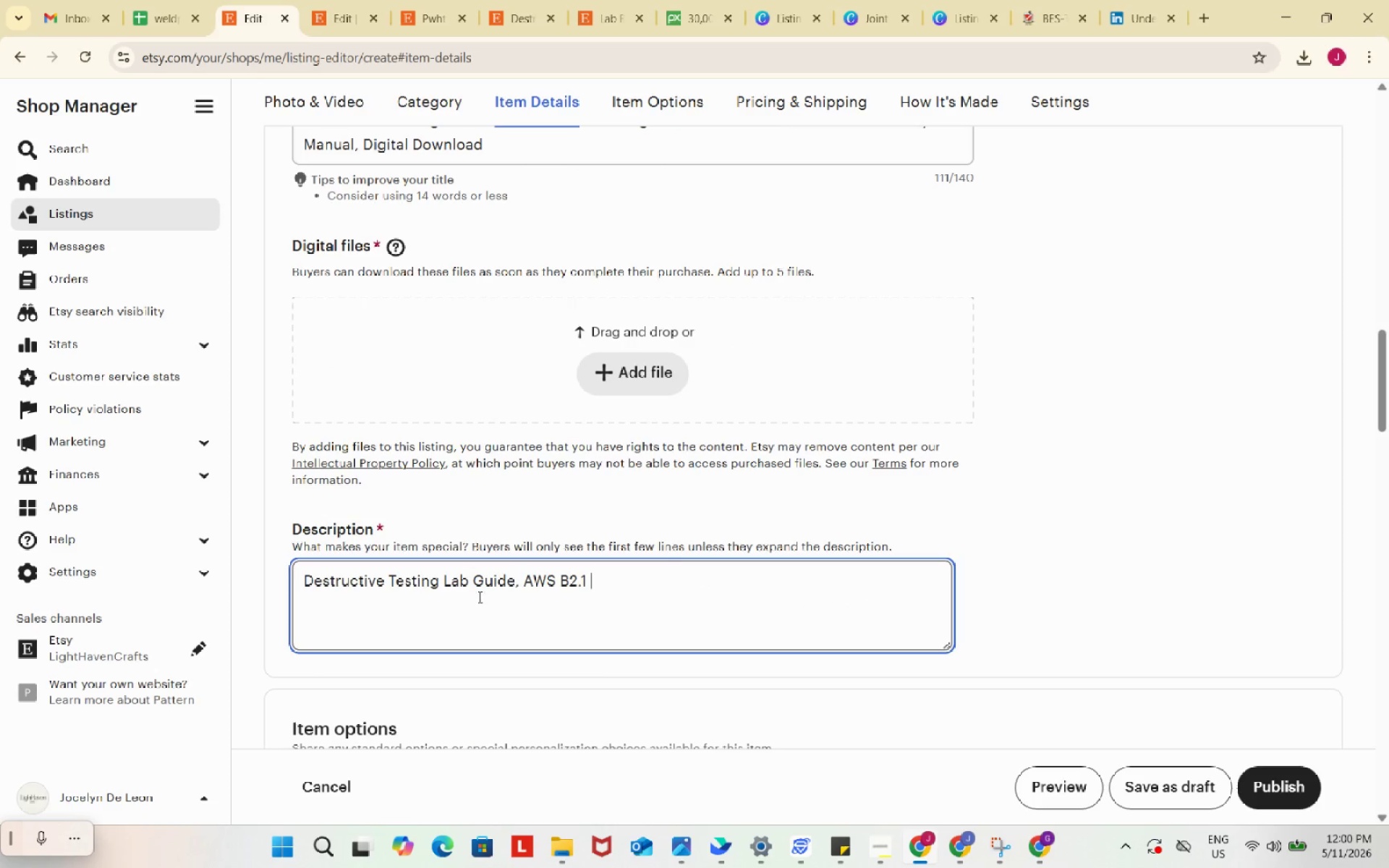 
key(Control+V)
 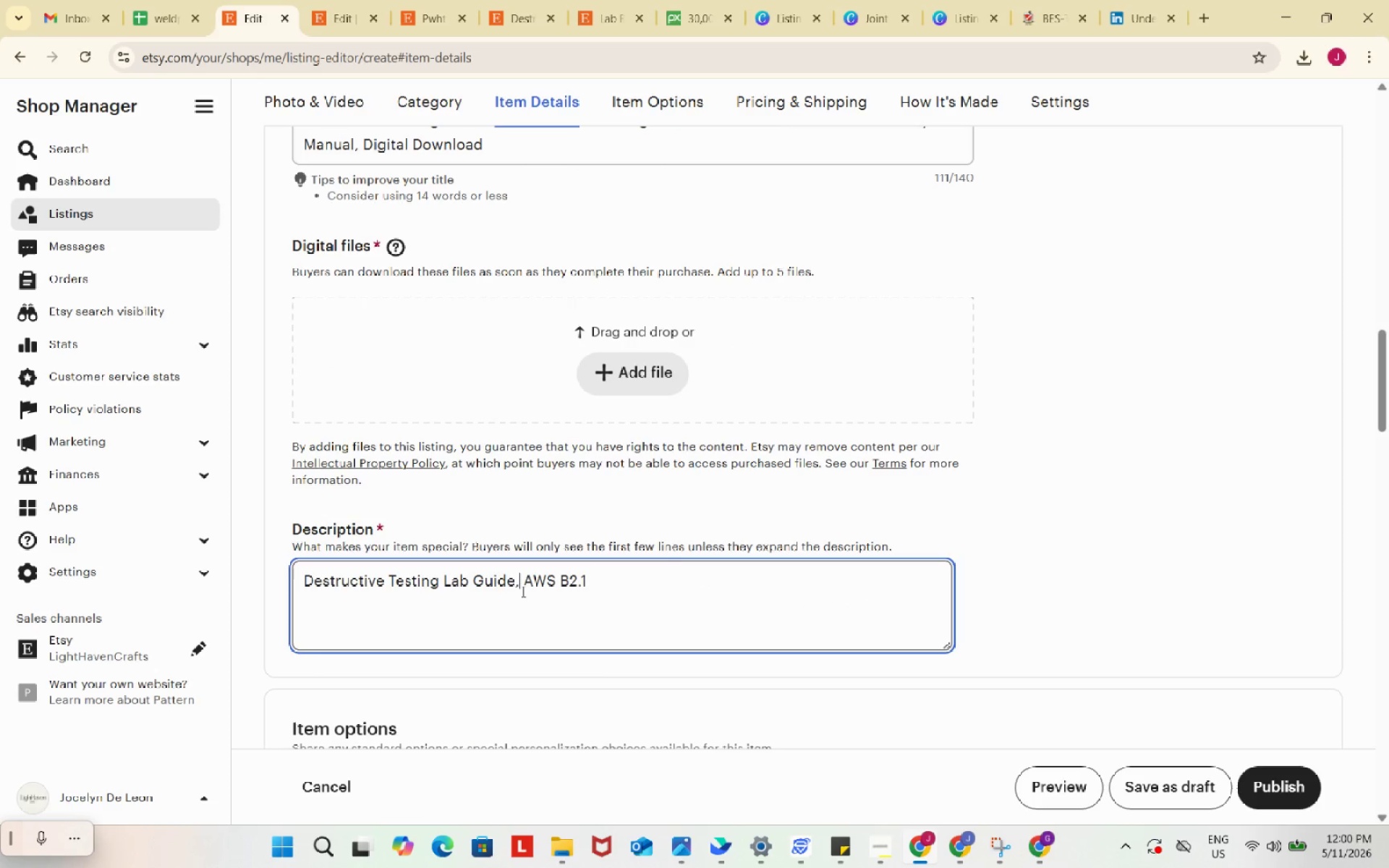 
key(Backspace)
 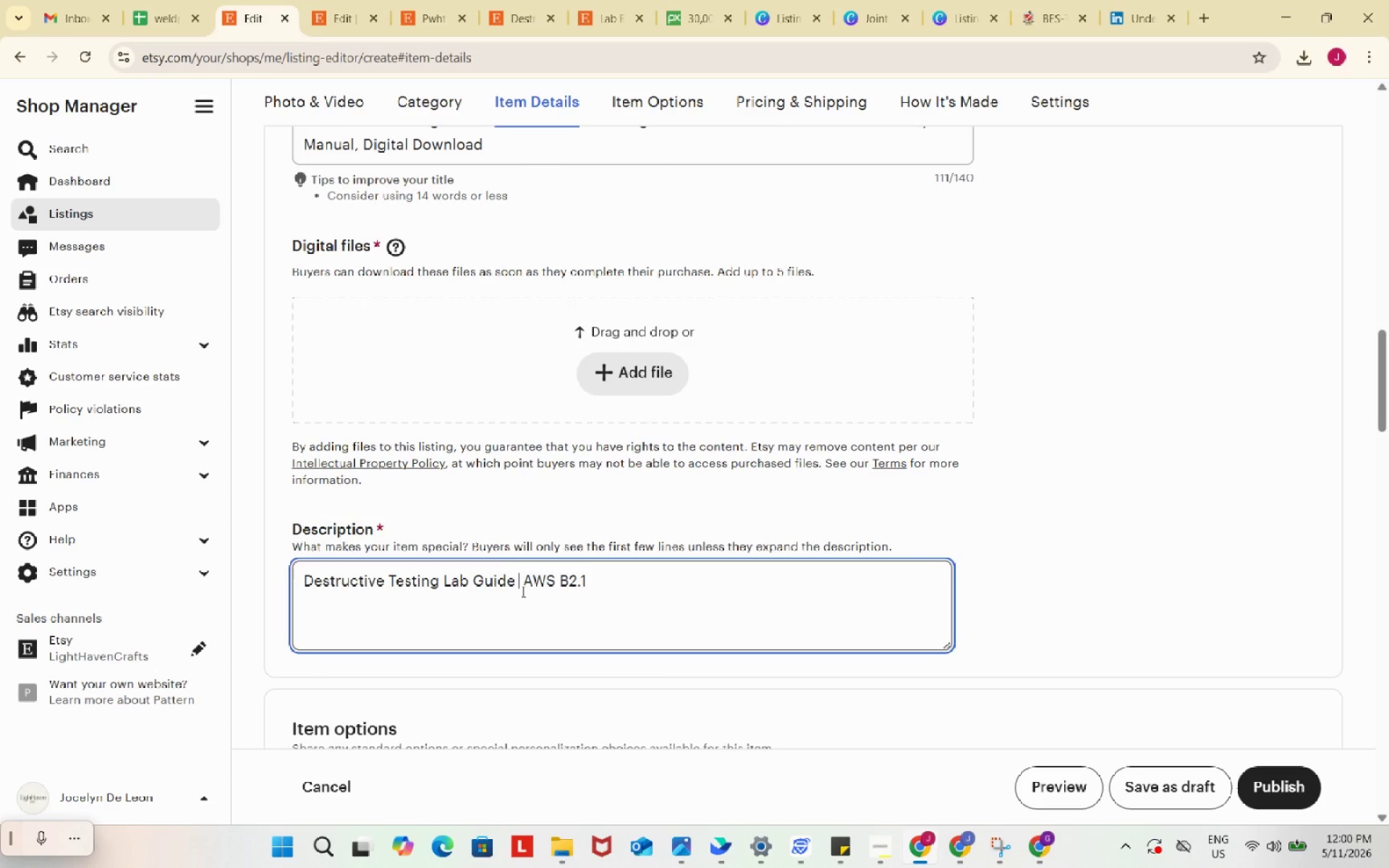 
key(Space)
 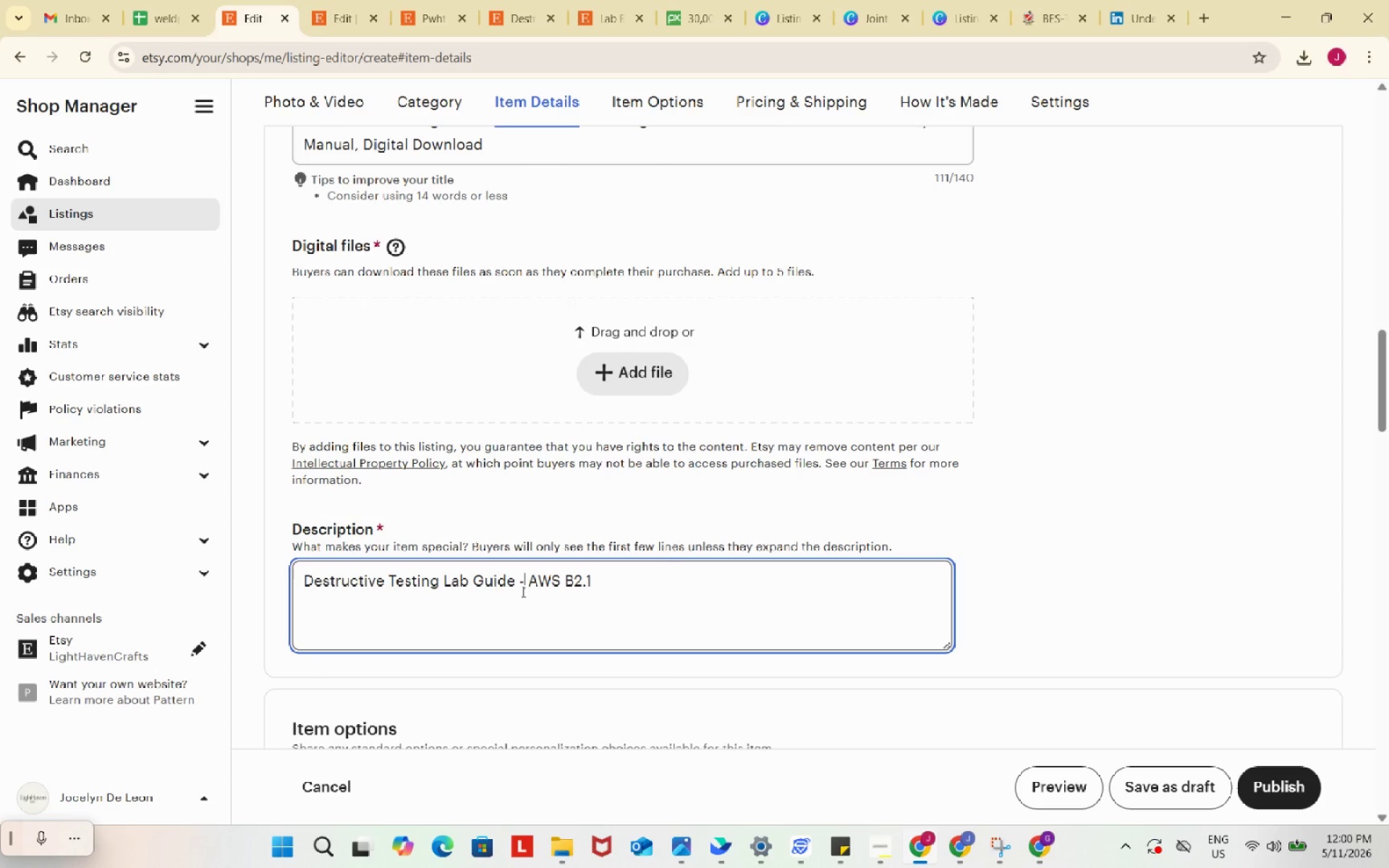 
key(NumpadSubtract)
 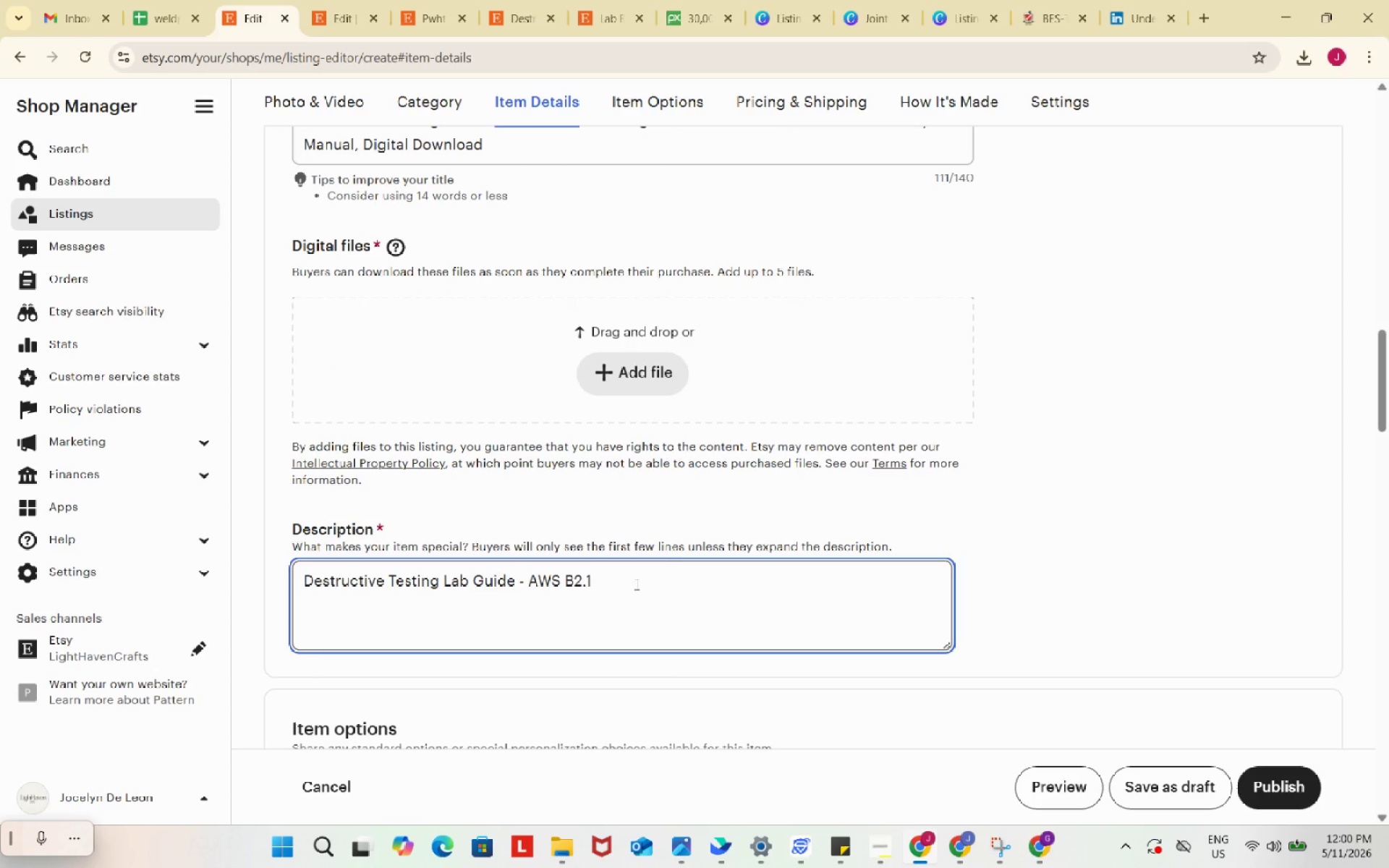 
left_click([636, 582])
 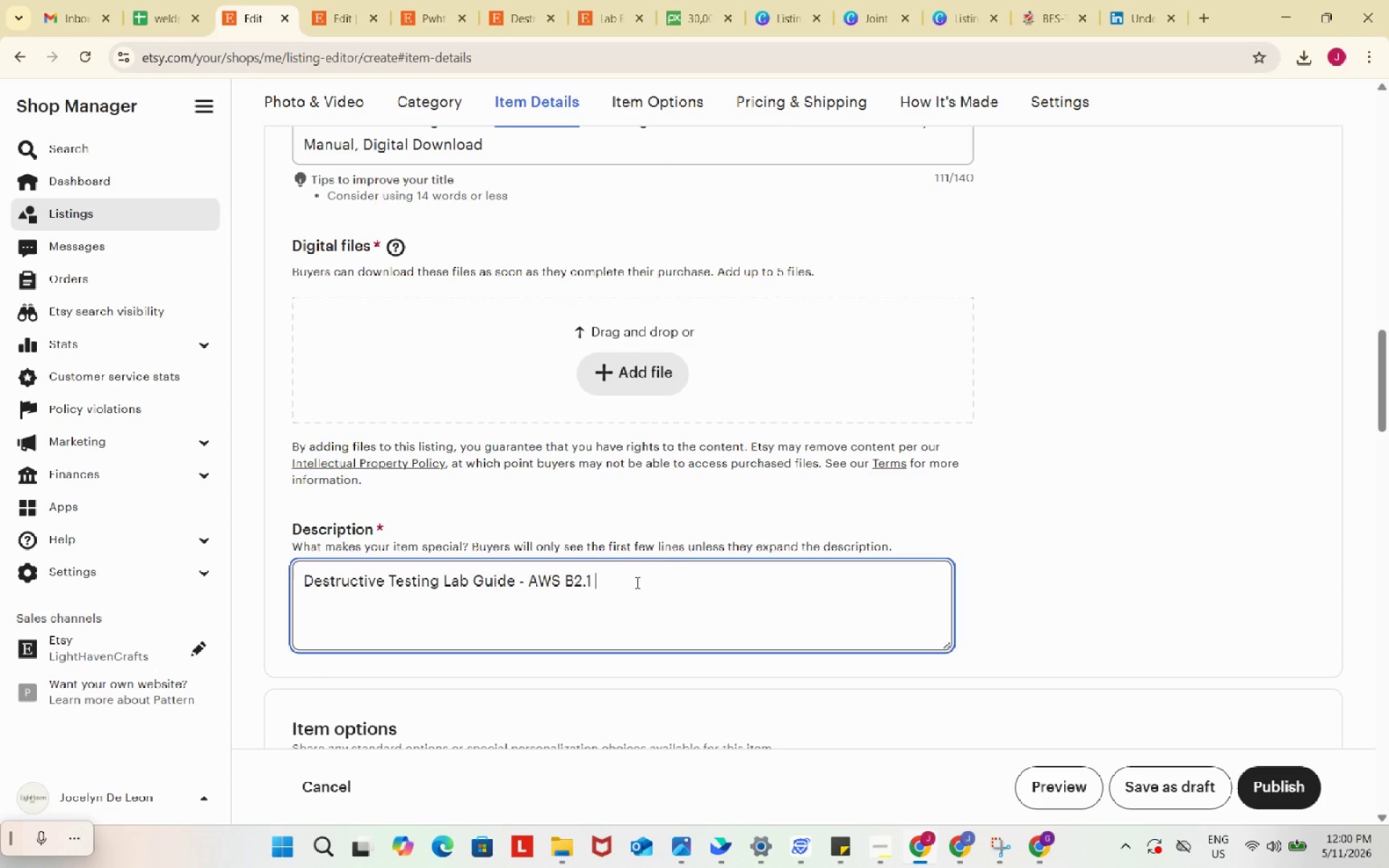 
type(Study Guide)
 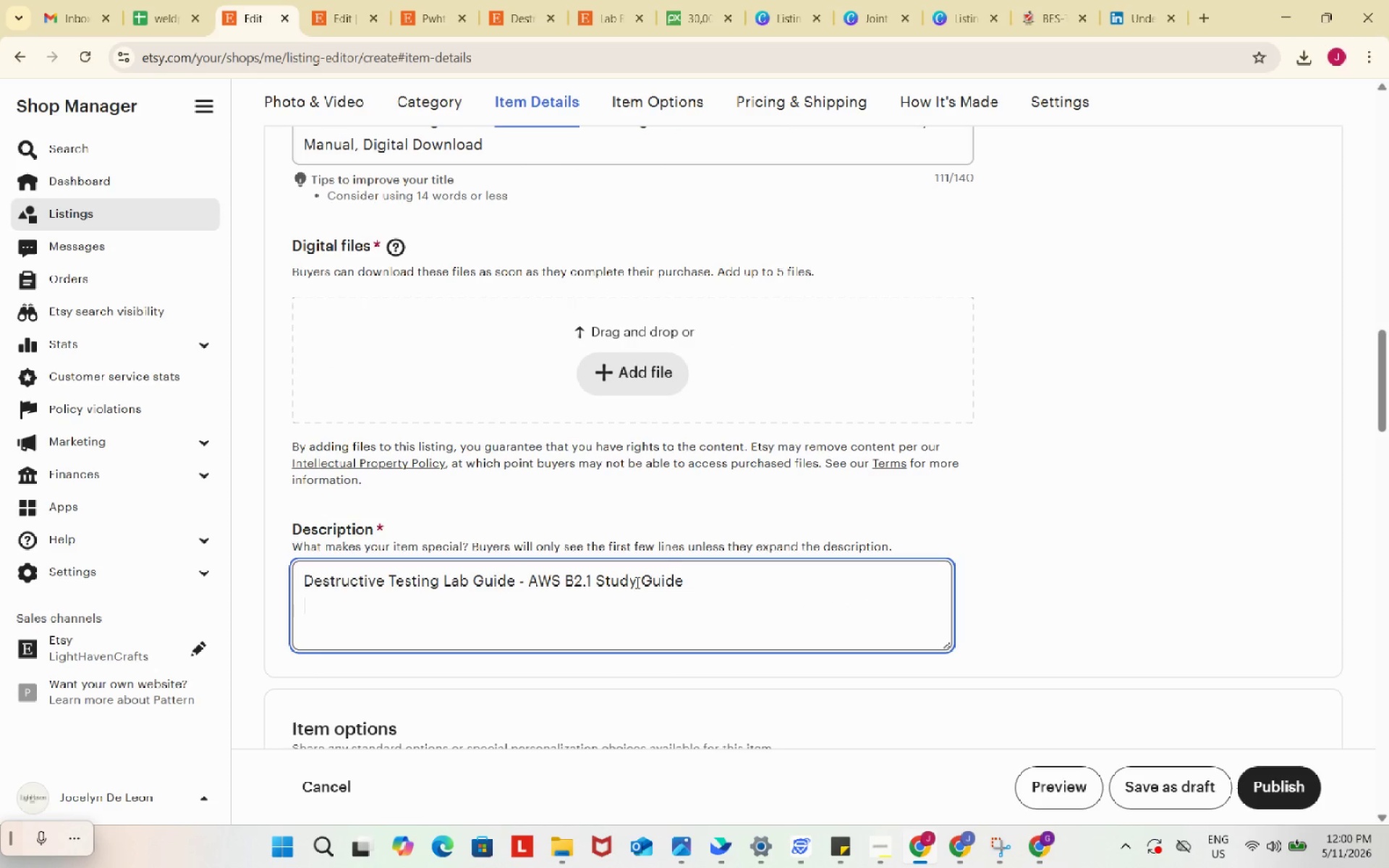 
key(Enter)
 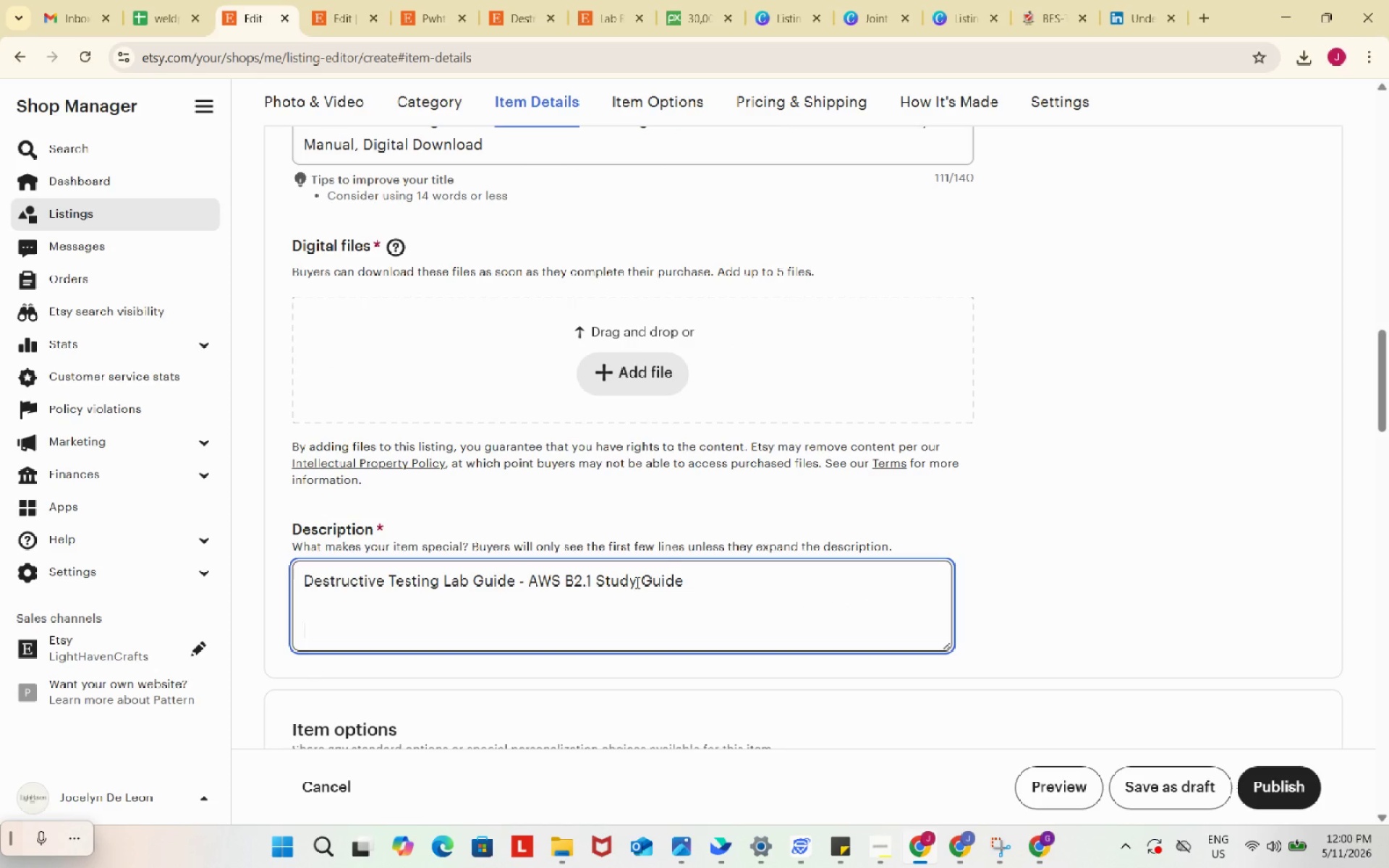 
key(Enter)
 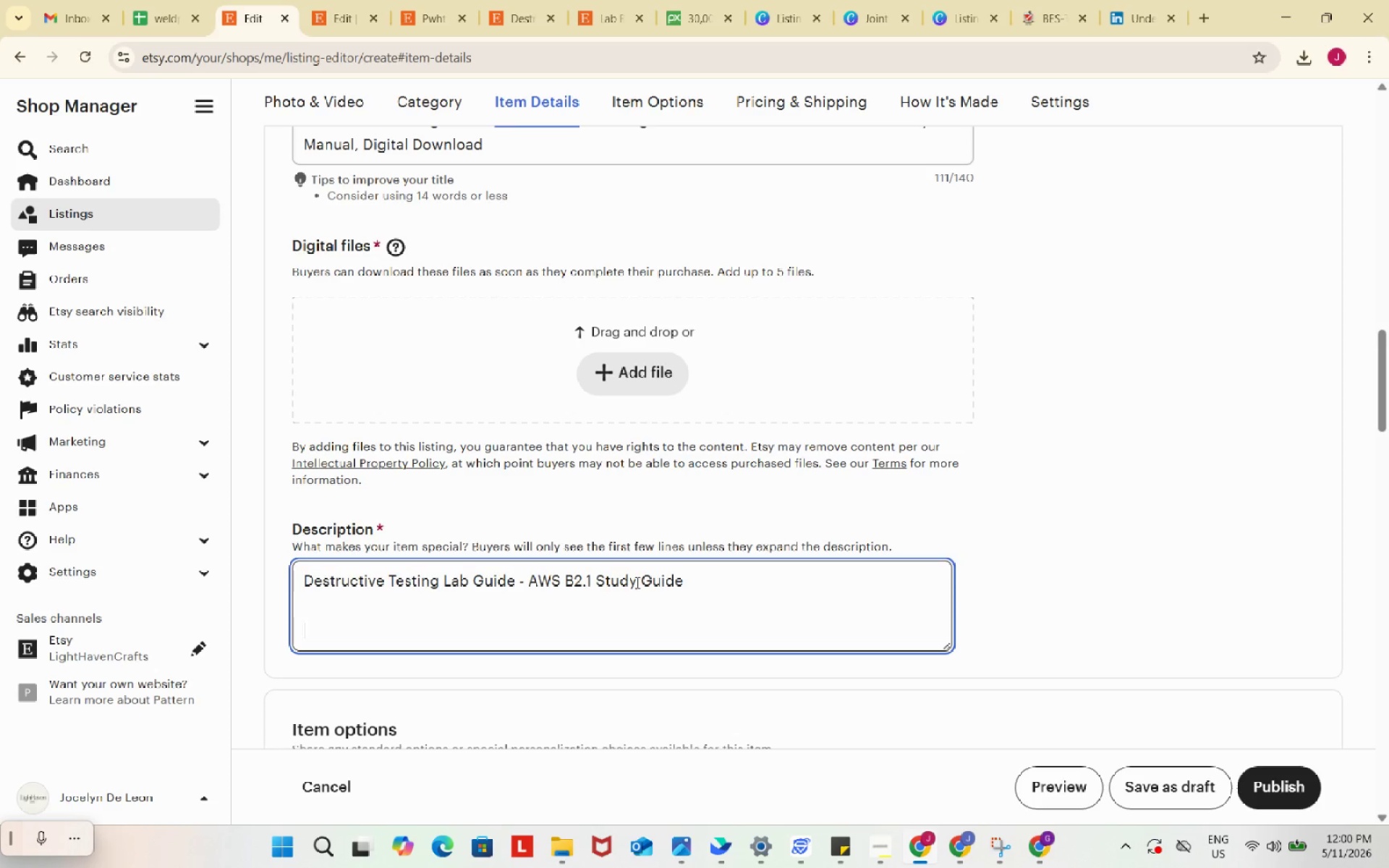 
type(Learn the fundamentals of destructive weld testing, welding qualification procedures, and mechanical testing methods with)
 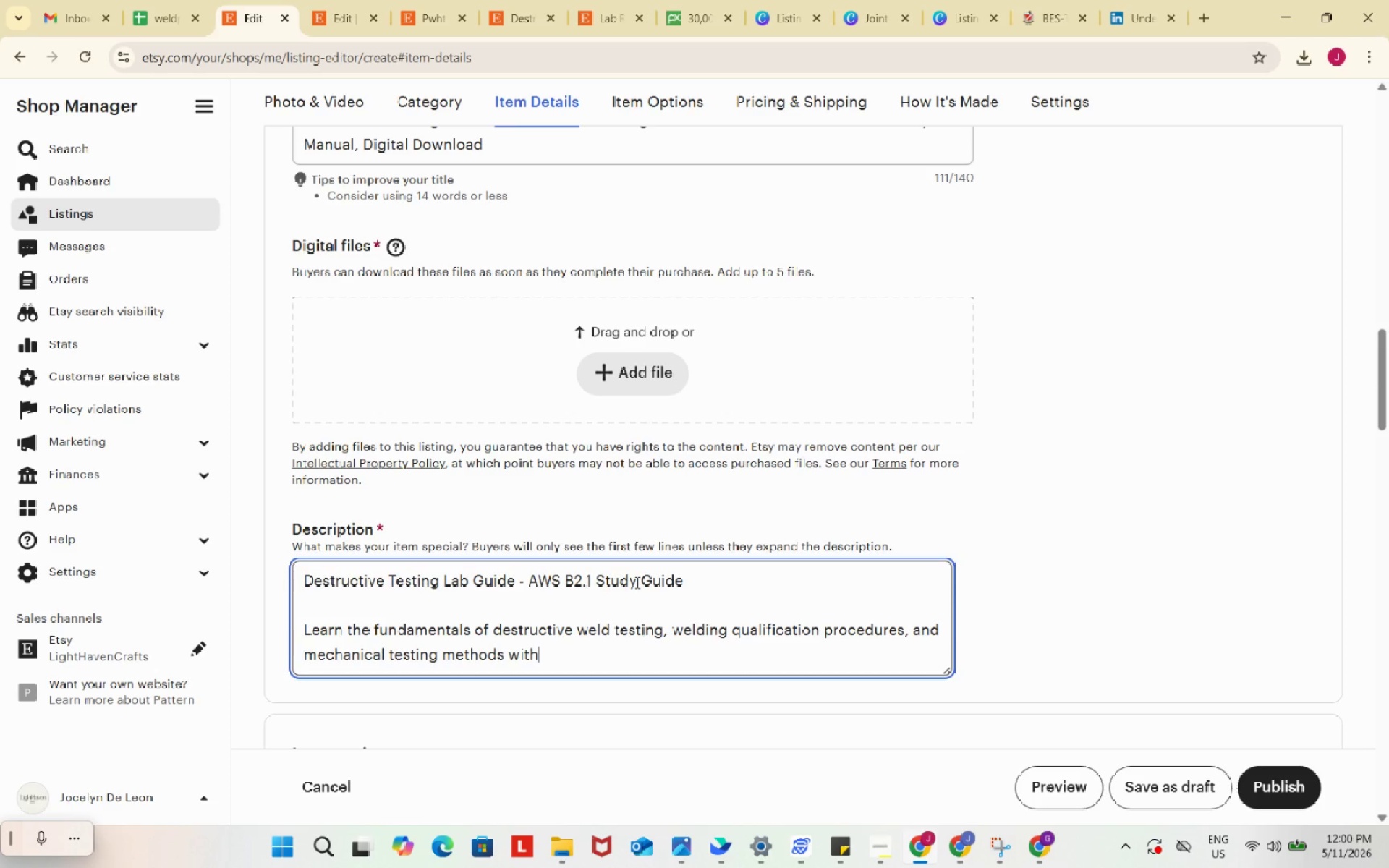 
type( this pref)
 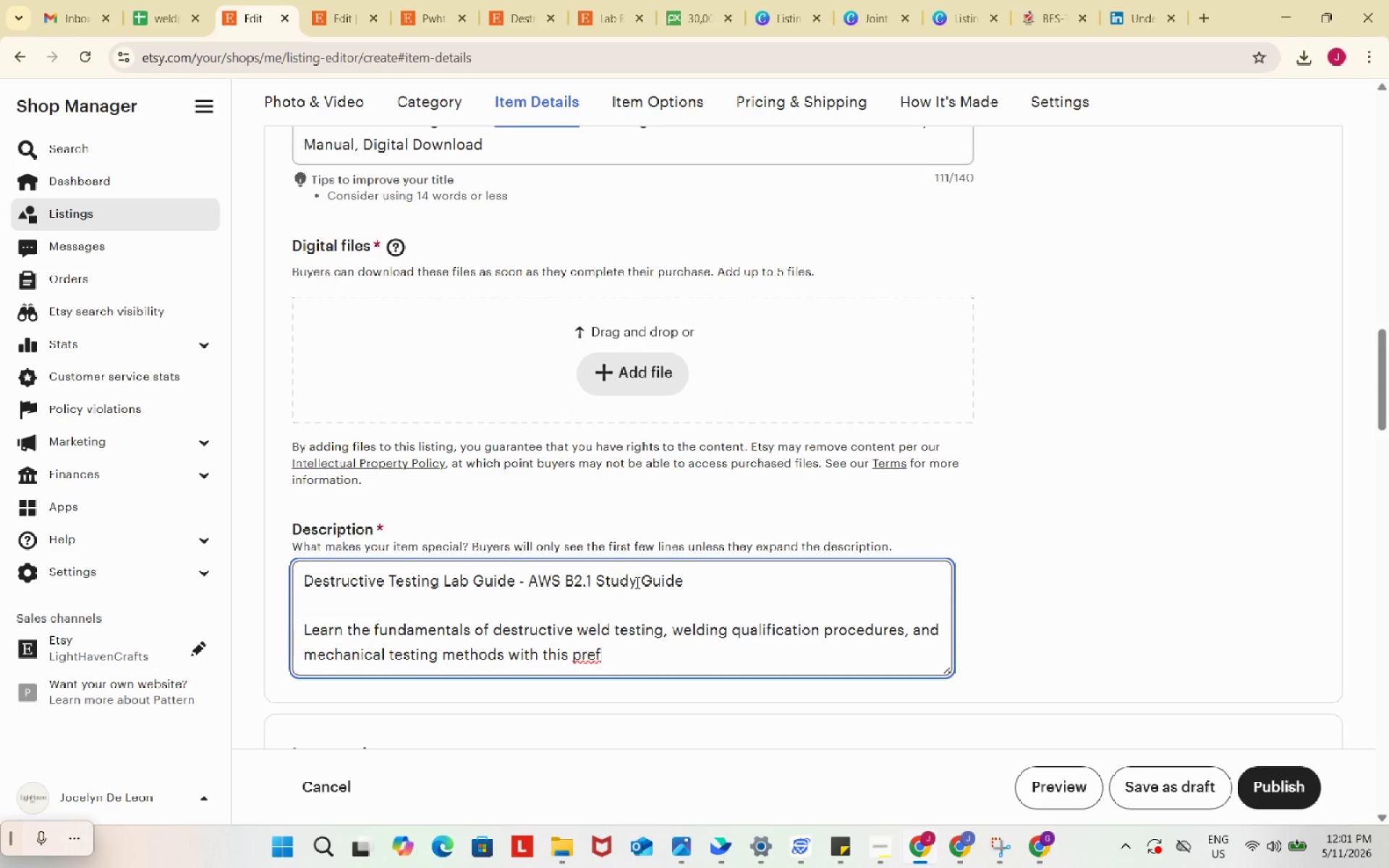 
key(Backspace)
key(Backspace)
type(ofessionally organized digital study guide based on )
 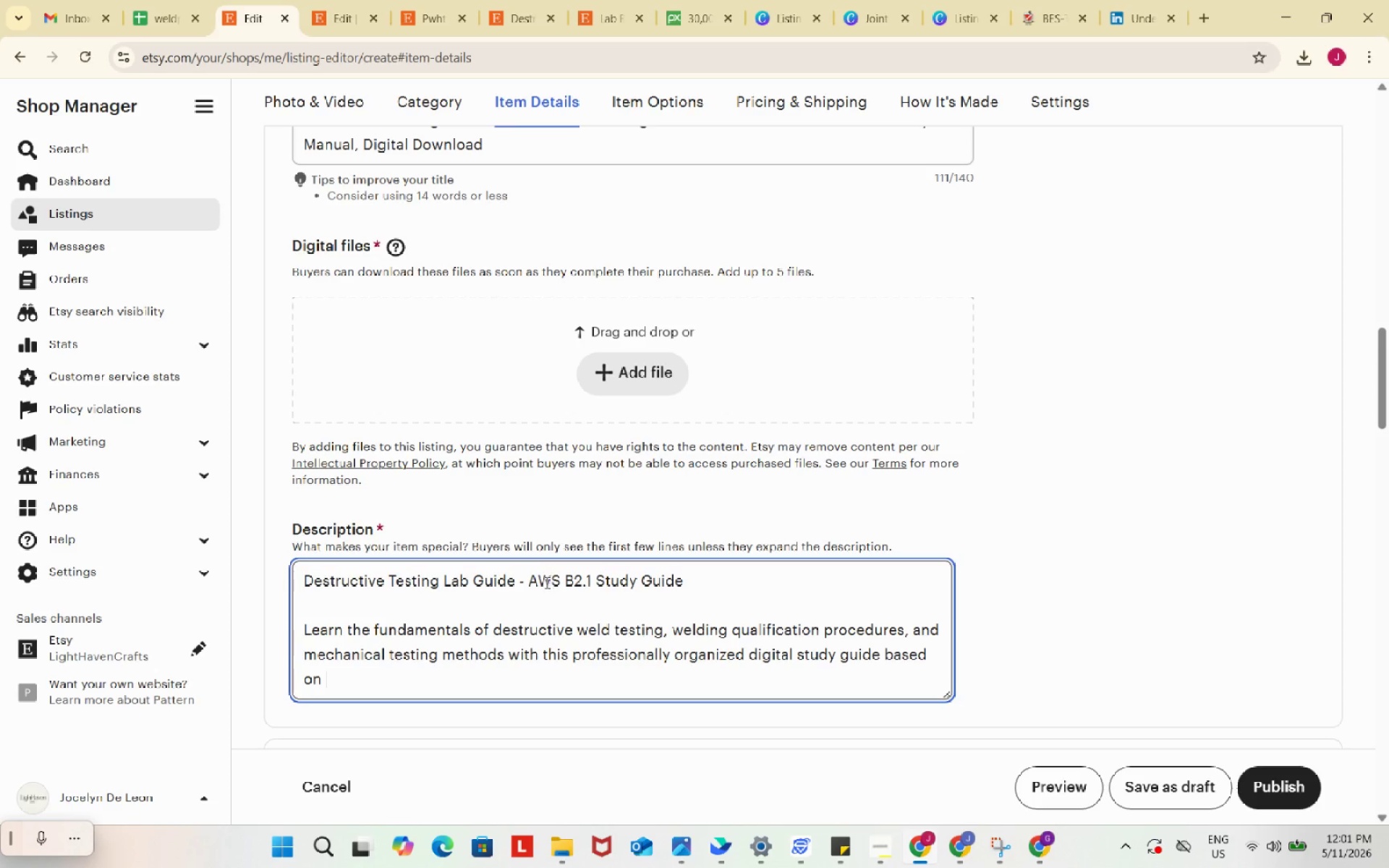 
left_click_drag(start_coordinate=[532, 580], to_coordinate=[593, 584])
 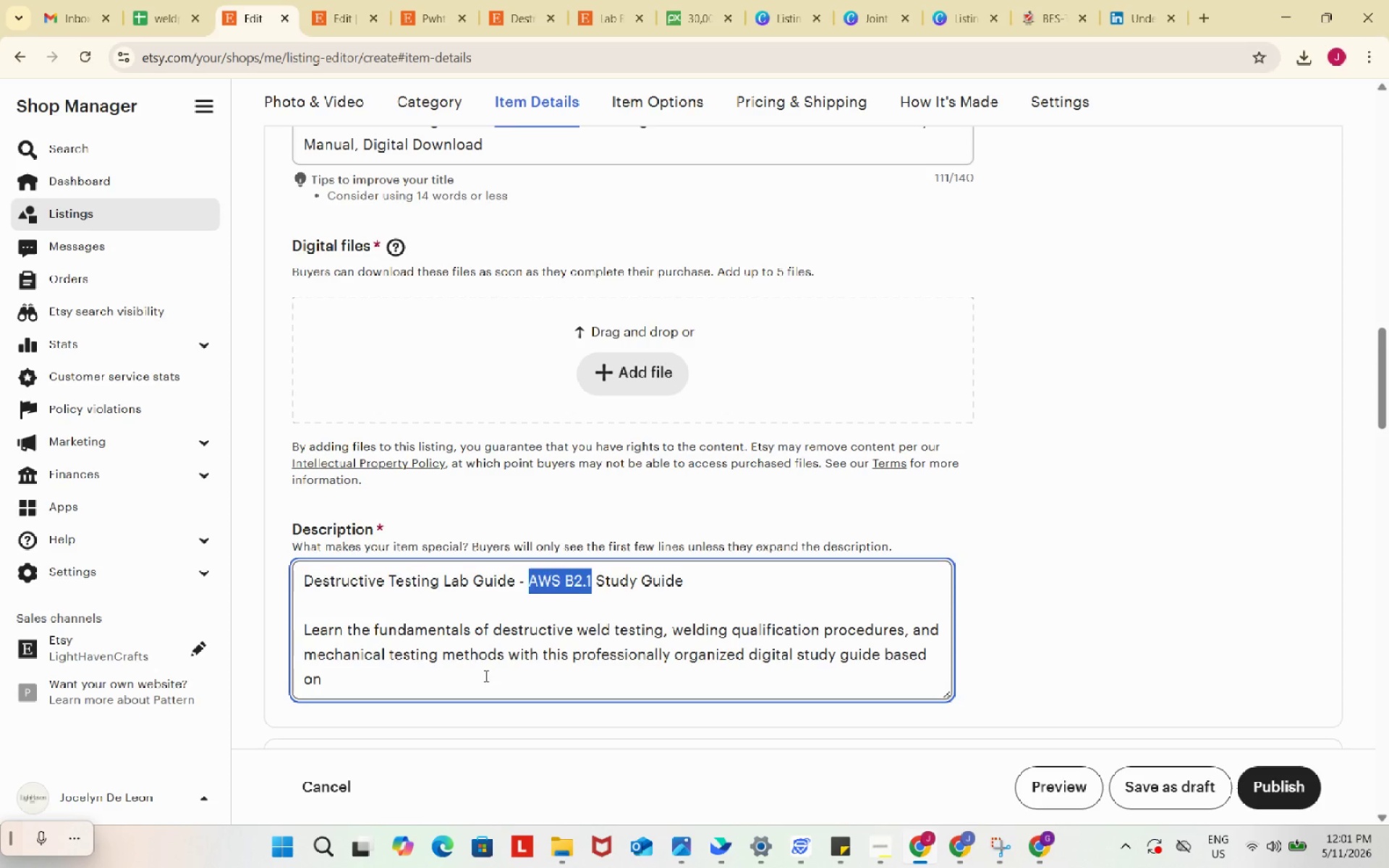 
key(Control+C)
 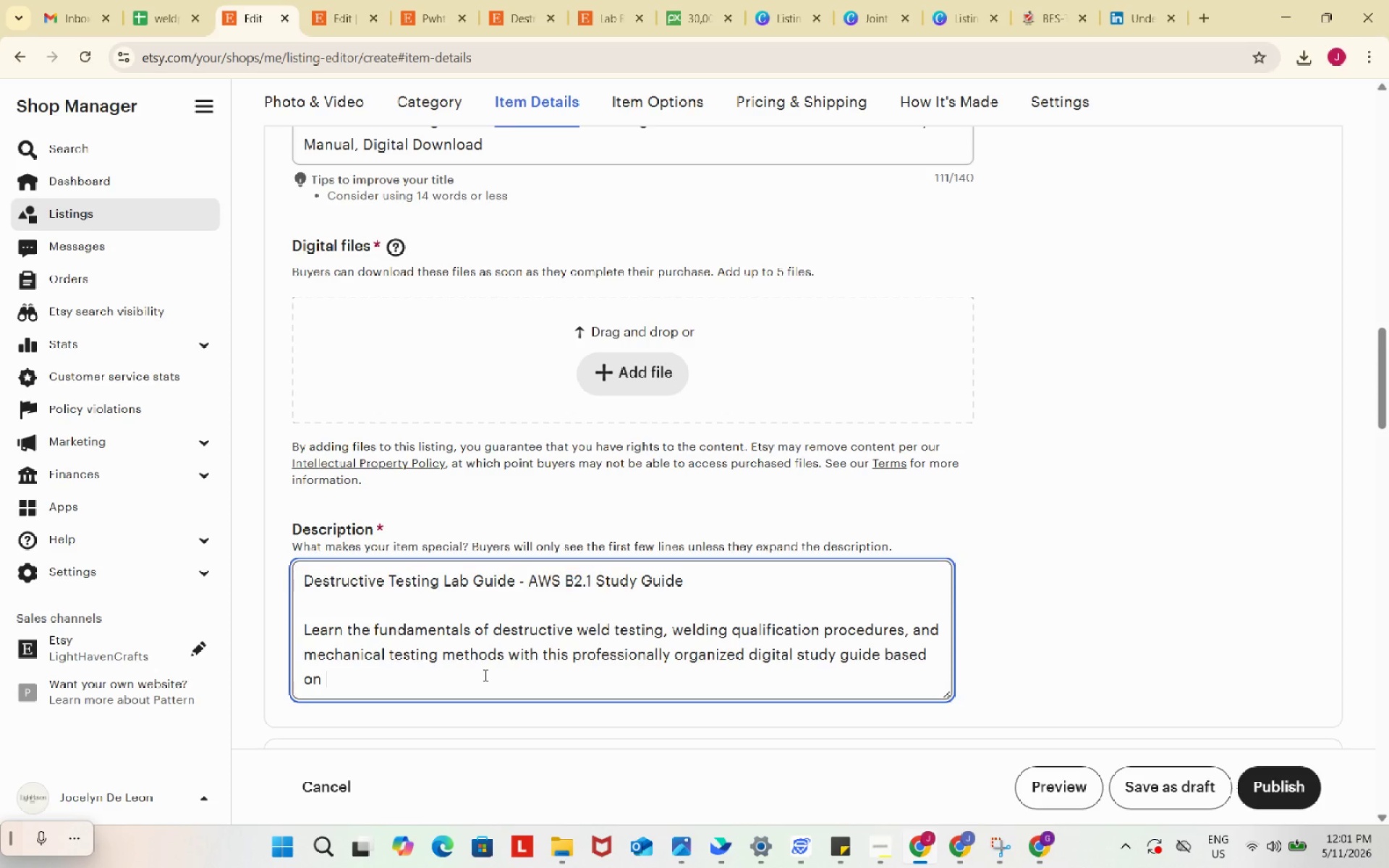 
left_click([484, 675])
 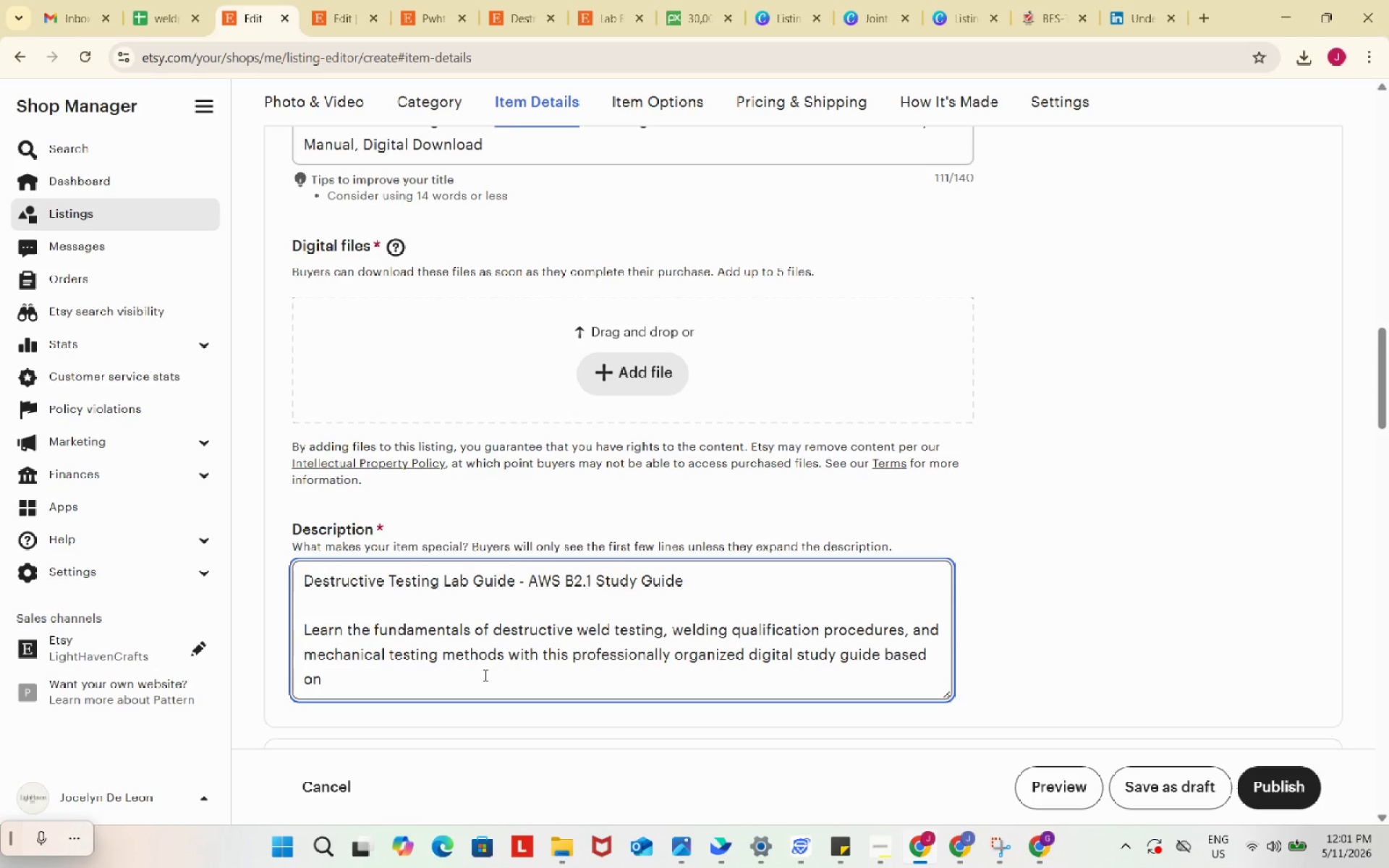 
key(Control+V)
 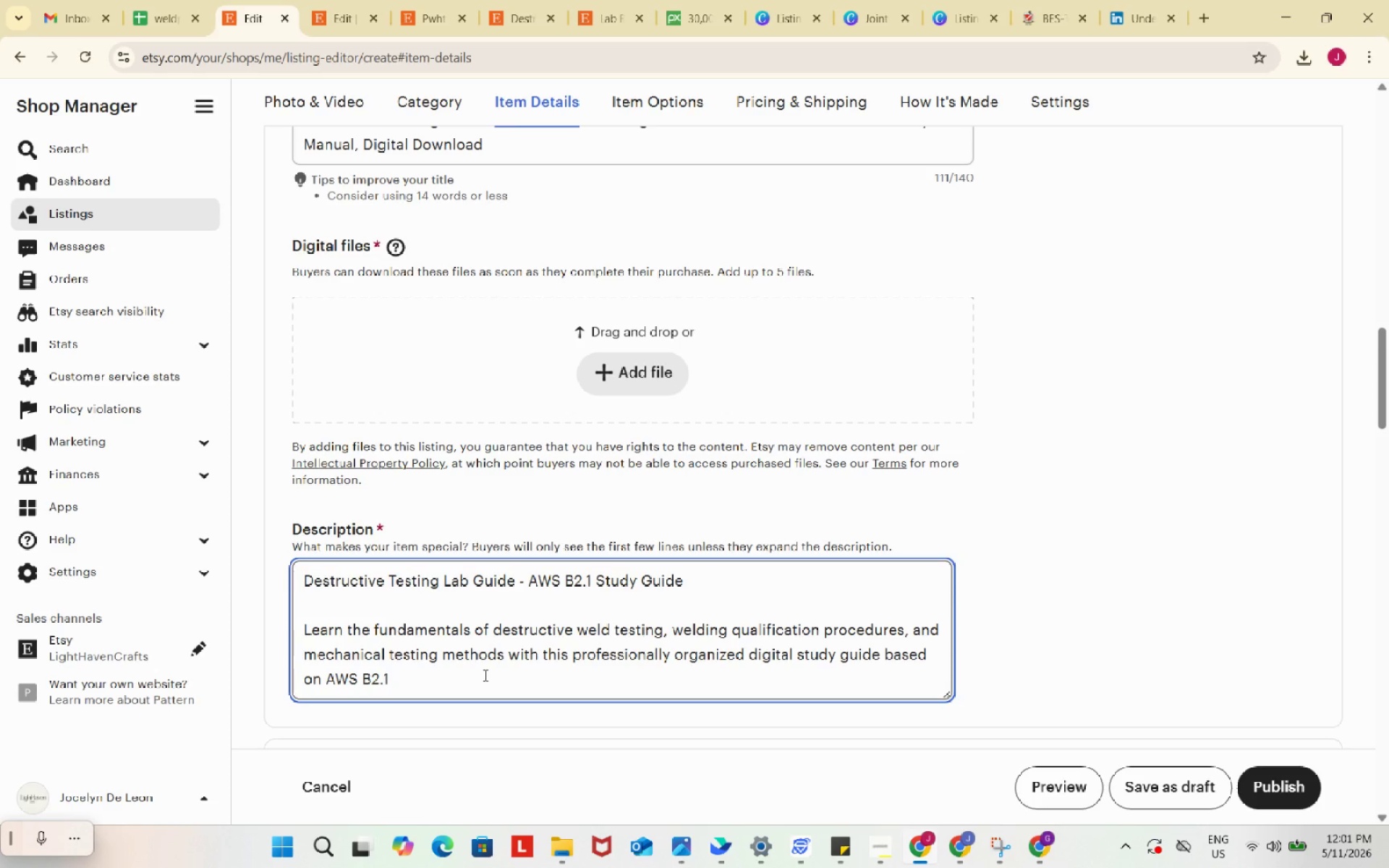 
type( welding qualification standards.)
 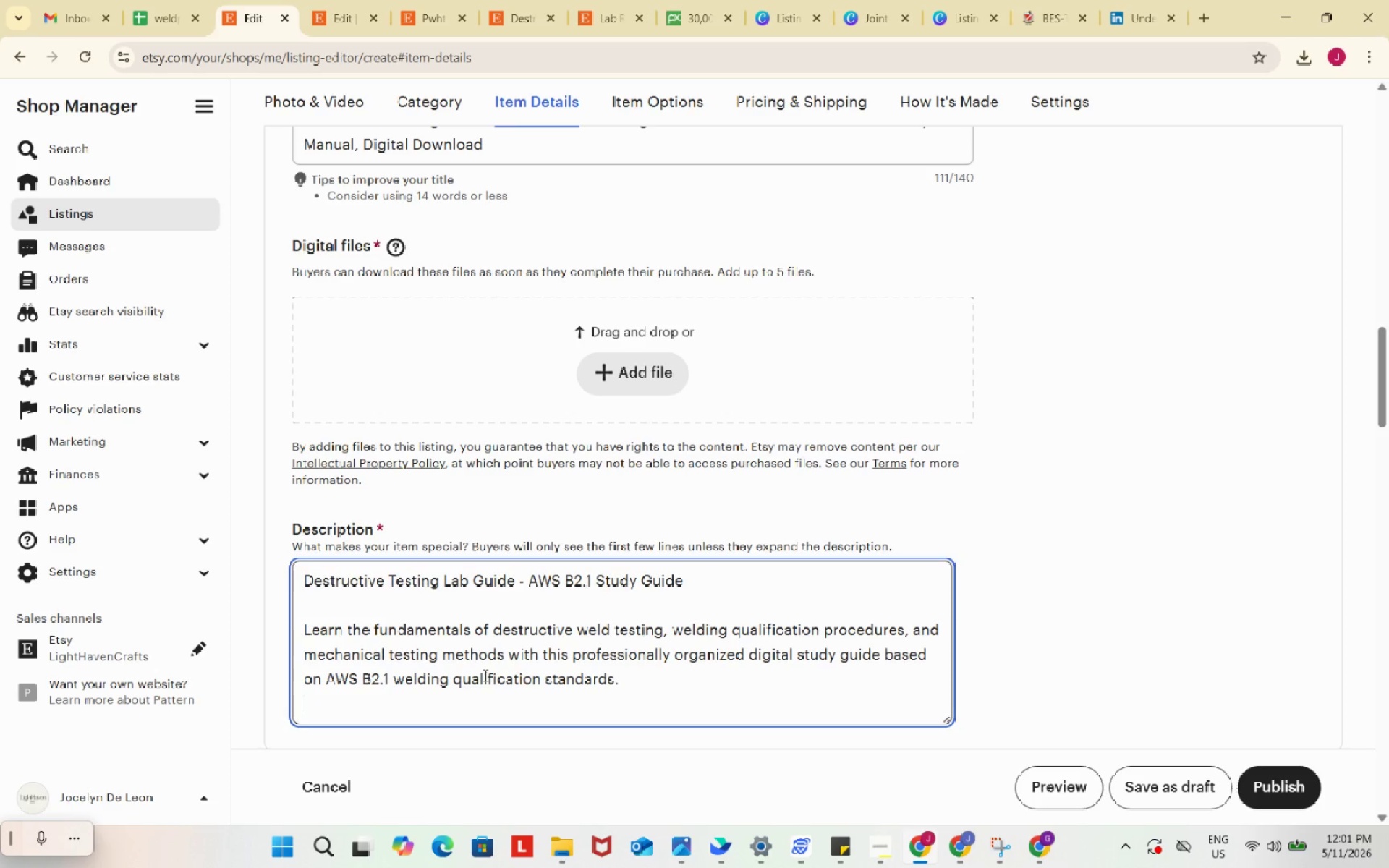 
key(Enter)
 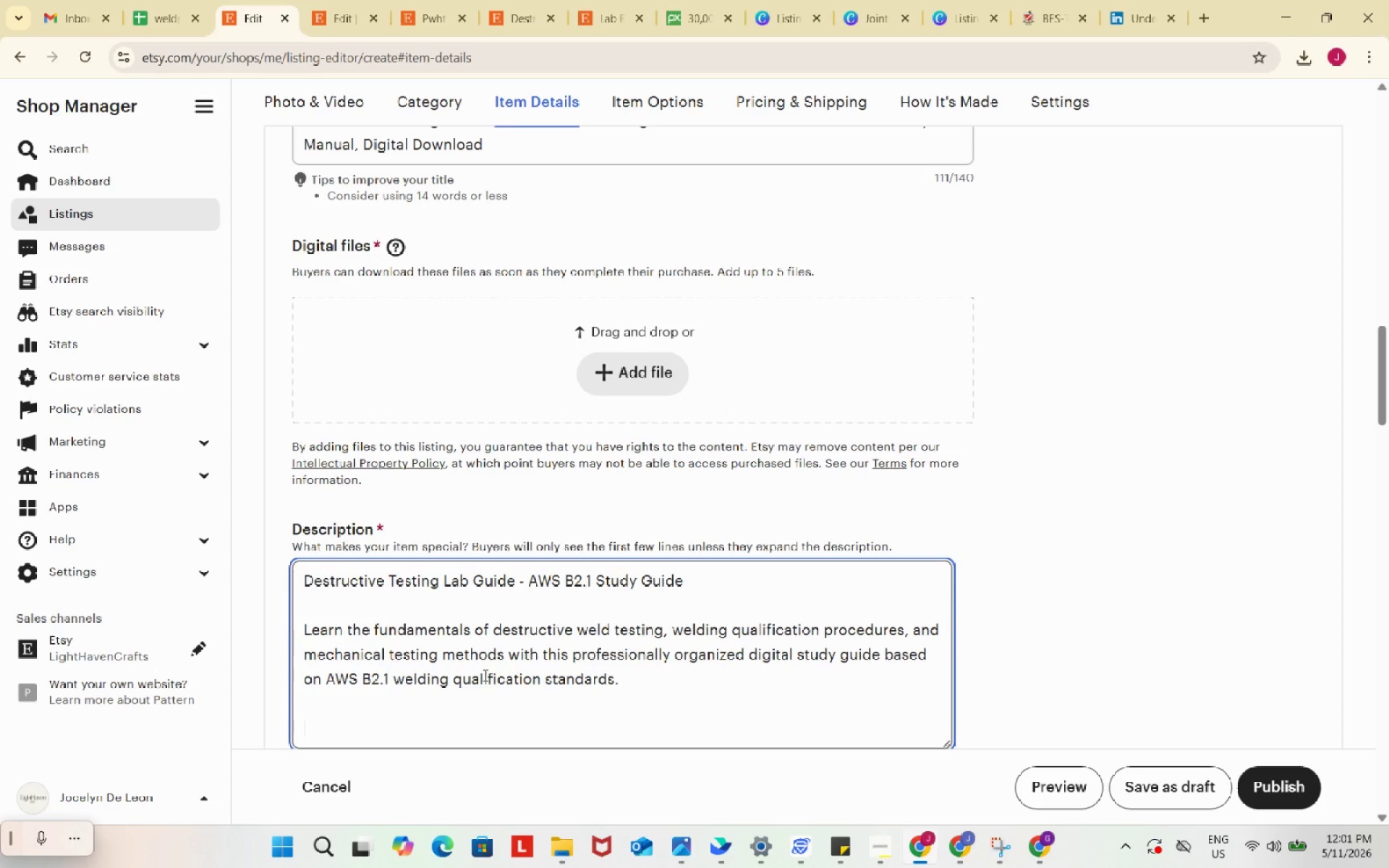 
key(Enter)
 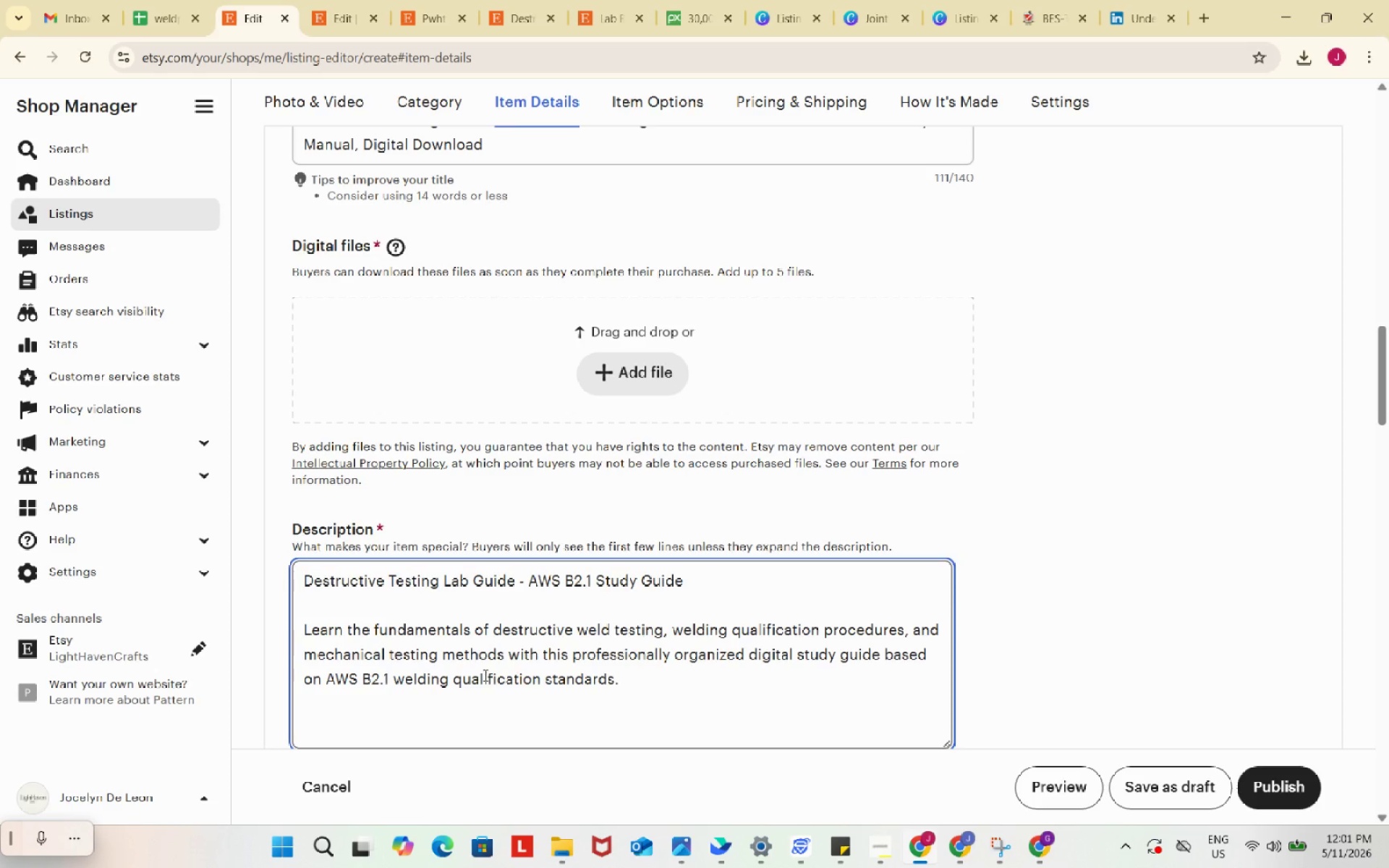 
type(Designed for QC t)
 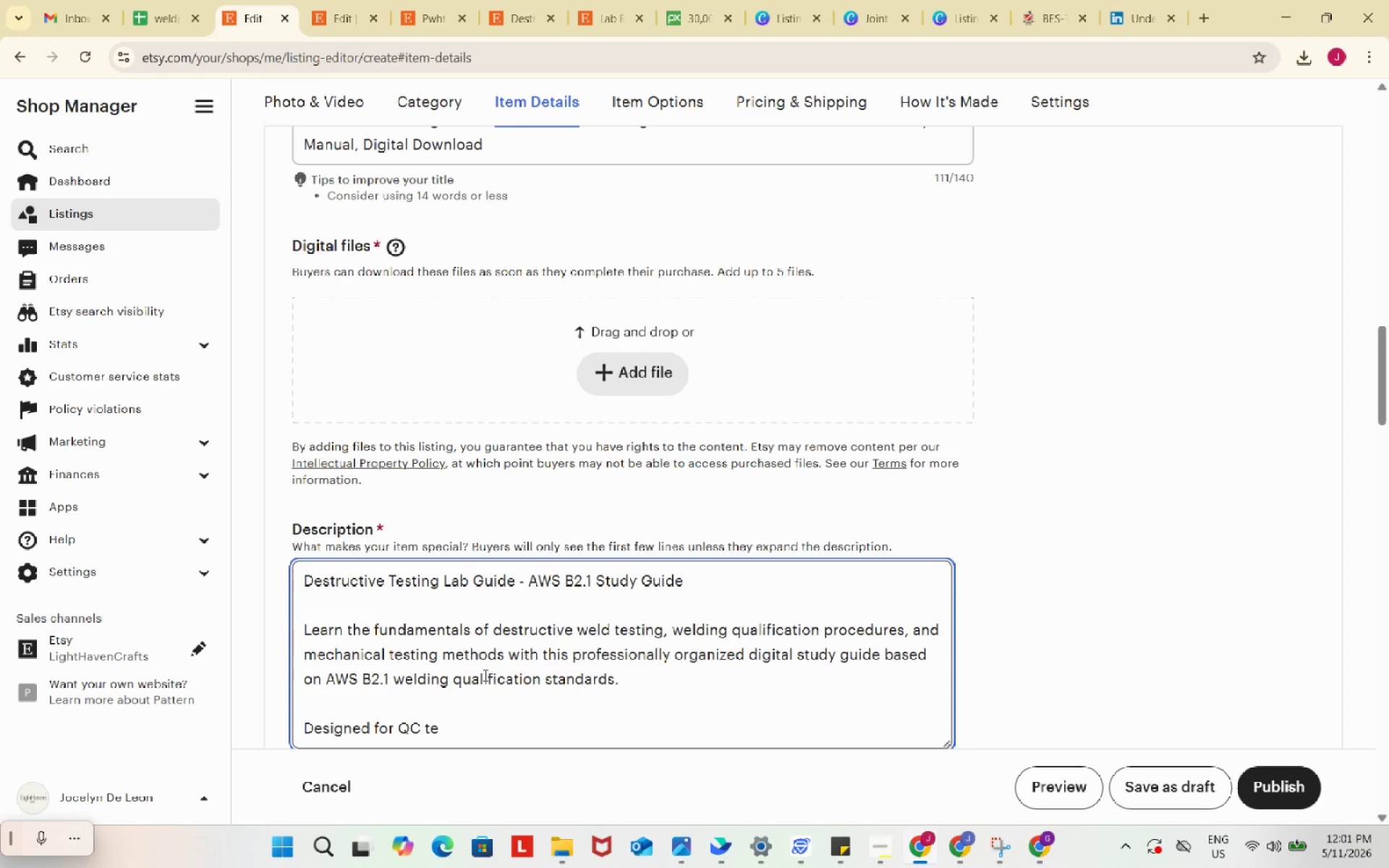 
 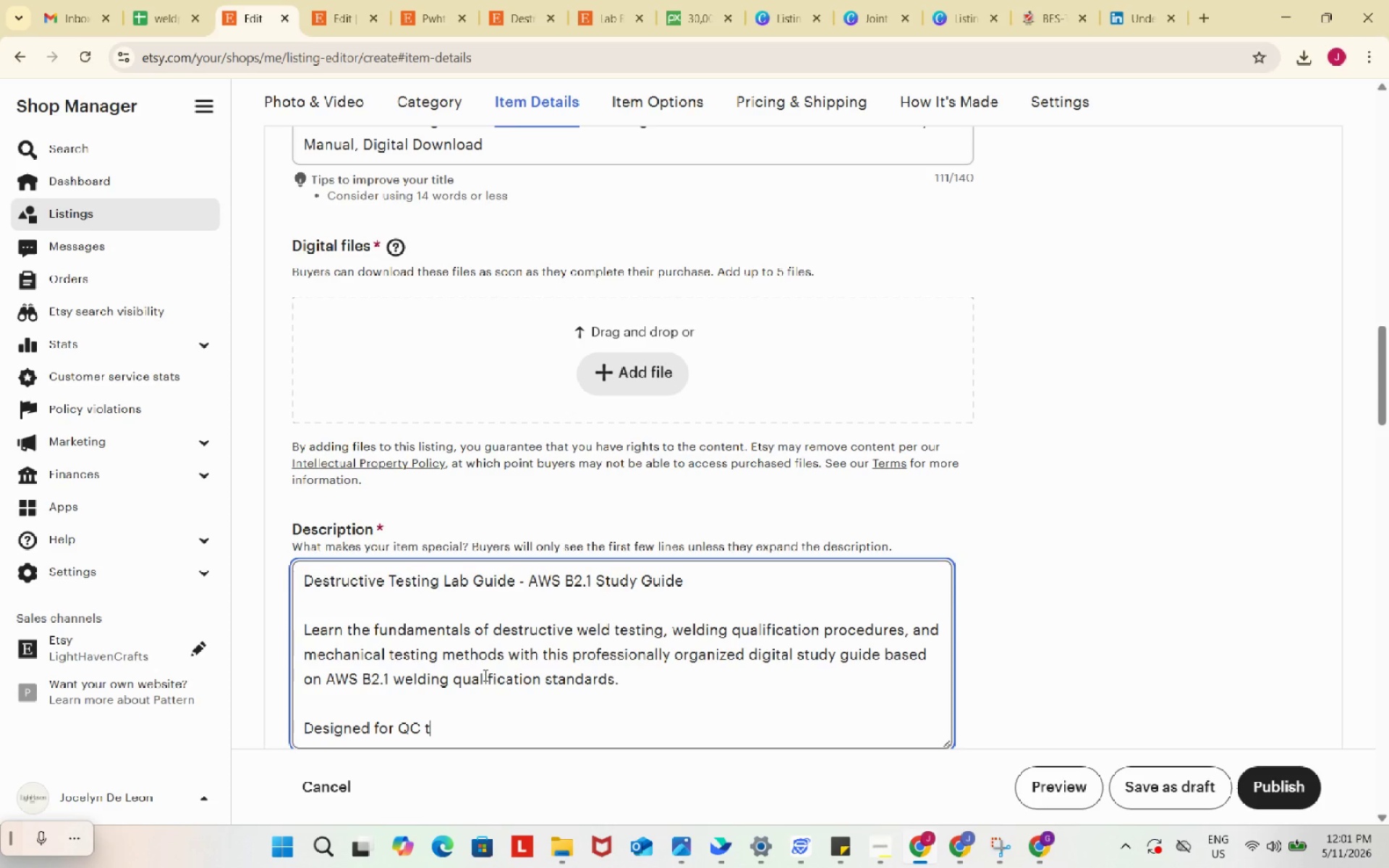 
hold_key(key=E, duration=0.33)
 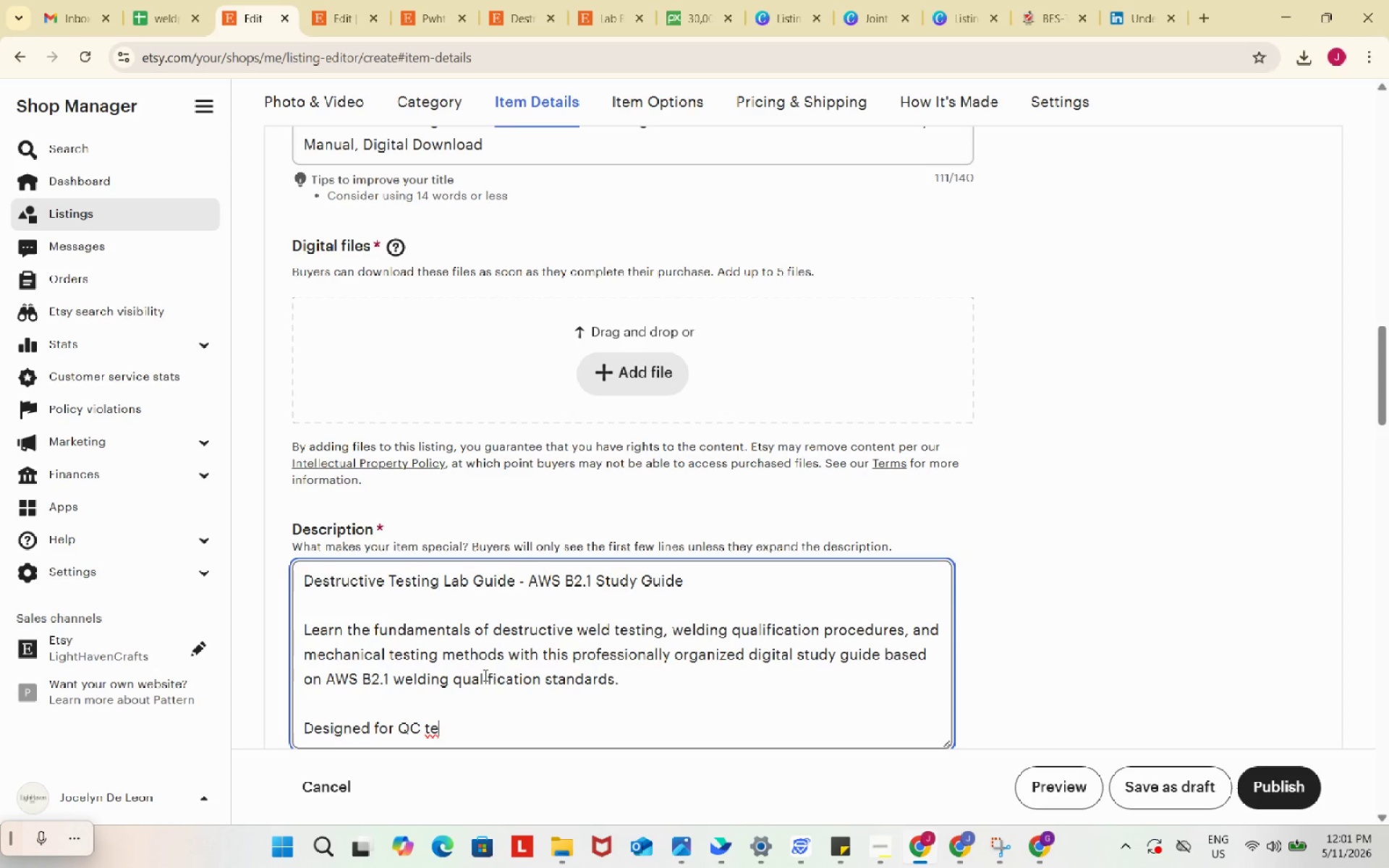 
wait(5.58)
 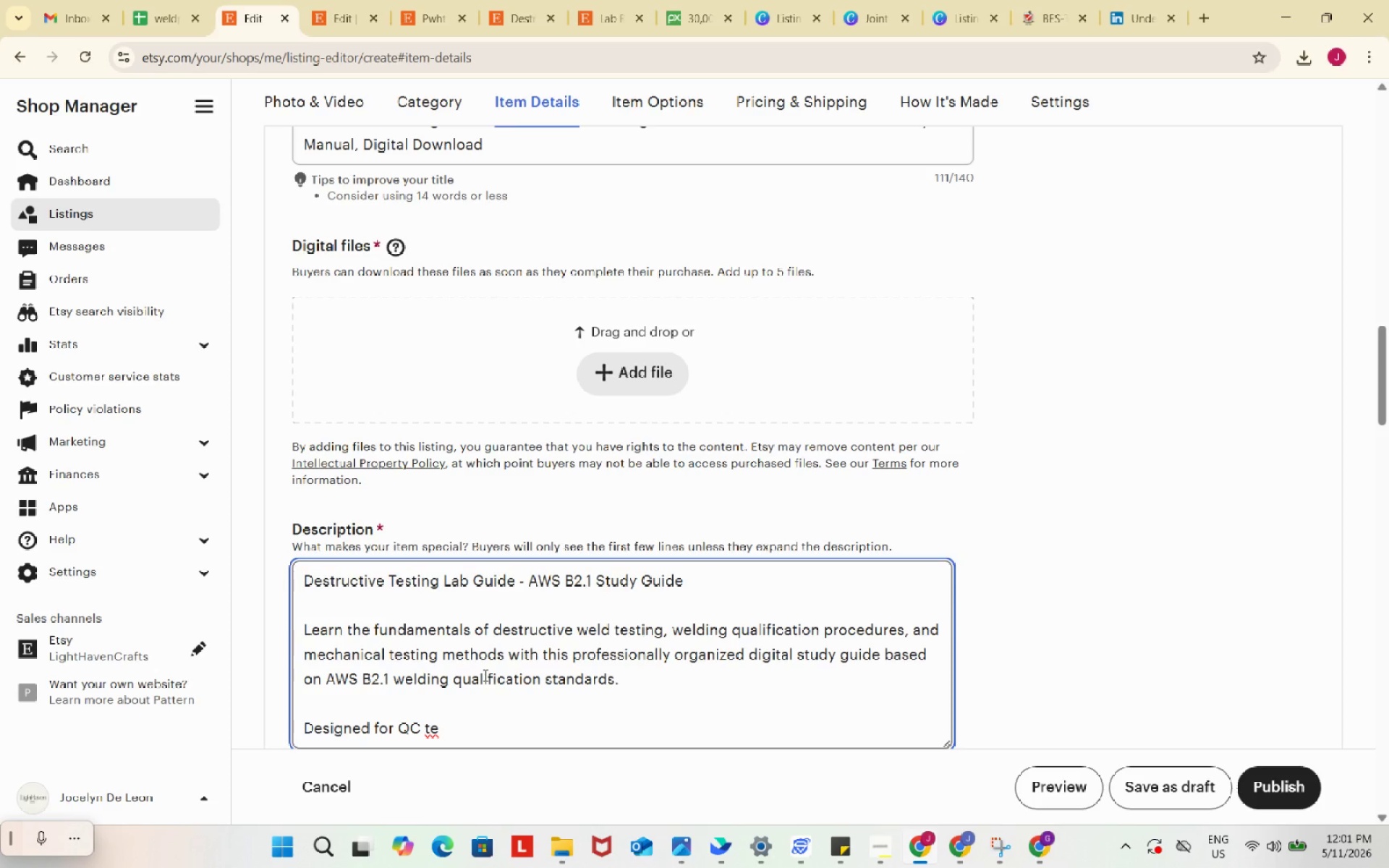 
key(Backspace)
key(Backspace)
key(Backspace)
key(Backspace)
key(Backspace)
key(Backspace)
key(Backspace)
key(Backspace)
key(Backspace)
key(Backspace)
key(Backspace)
key(Backspace)
key(Backspace)
key(Backspace)
key(Backspace)
type(This guide siplifies technical testing procedures into practical, study focused referene)
key(Backspace)
key(Backspace)
type(ce)
key(Backspace)
key(Backspace)
type(nce material ideal for welding laboratories, vocational trainiing, and QA/QC preparation)
 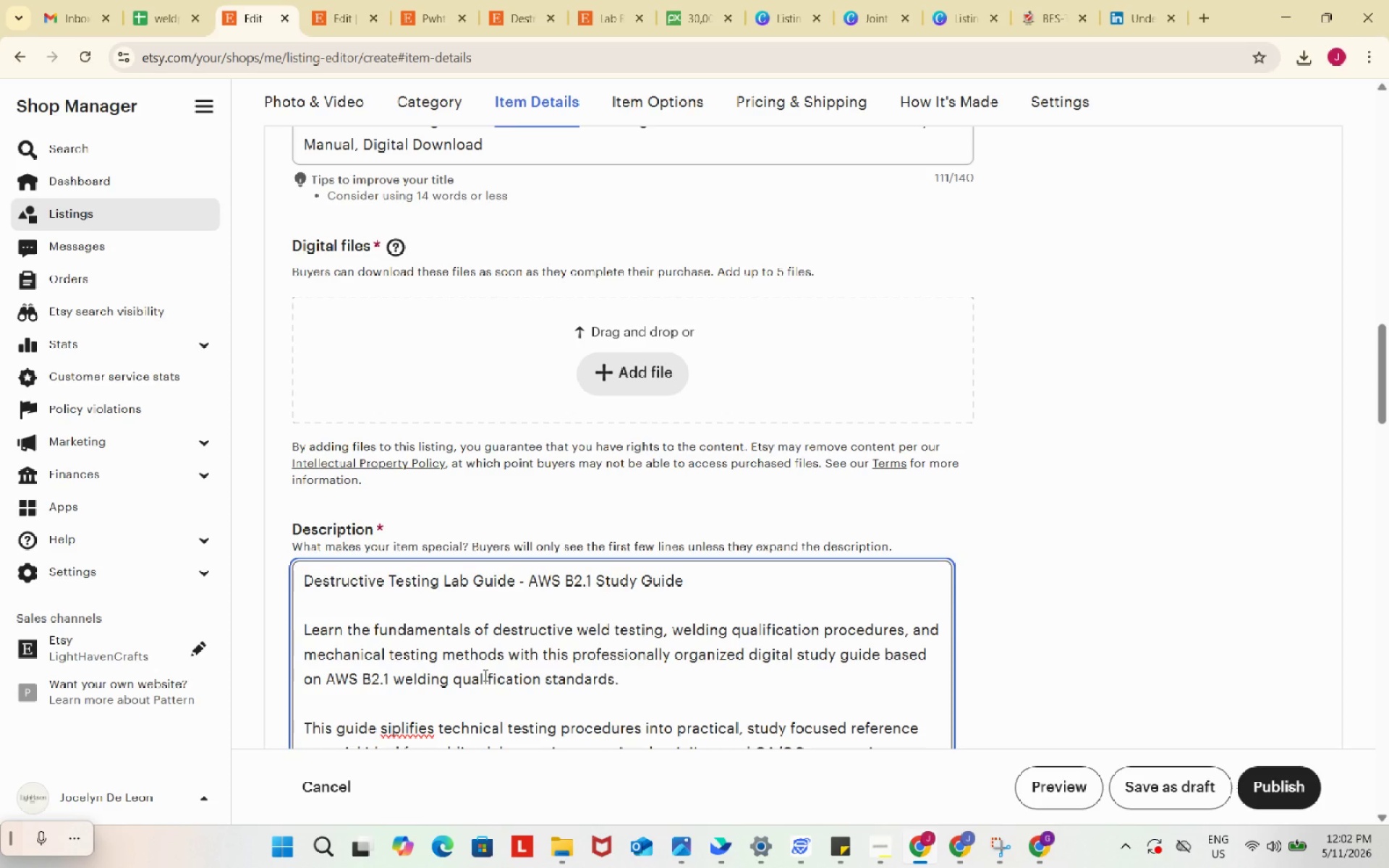 
scroll: coordinate [415, 628], scroll_direction: down, amount: 2.0
 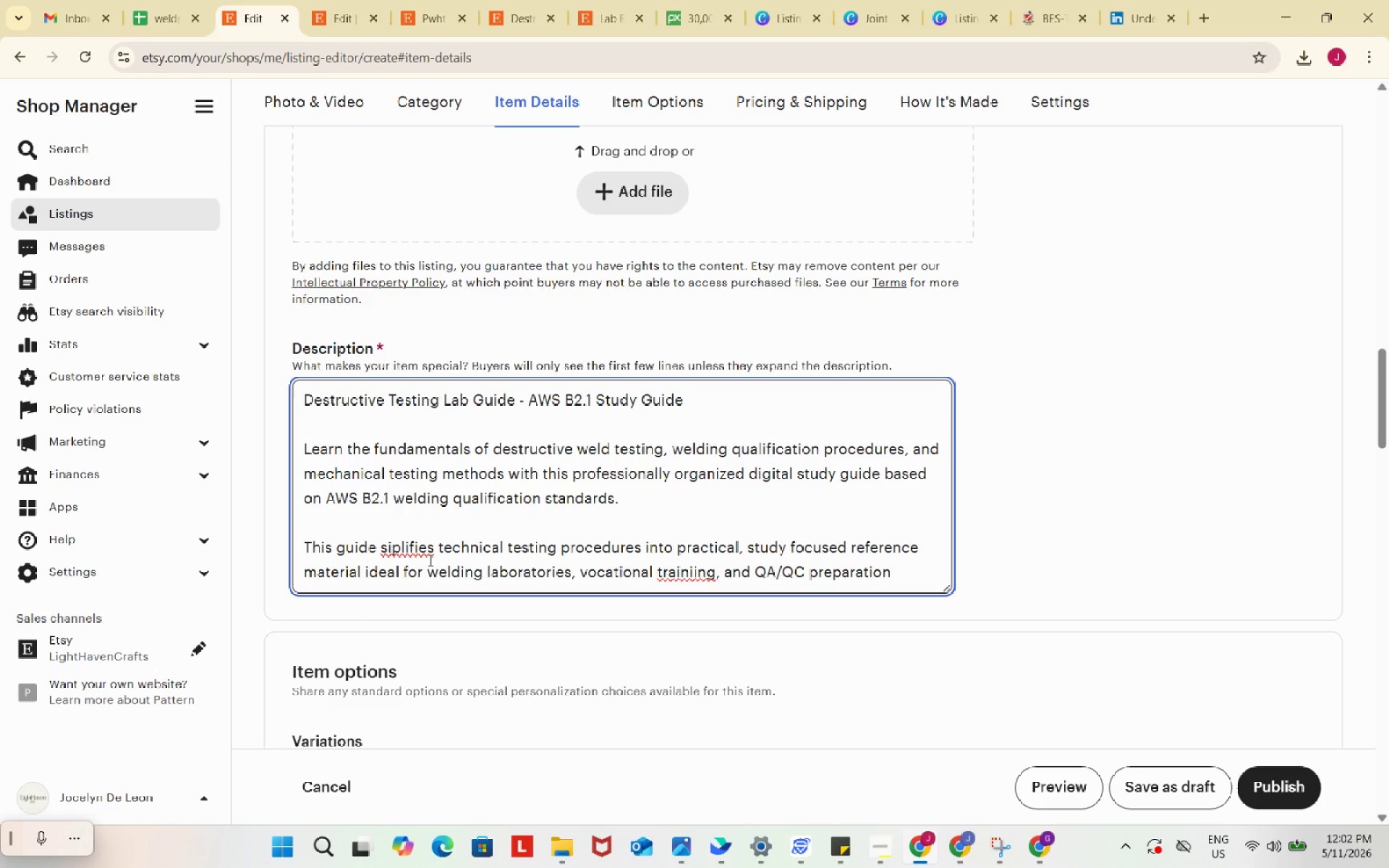 
key(Period)
 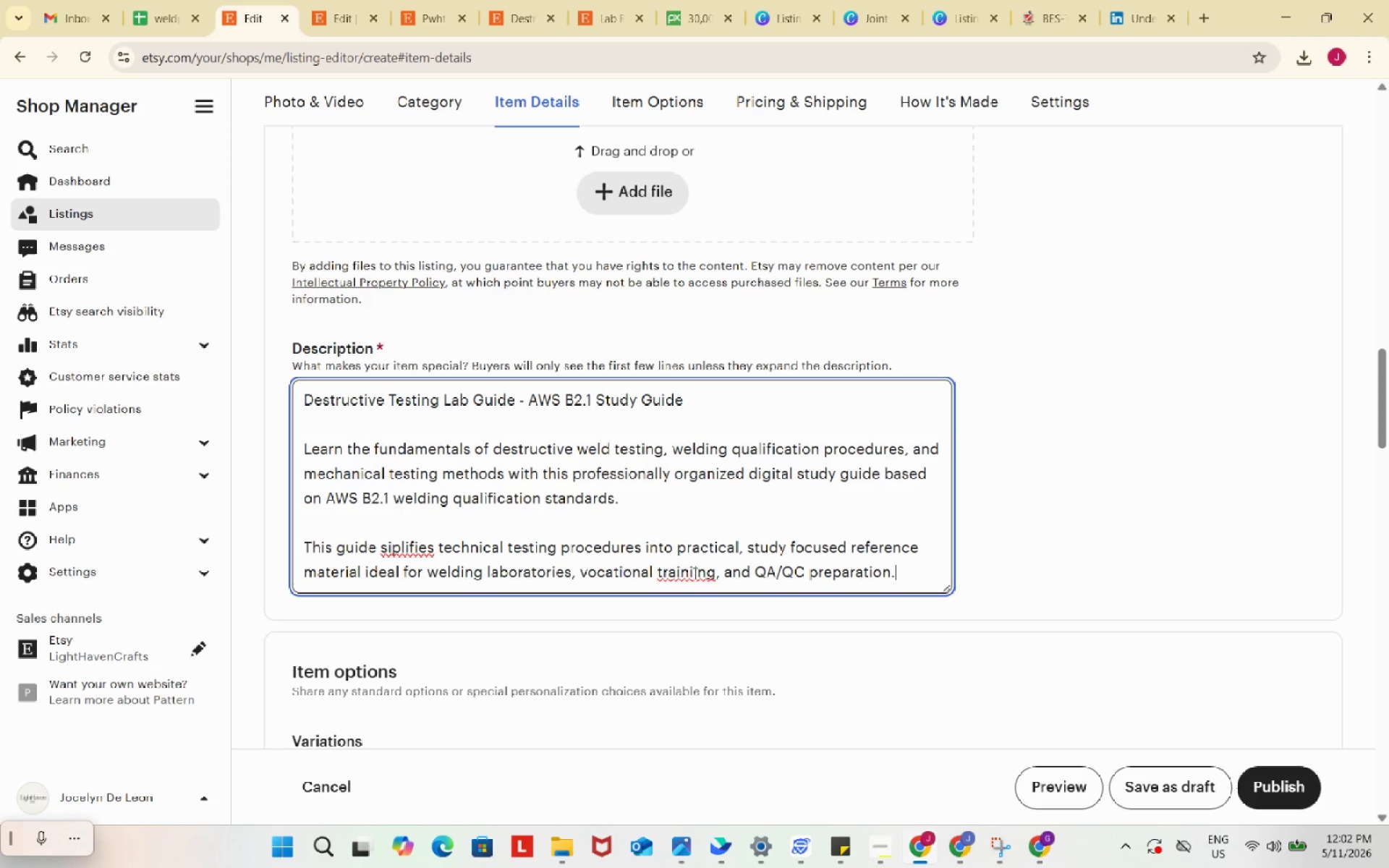 
left_click([694, 573])
 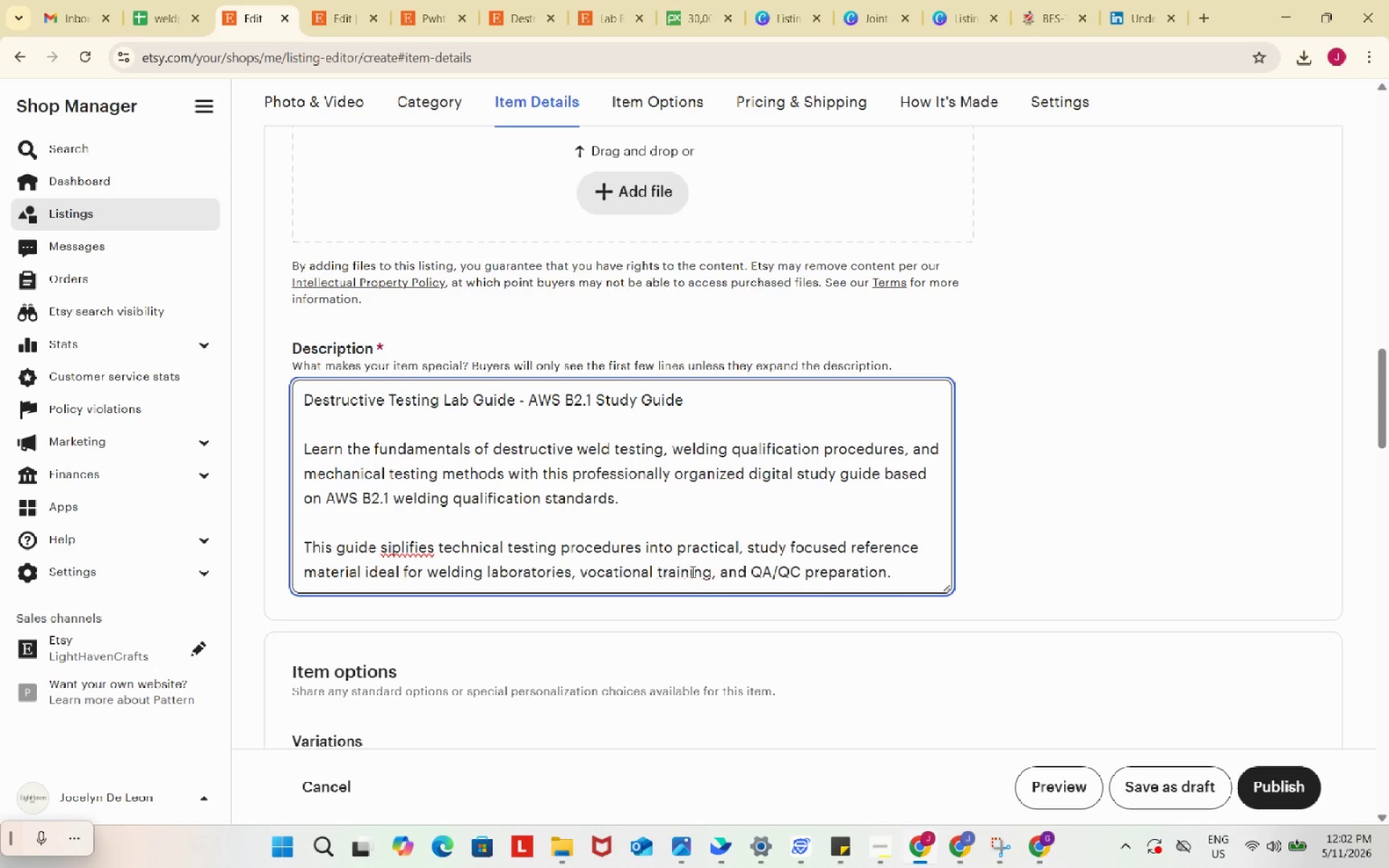 
key(Backspace)
 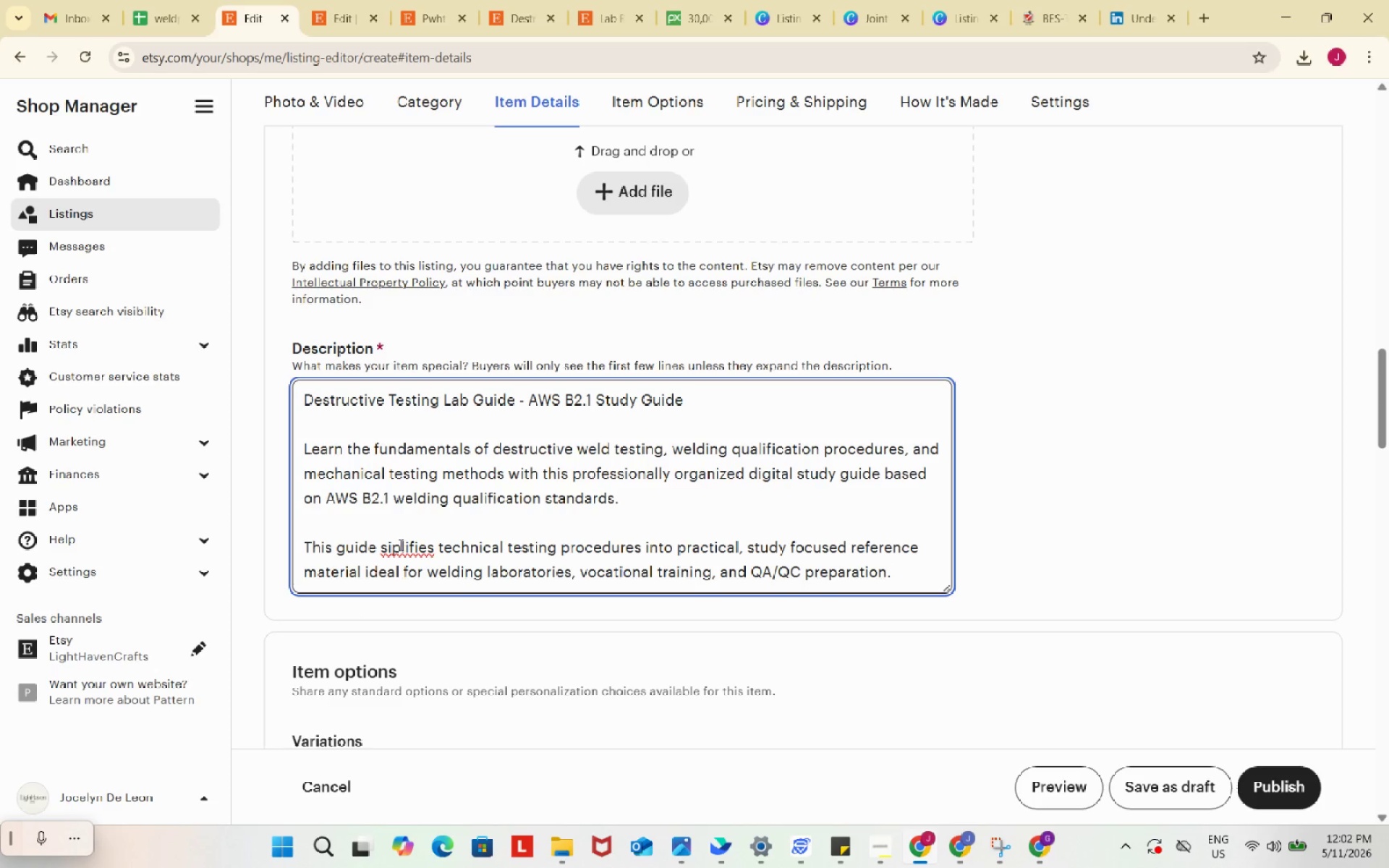 
left_click([399, 545])
 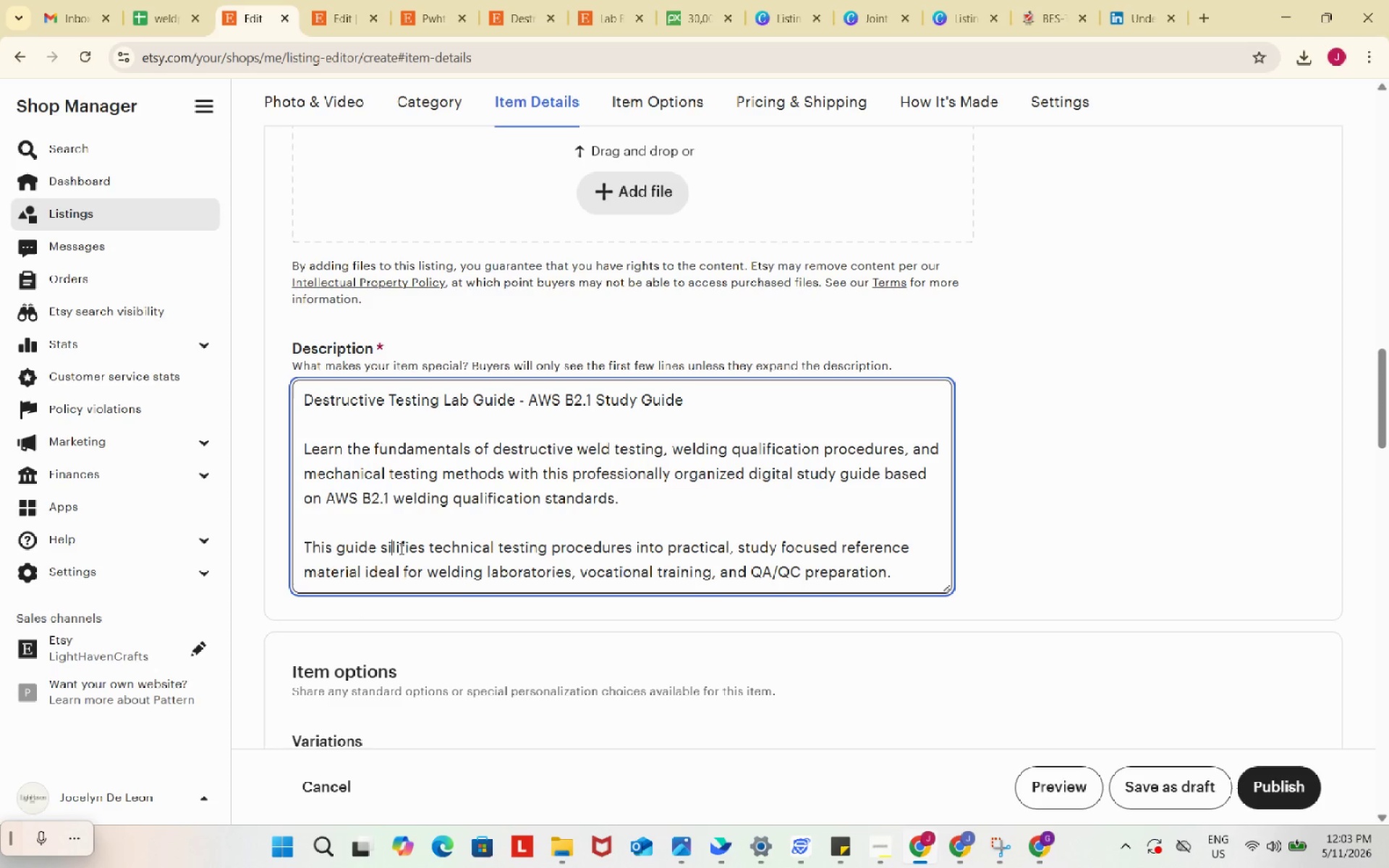 
key(Backspace)
 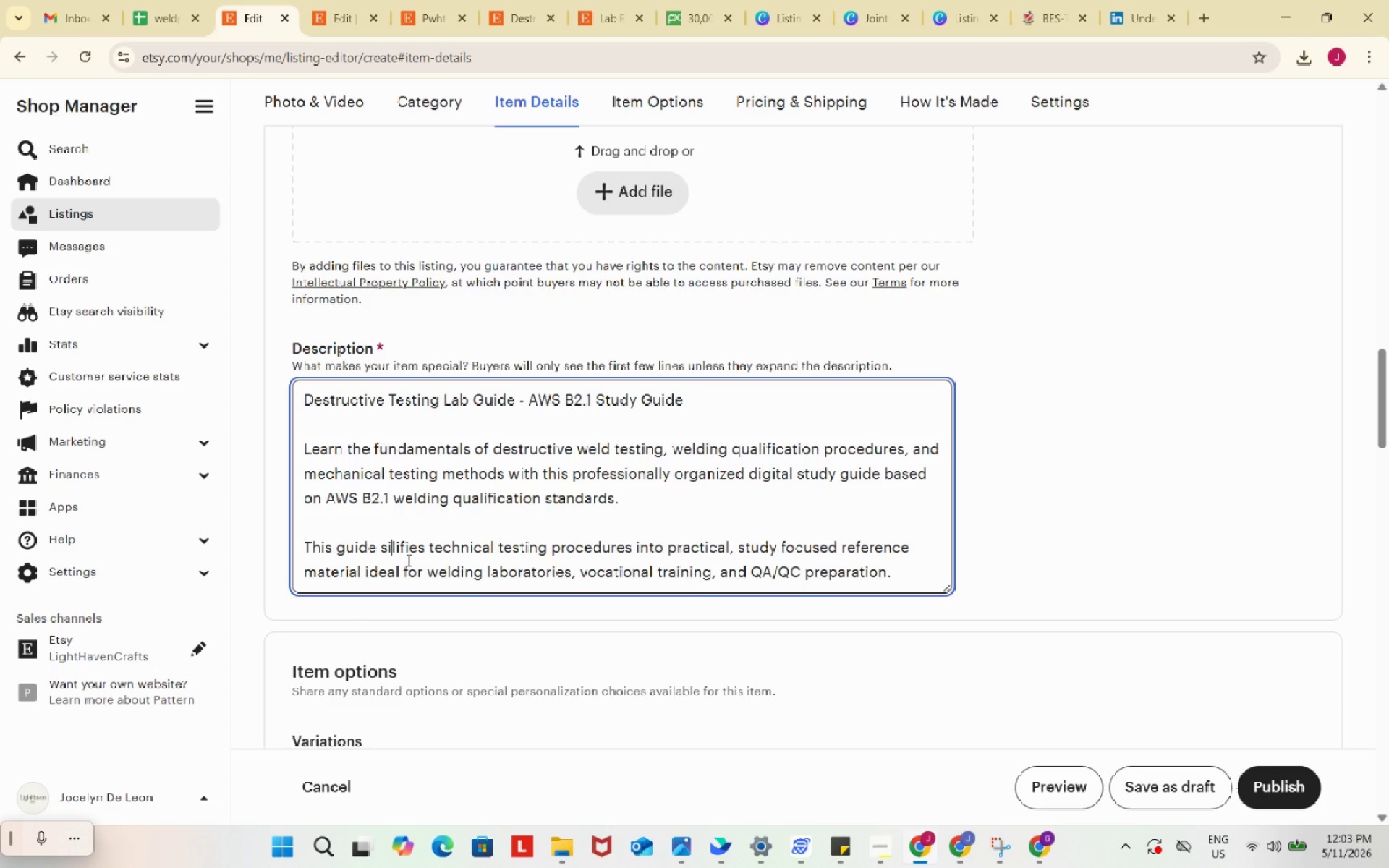 
key(M)
 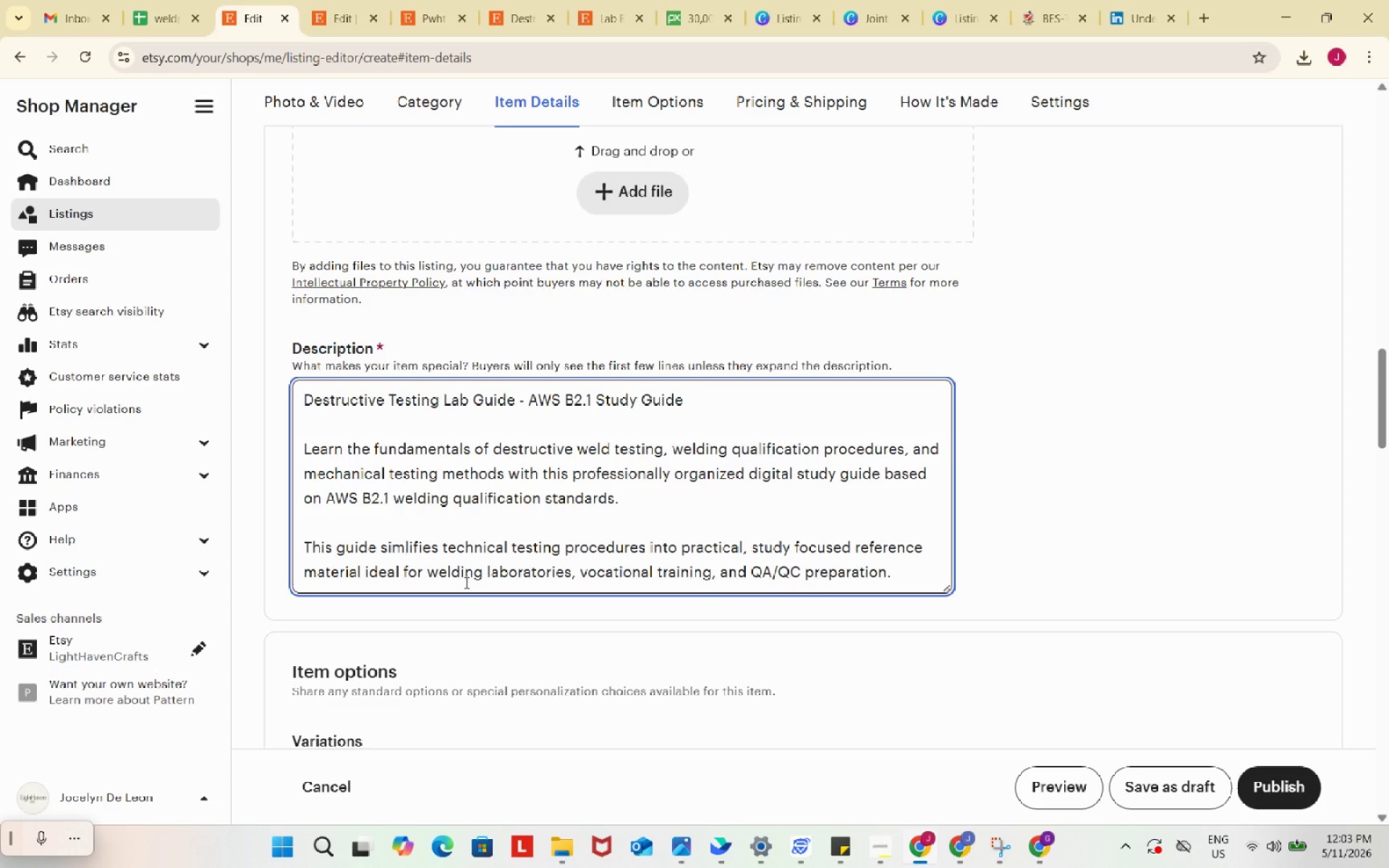 
key(P)
 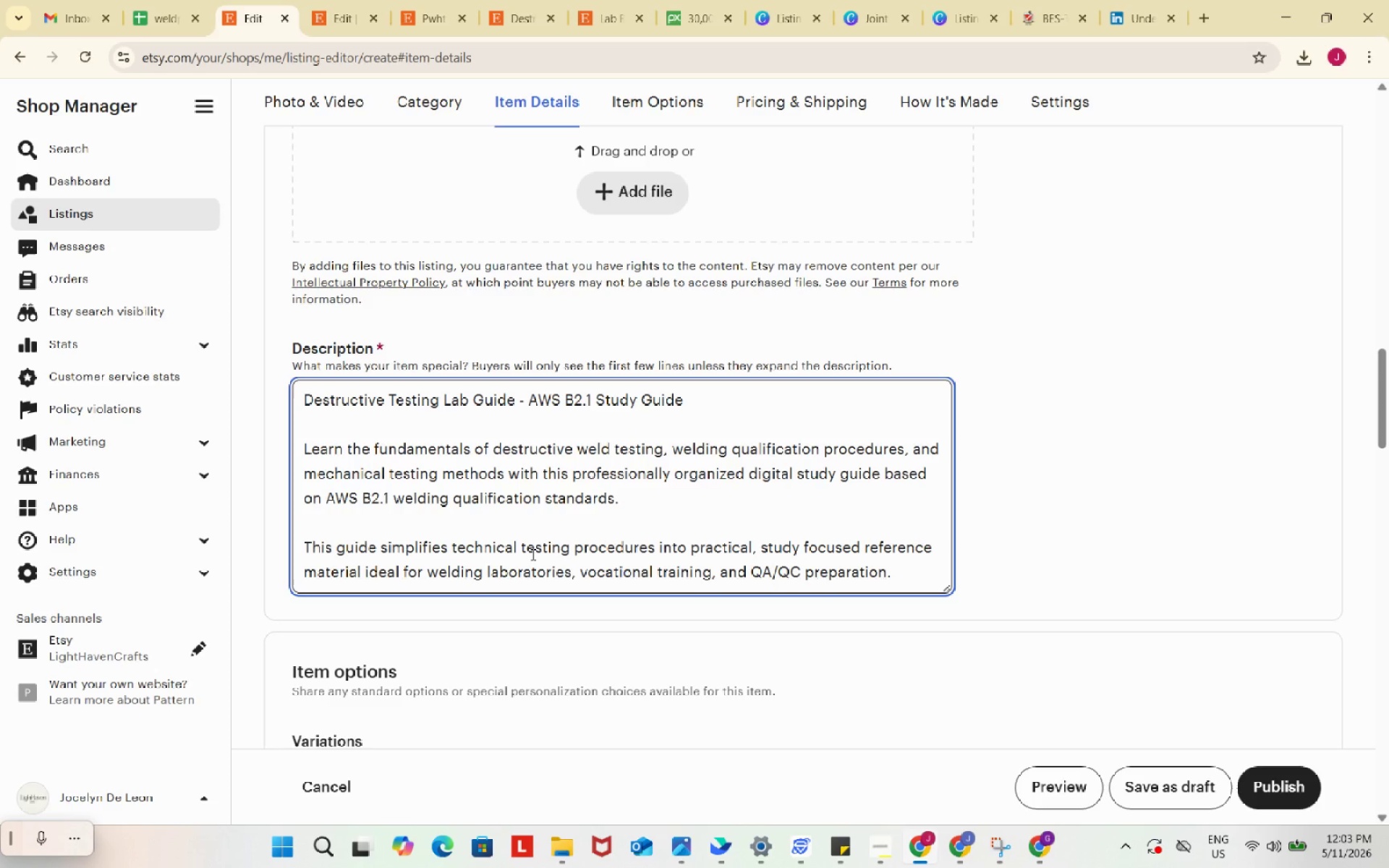 
wait(26.92)
 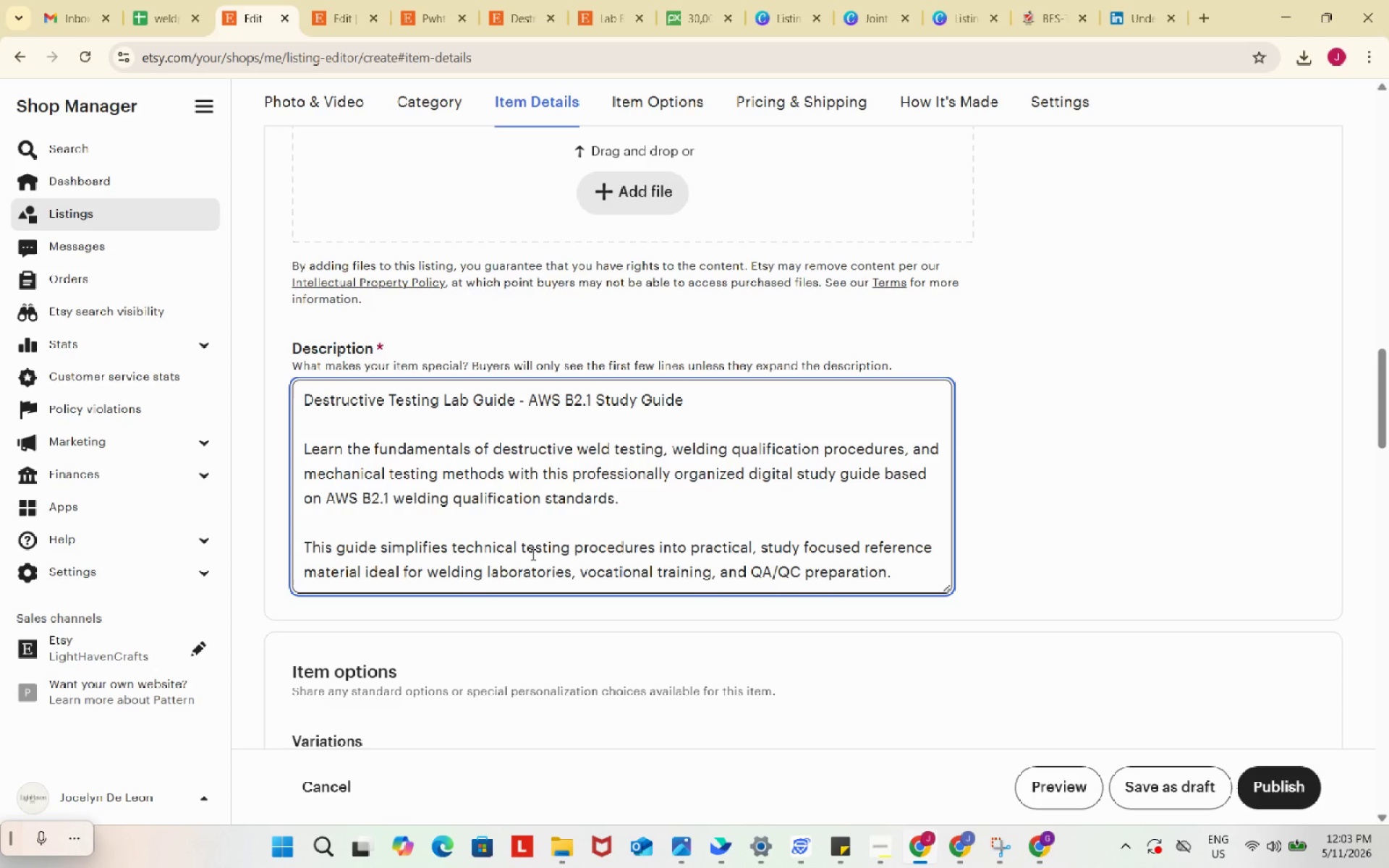 
scroll: coordinate [616, 495], scroll_direction: down, amount: 1.0
 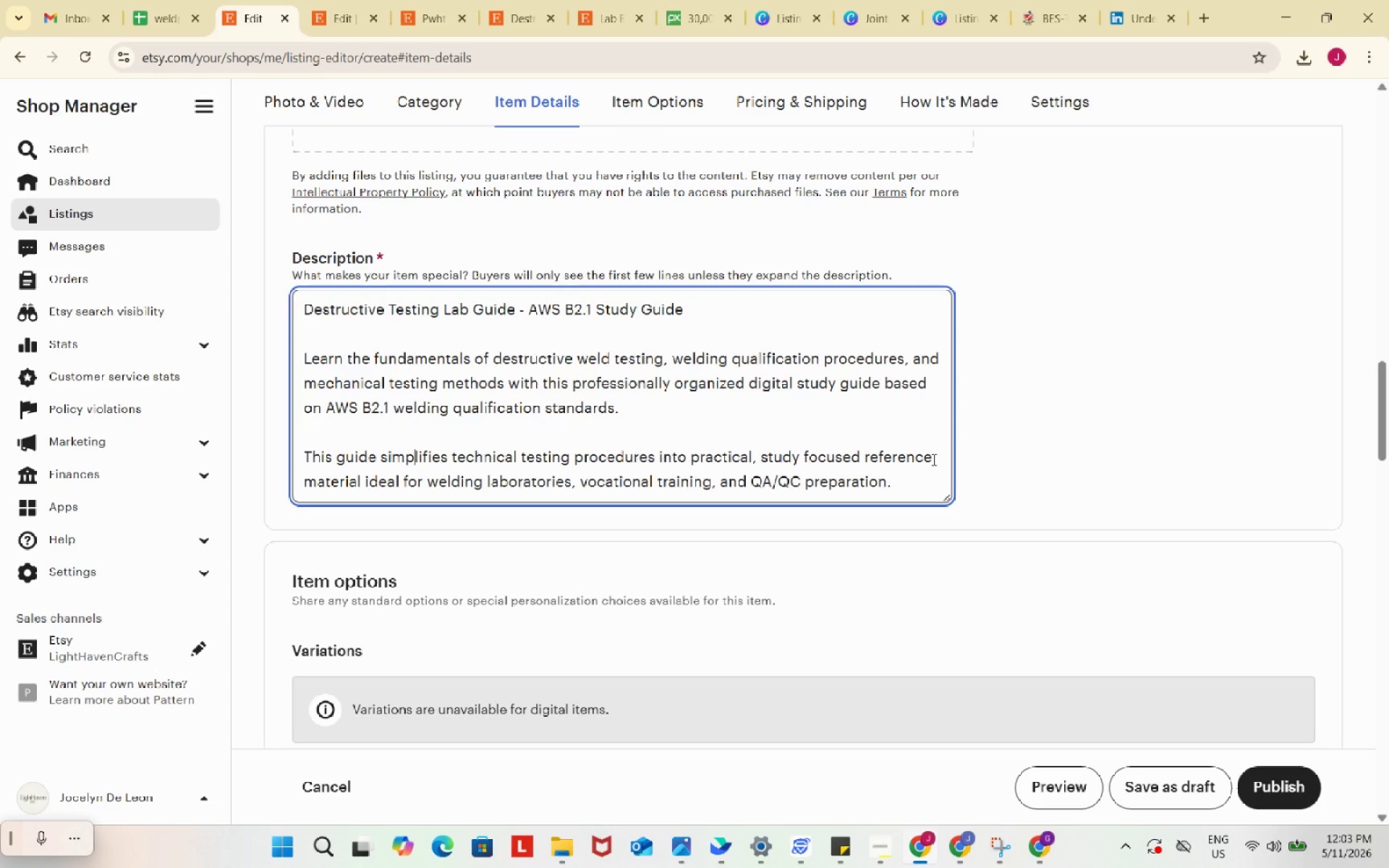 
wait(18.02)
 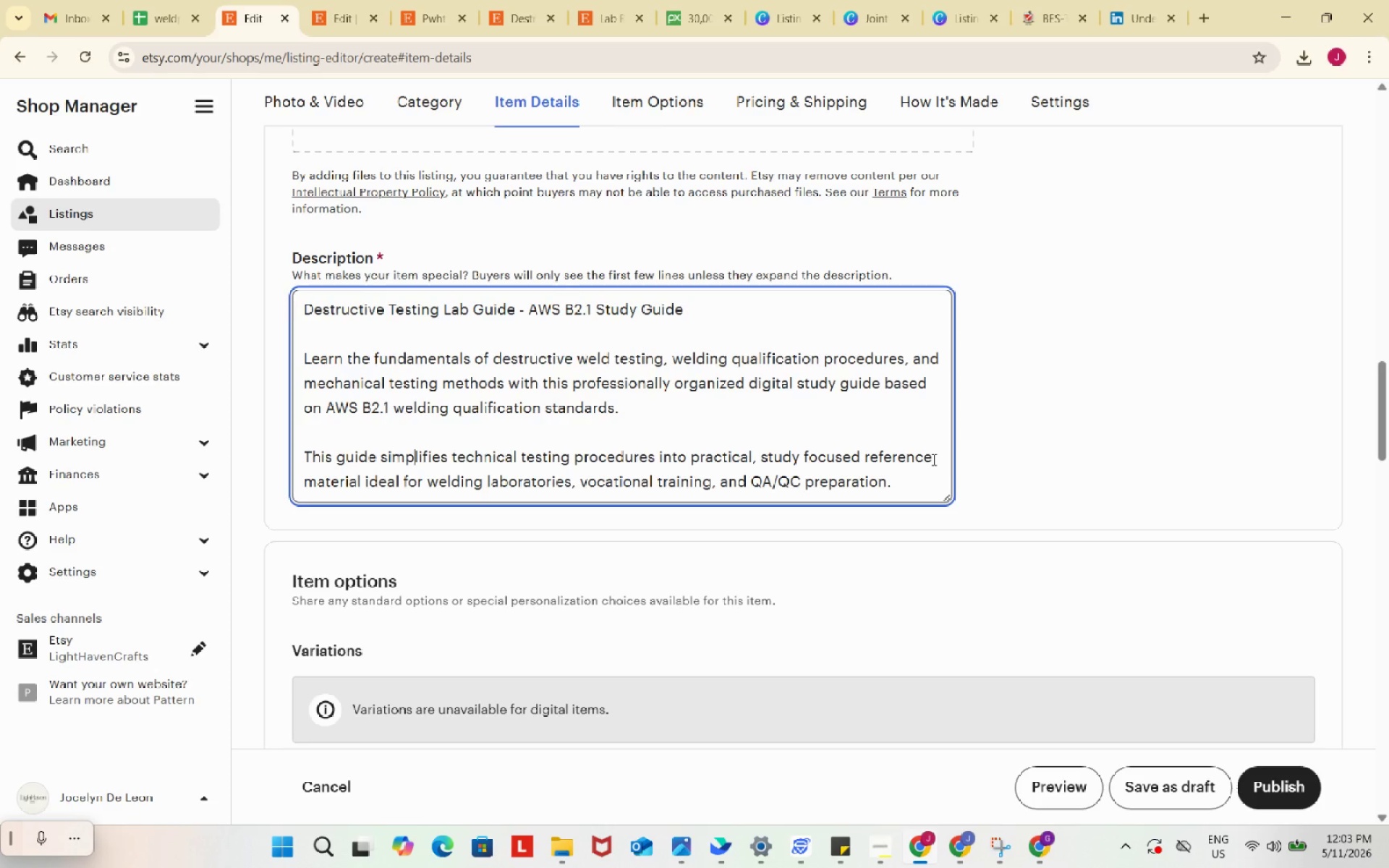 
left_click([905, 480])
 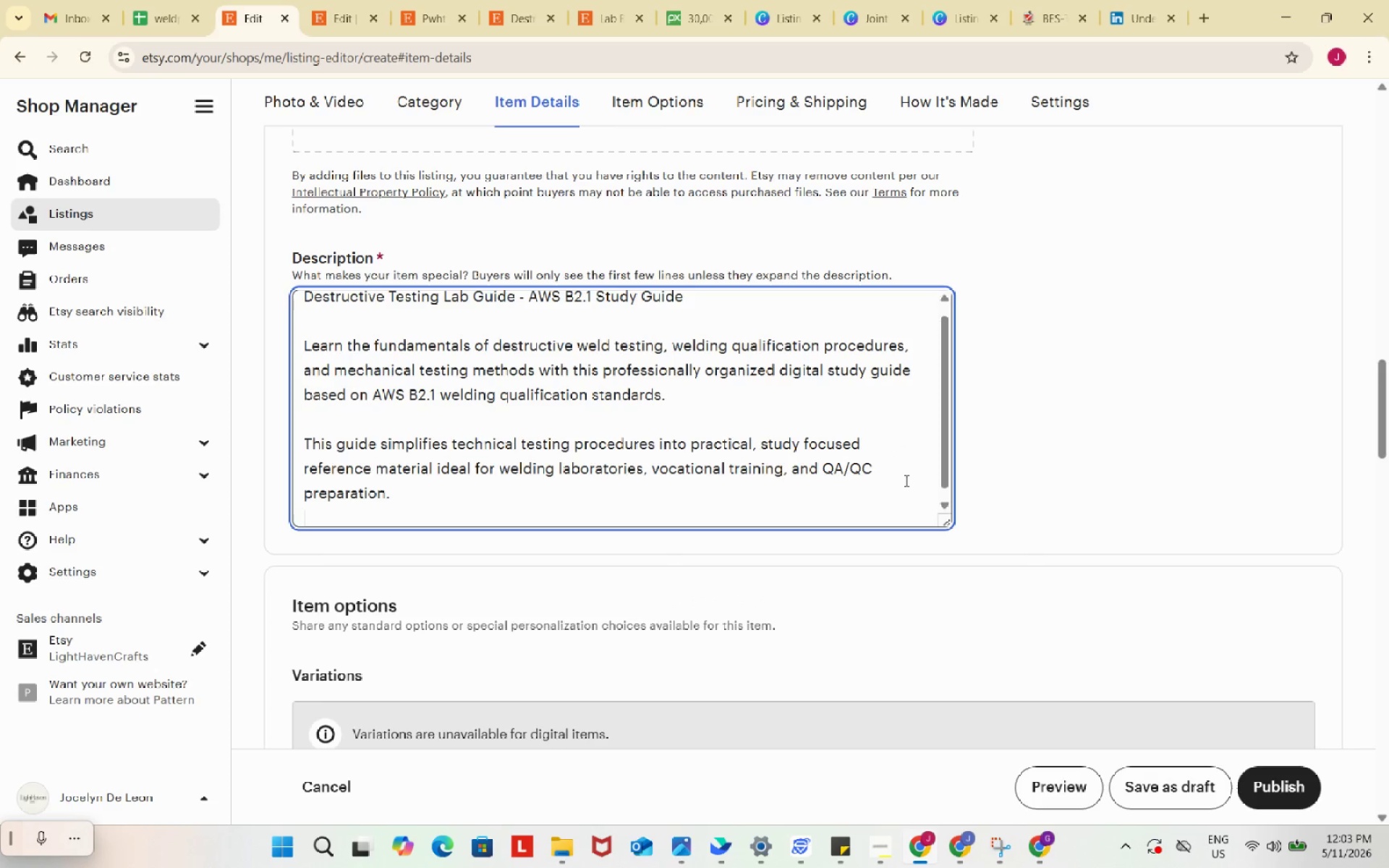 
key(Enter)
 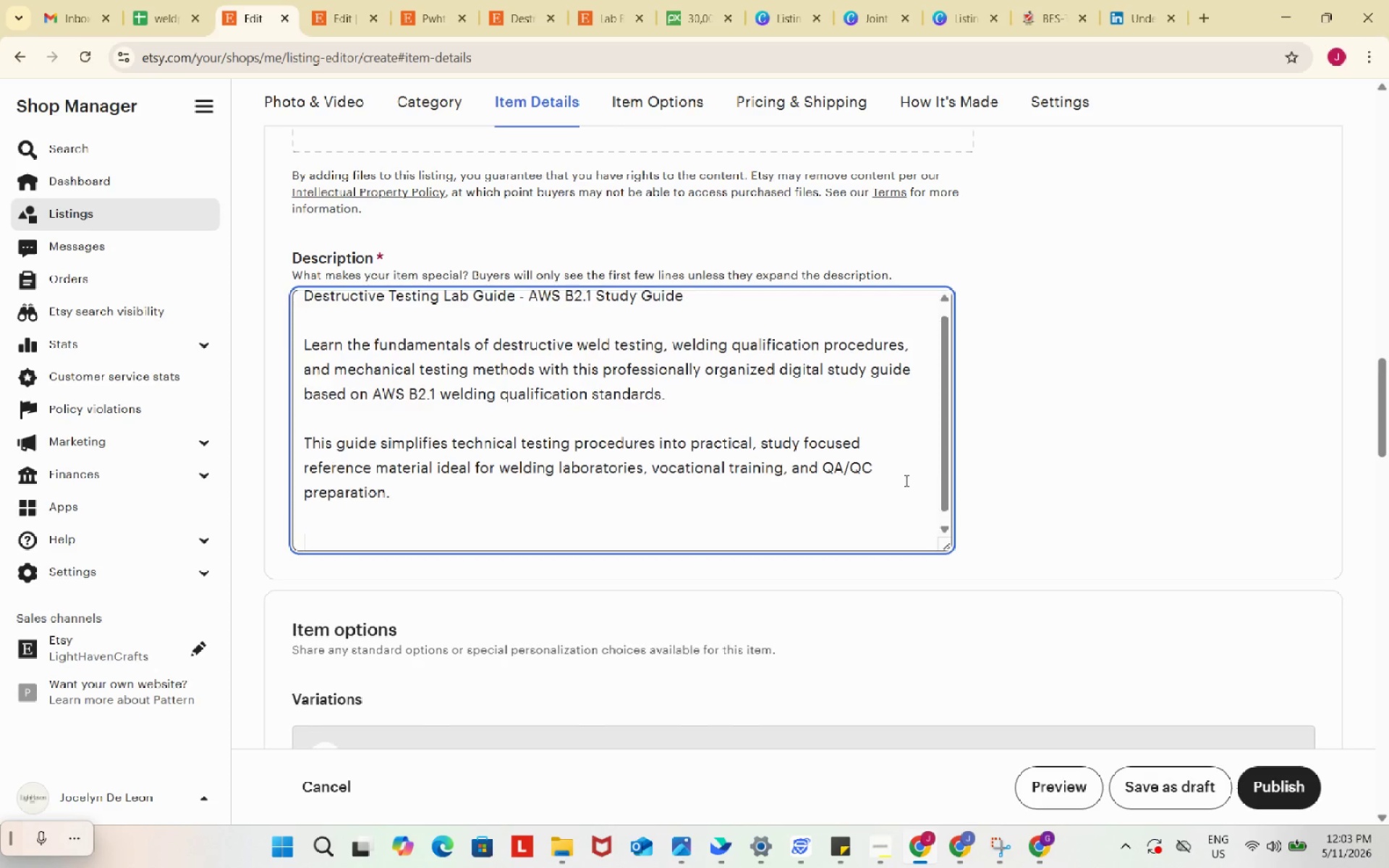 
key(Enter)
 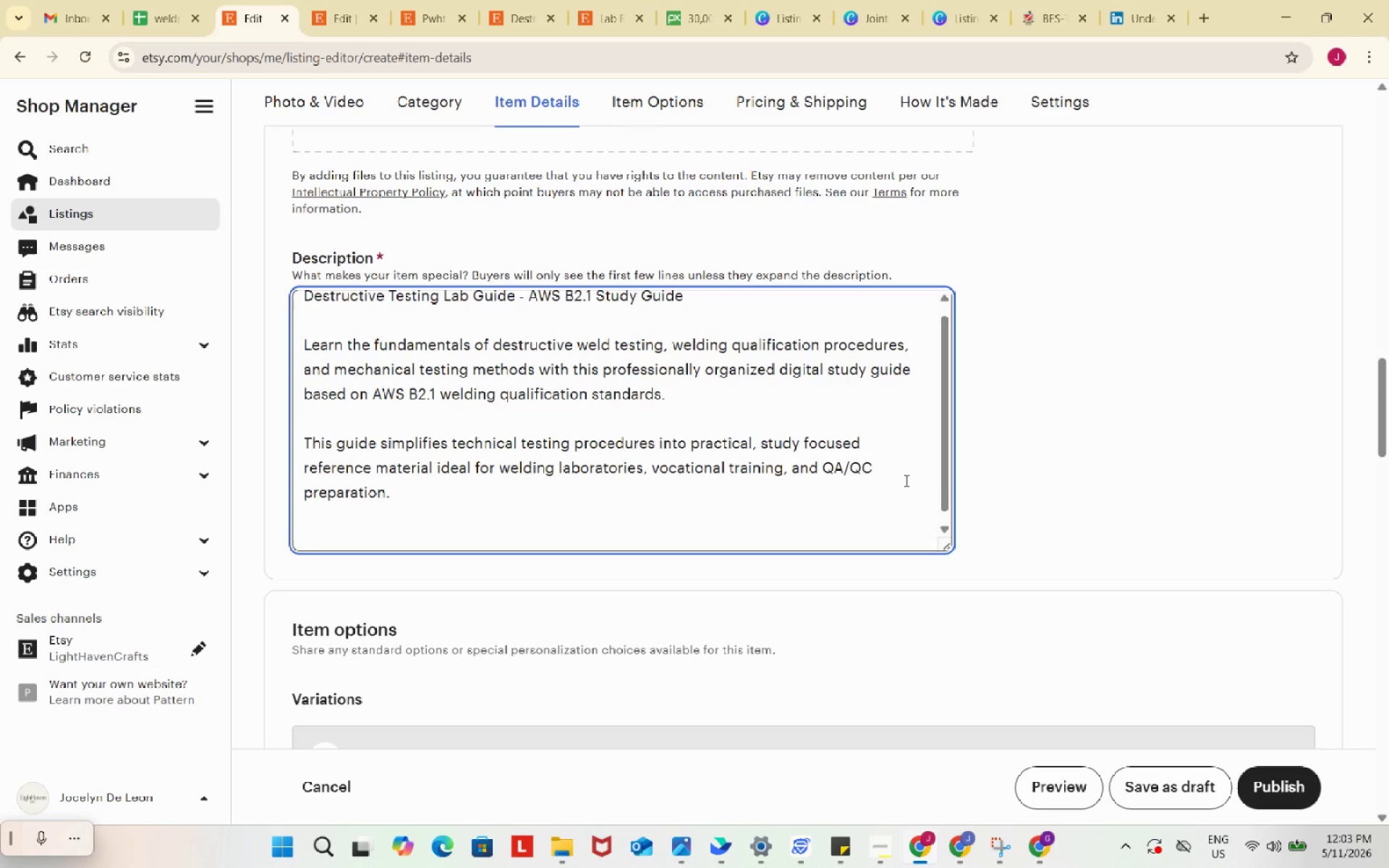 
type(What's in)
key(Backspace)
key(Backspace)
type(Included:)
 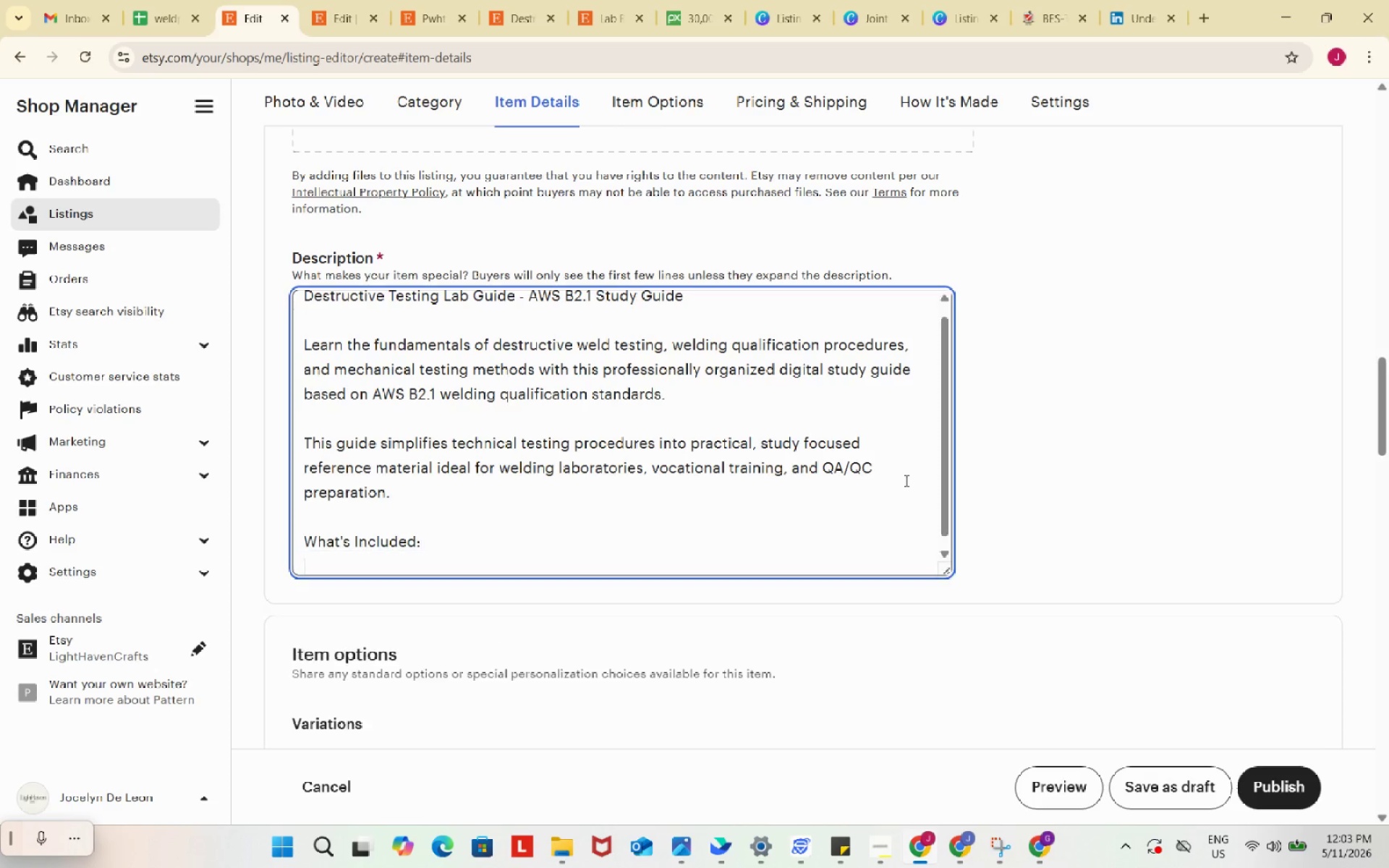 
key(Enter)
 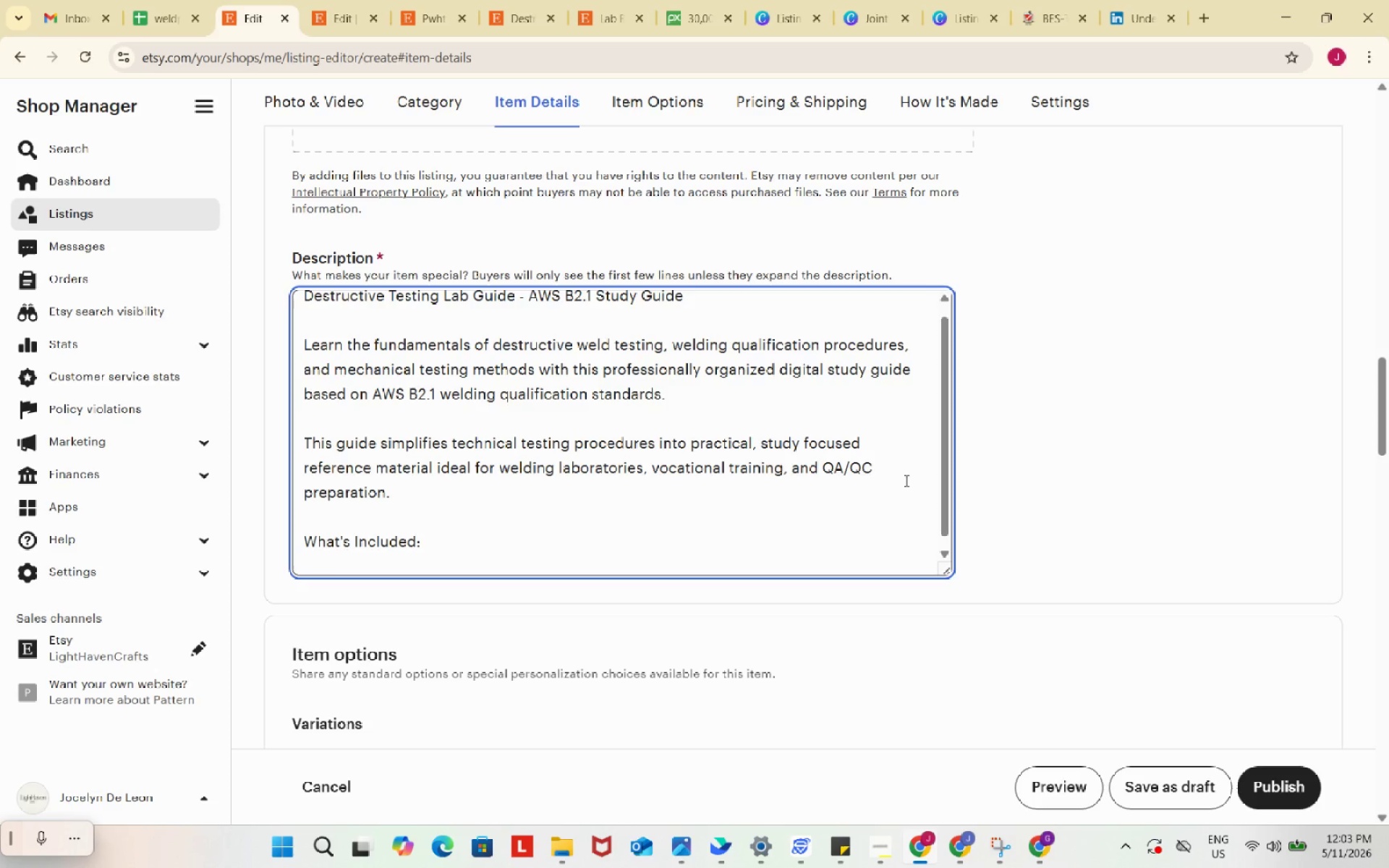 
key(NumpadSubtract)
 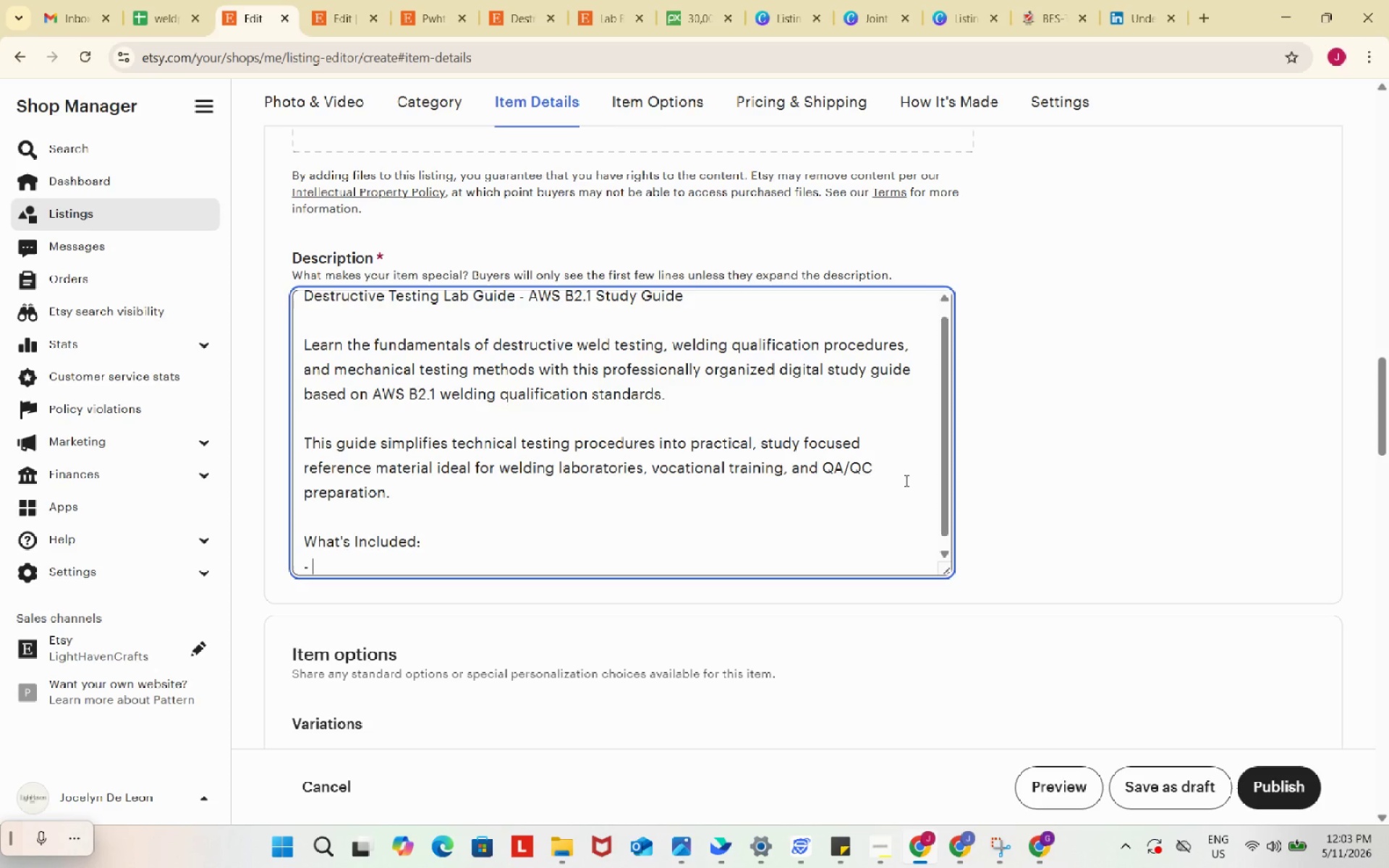 
key(Space)
 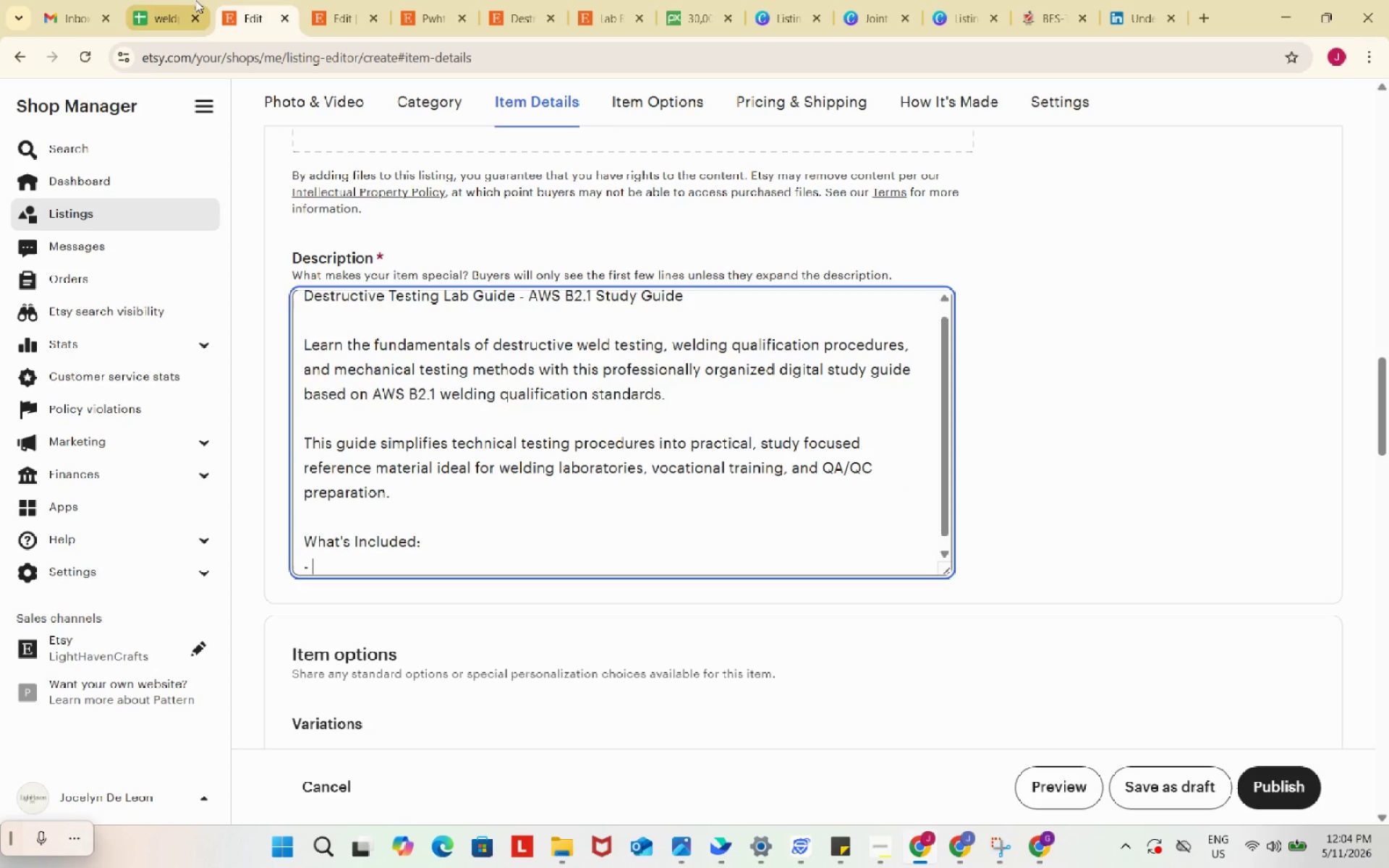 
left_click([180, 0])
 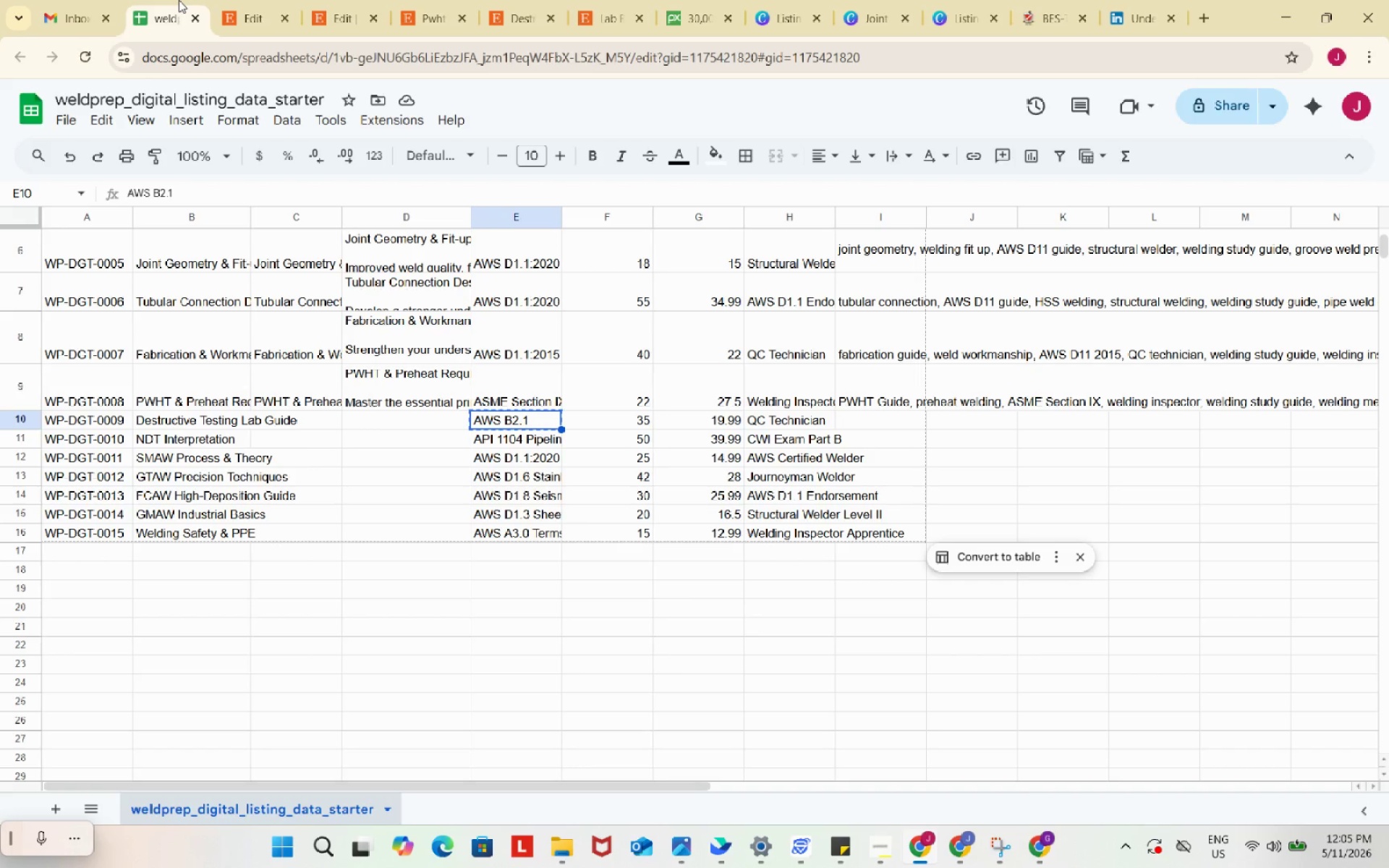 
wait(88.02)
 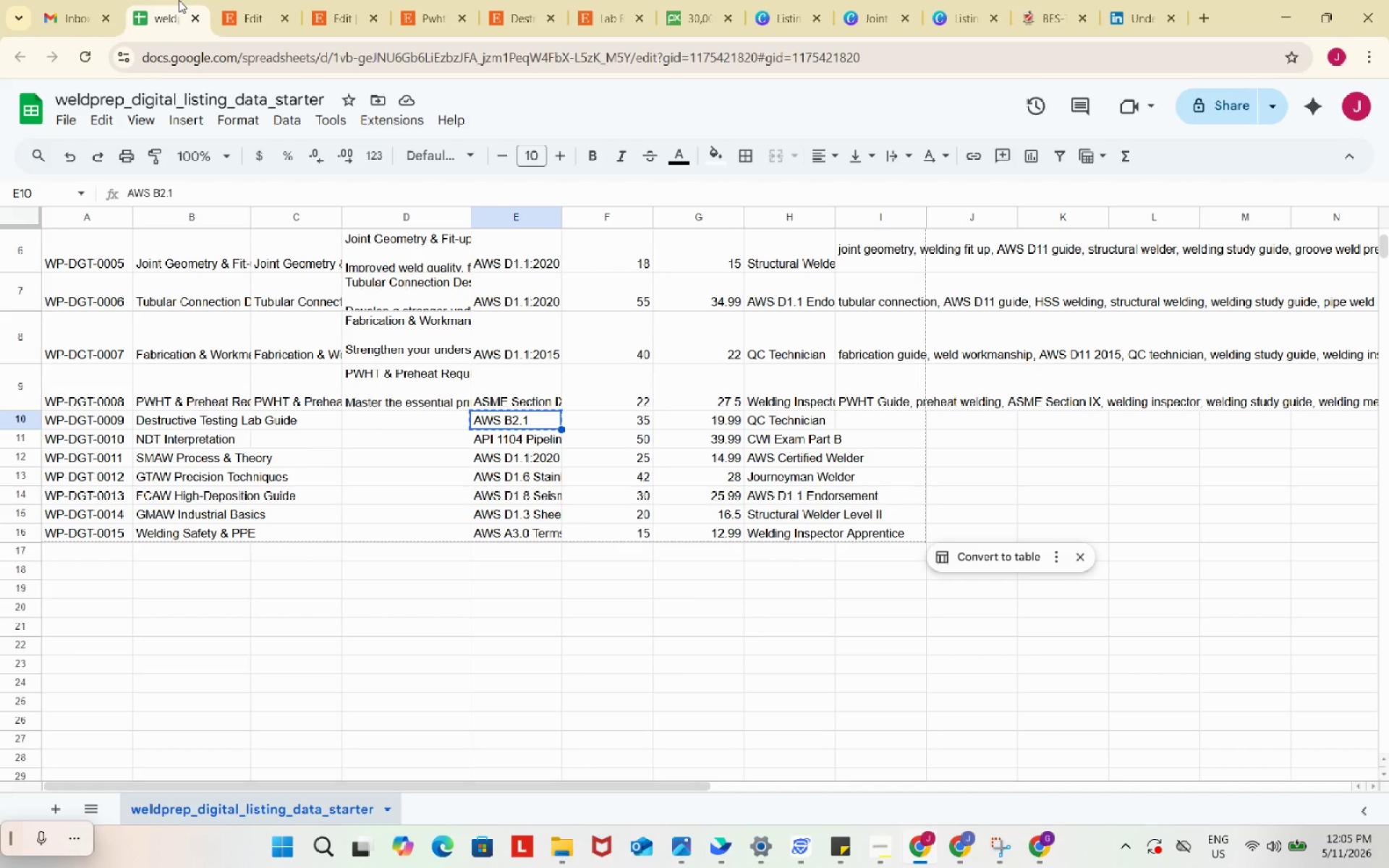 
left_click([634, 419])
 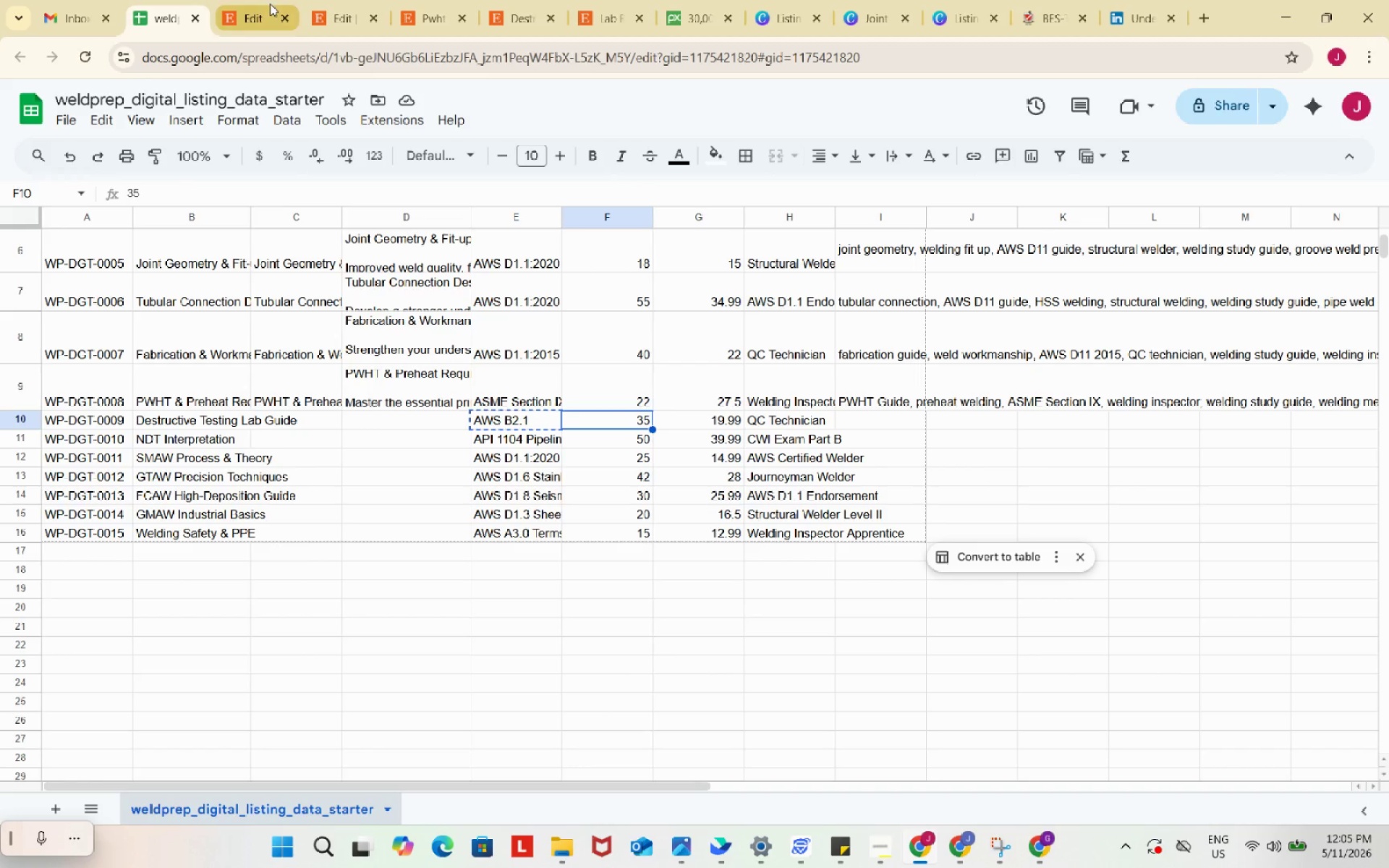 
left_click([270, 4])
 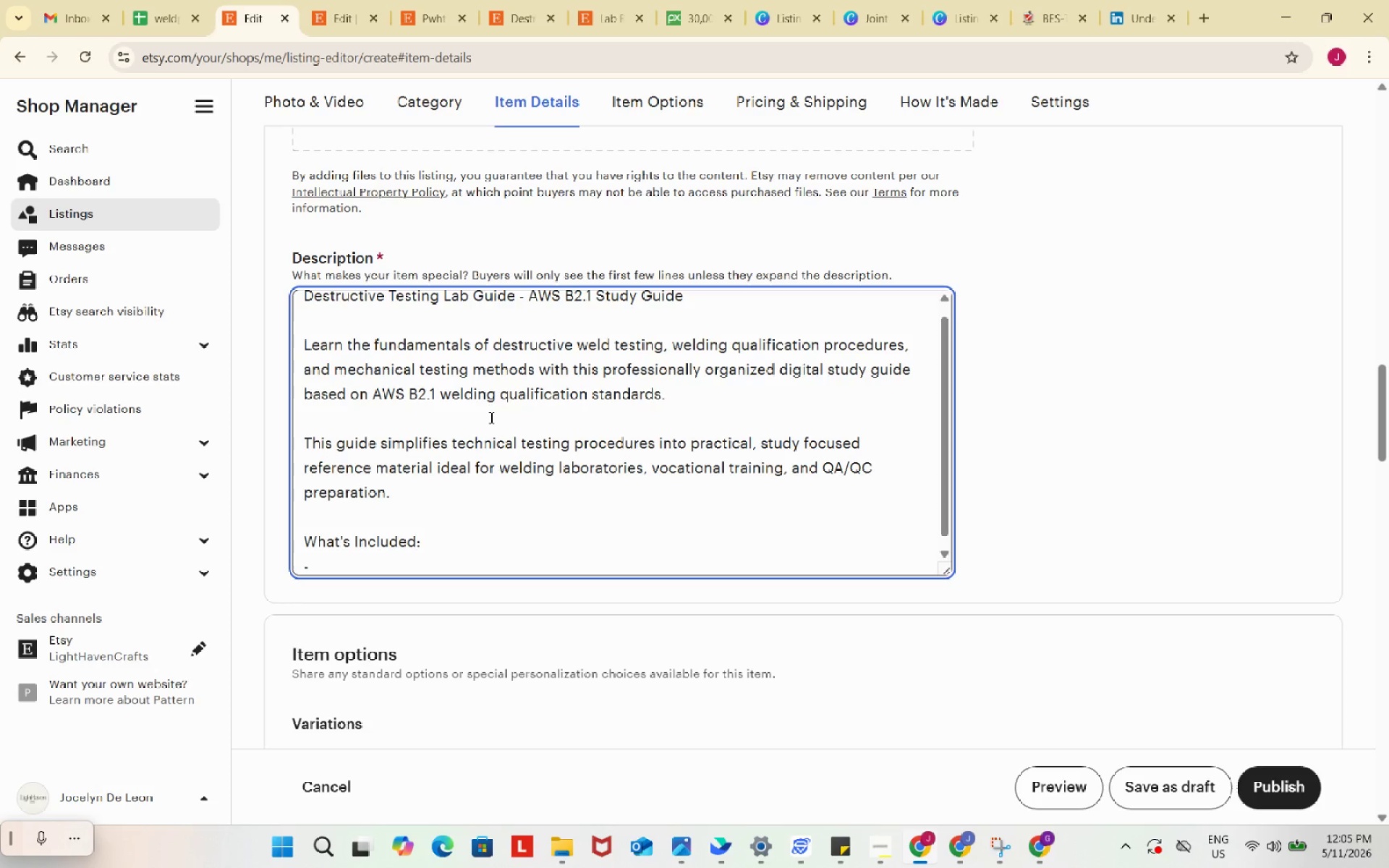 
type( 35-page downloadable PDF study guide)
 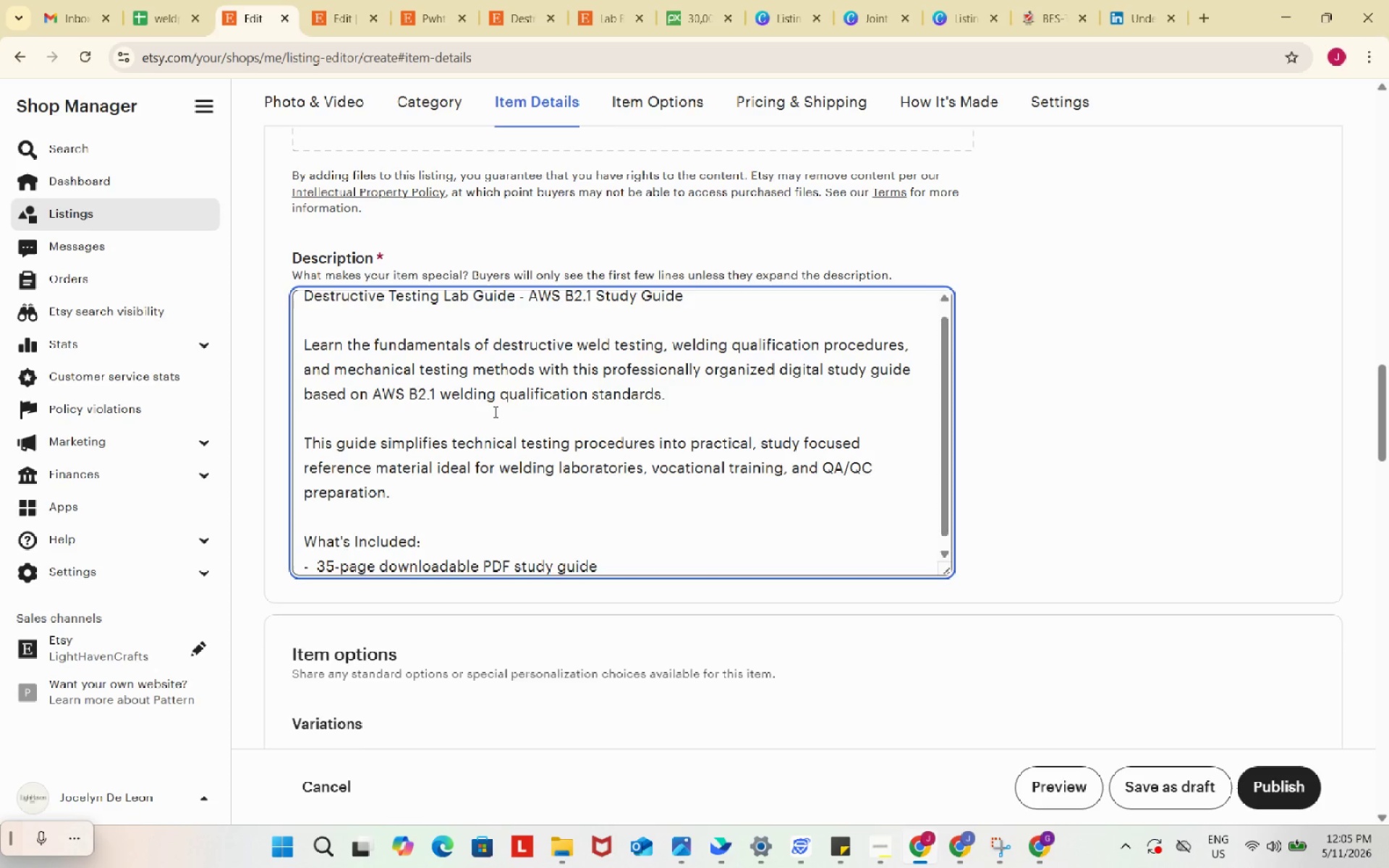 
key(Enter)
 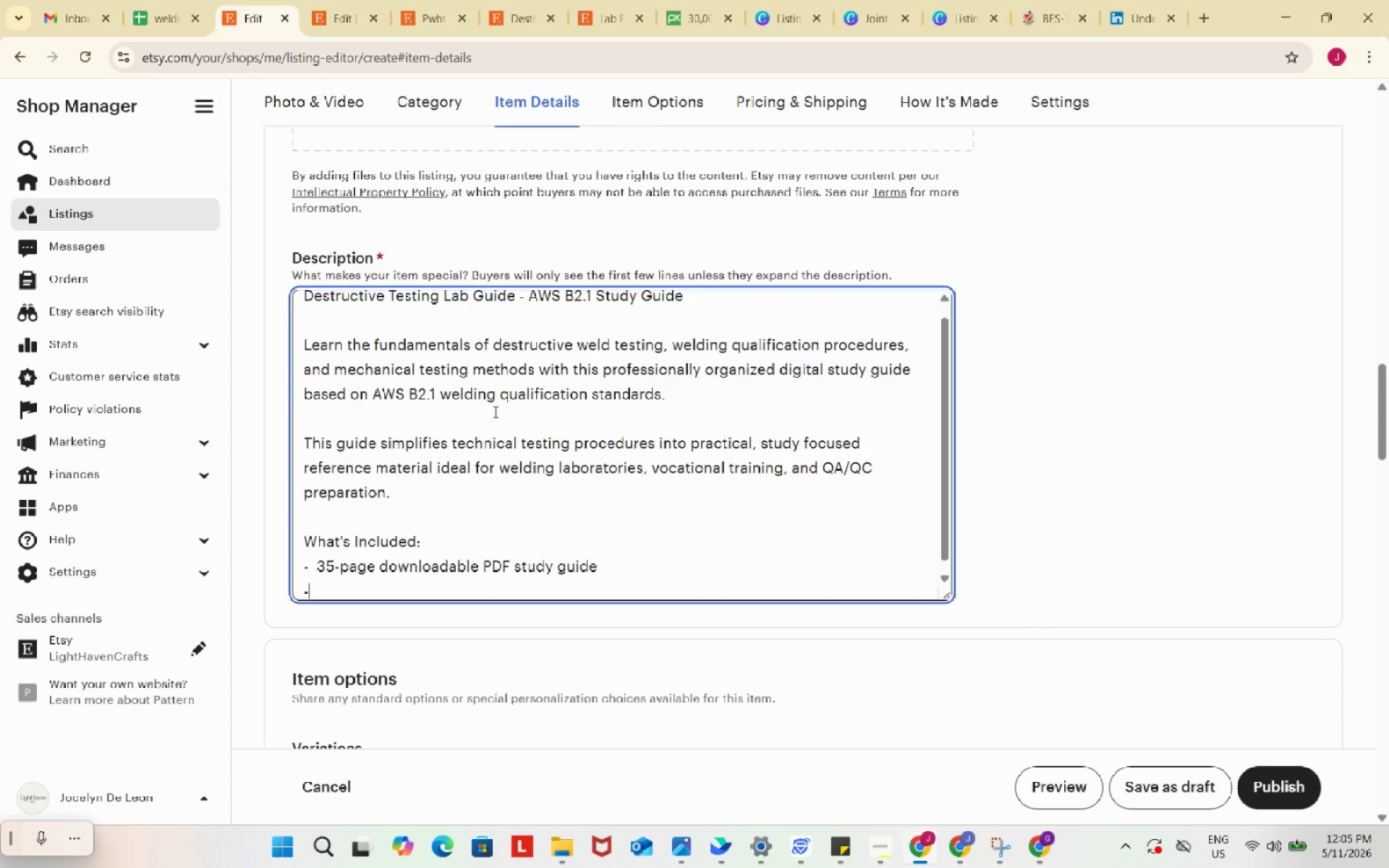 
type(- AWS )
 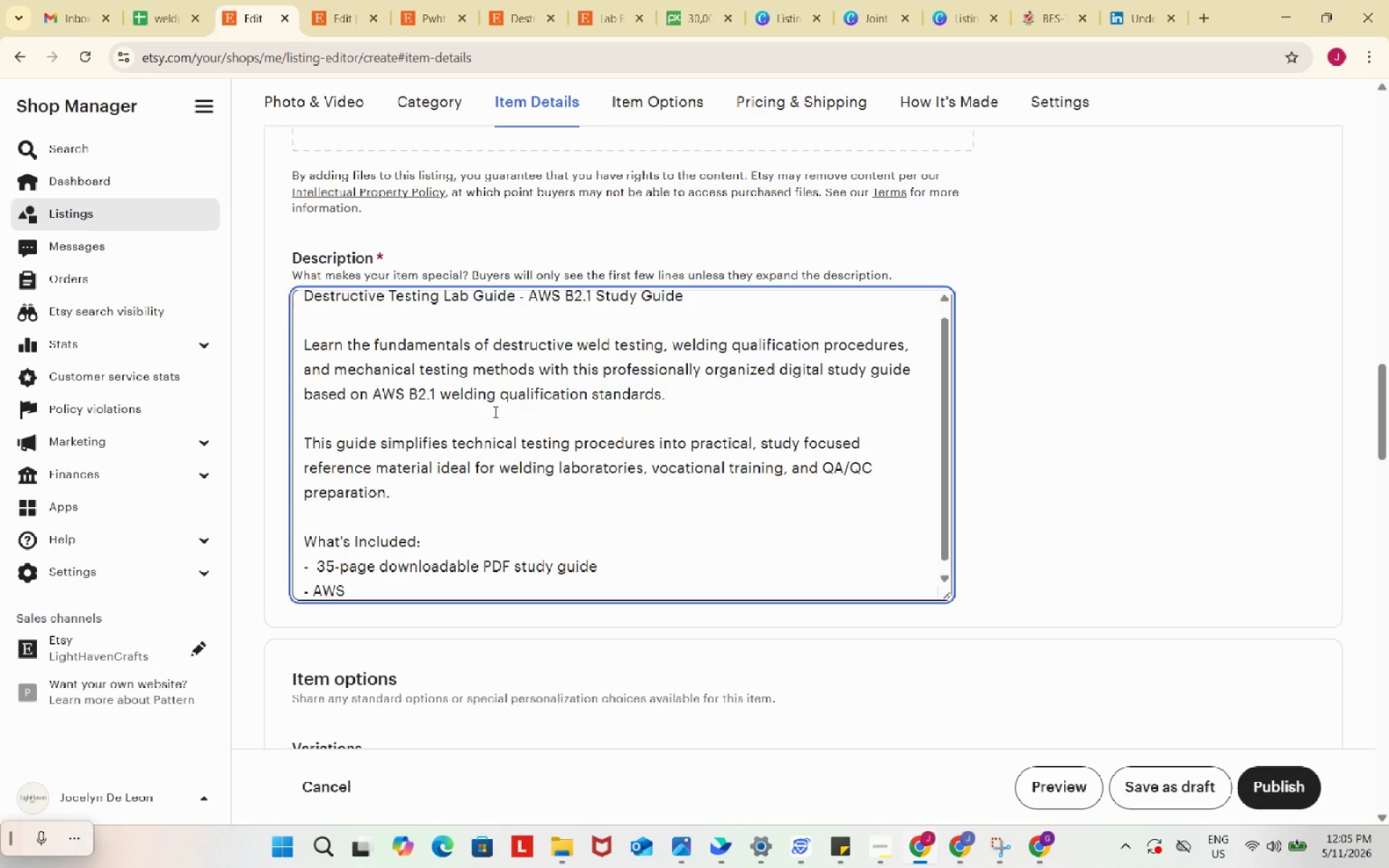 
left_click_drag(start_coordinate=[408, 401], to_coordinate=[435, 401])
 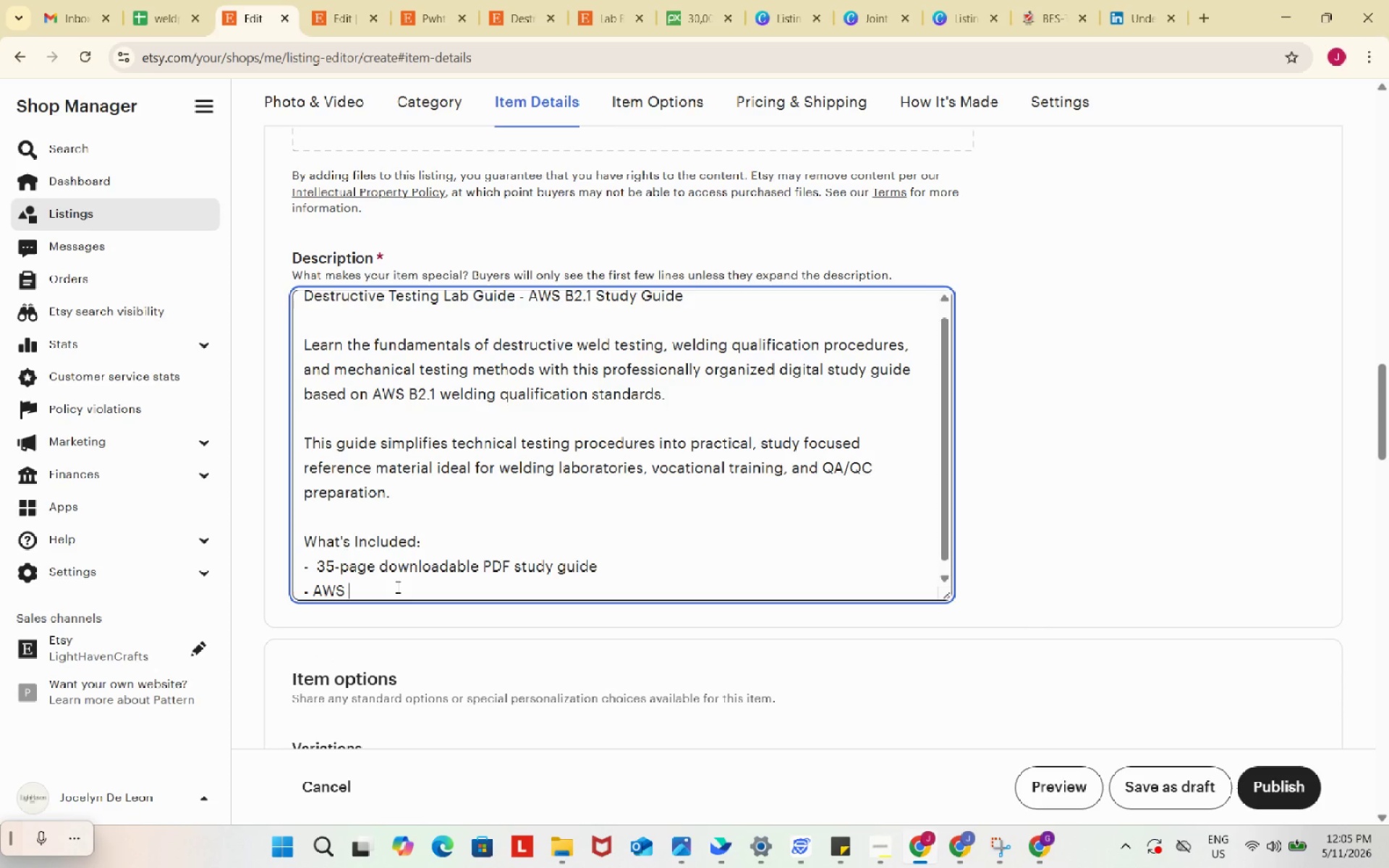 
key(Control+ControlLeft)
 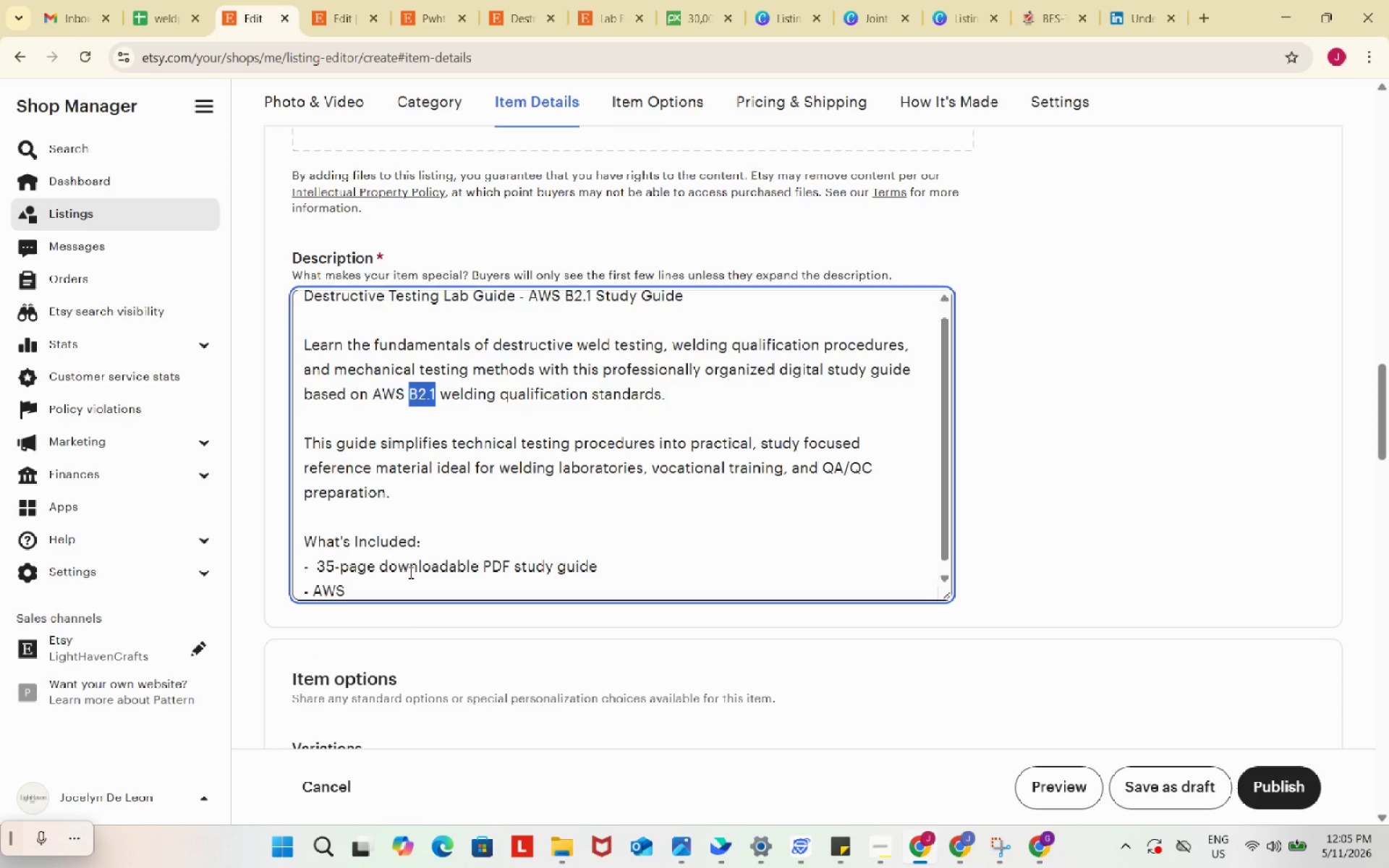 
key(Control+C)
 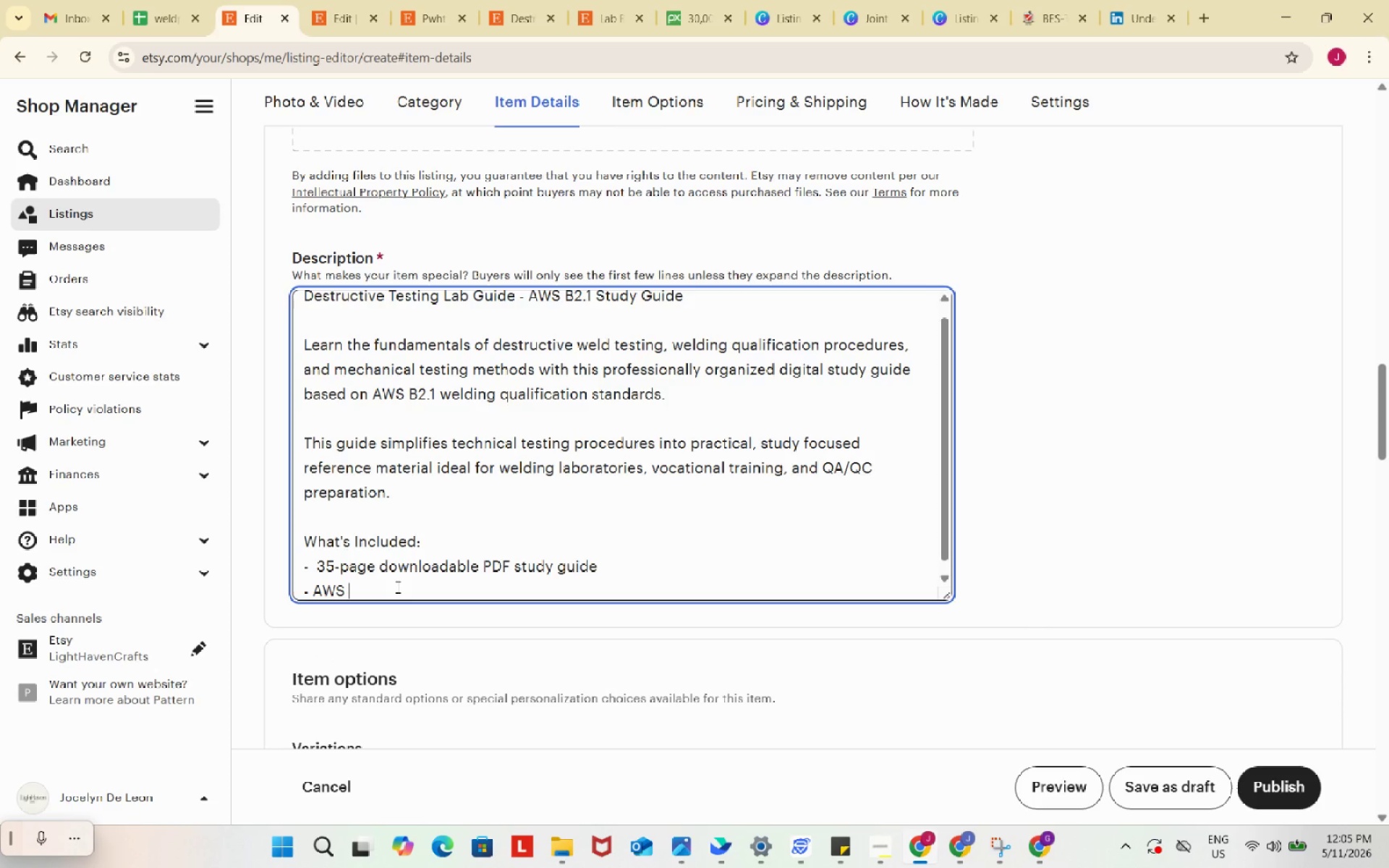 
left_click([396, 587])
 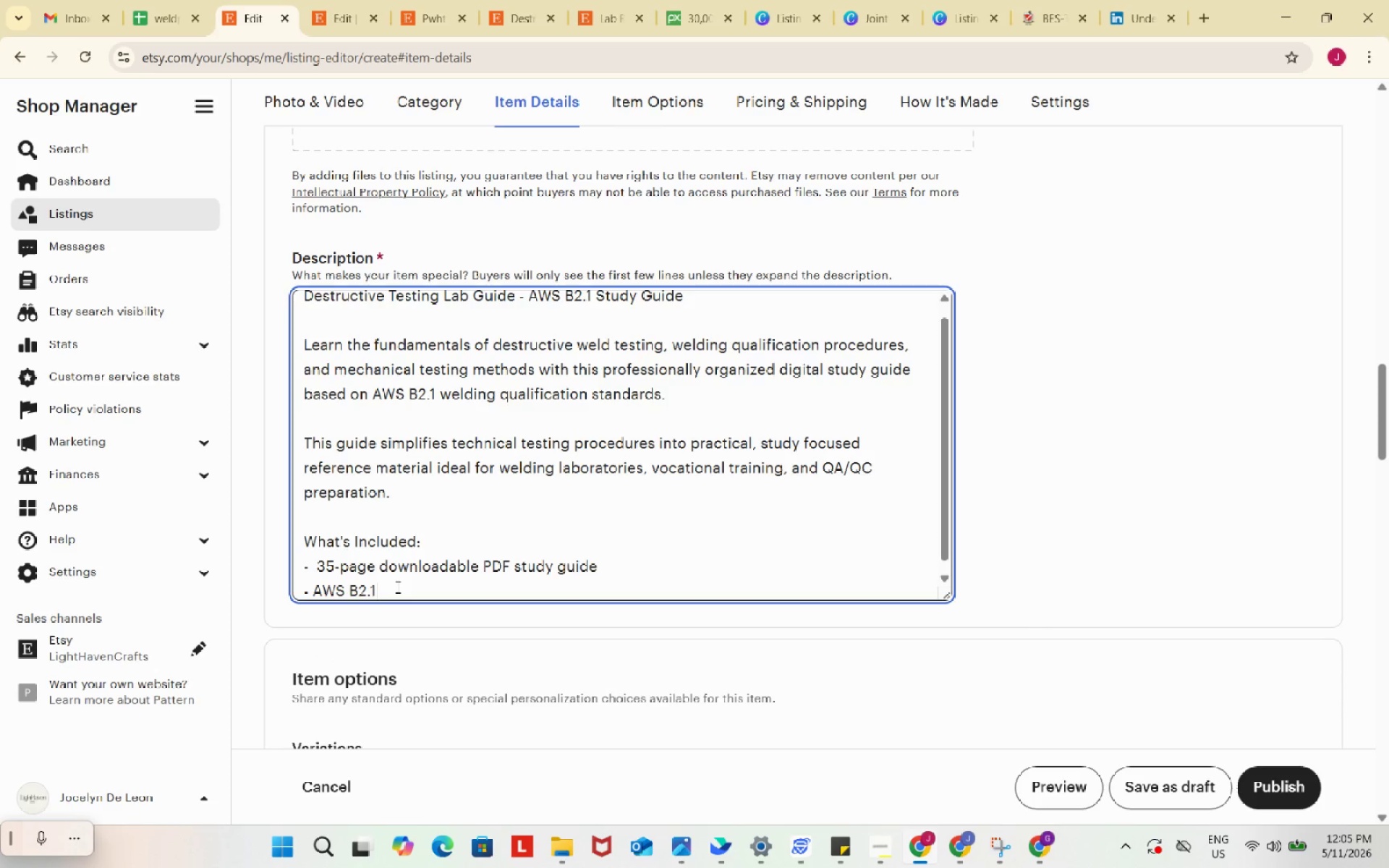 
key(Control+ControlLeft)
 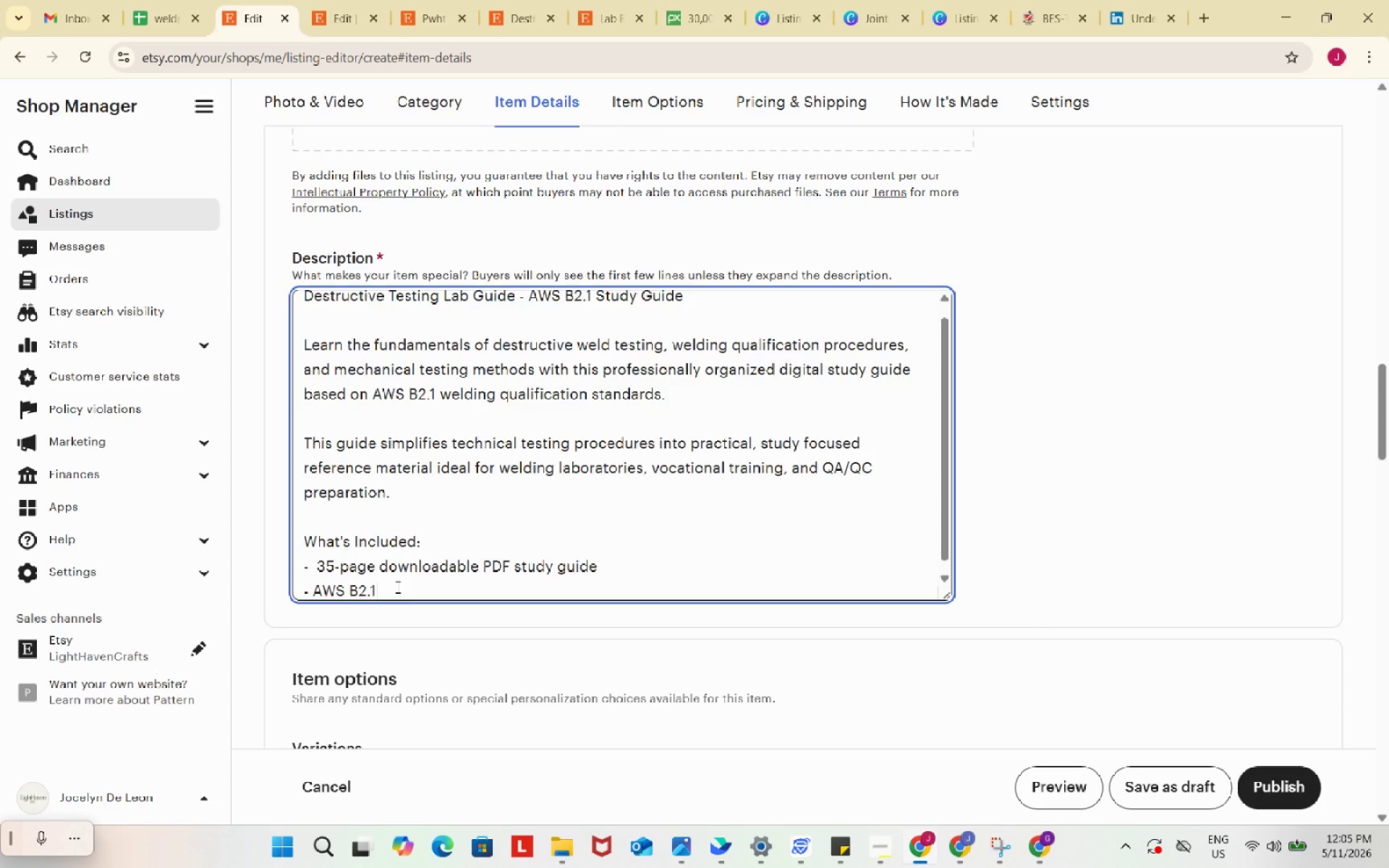 
key(Control+V)
 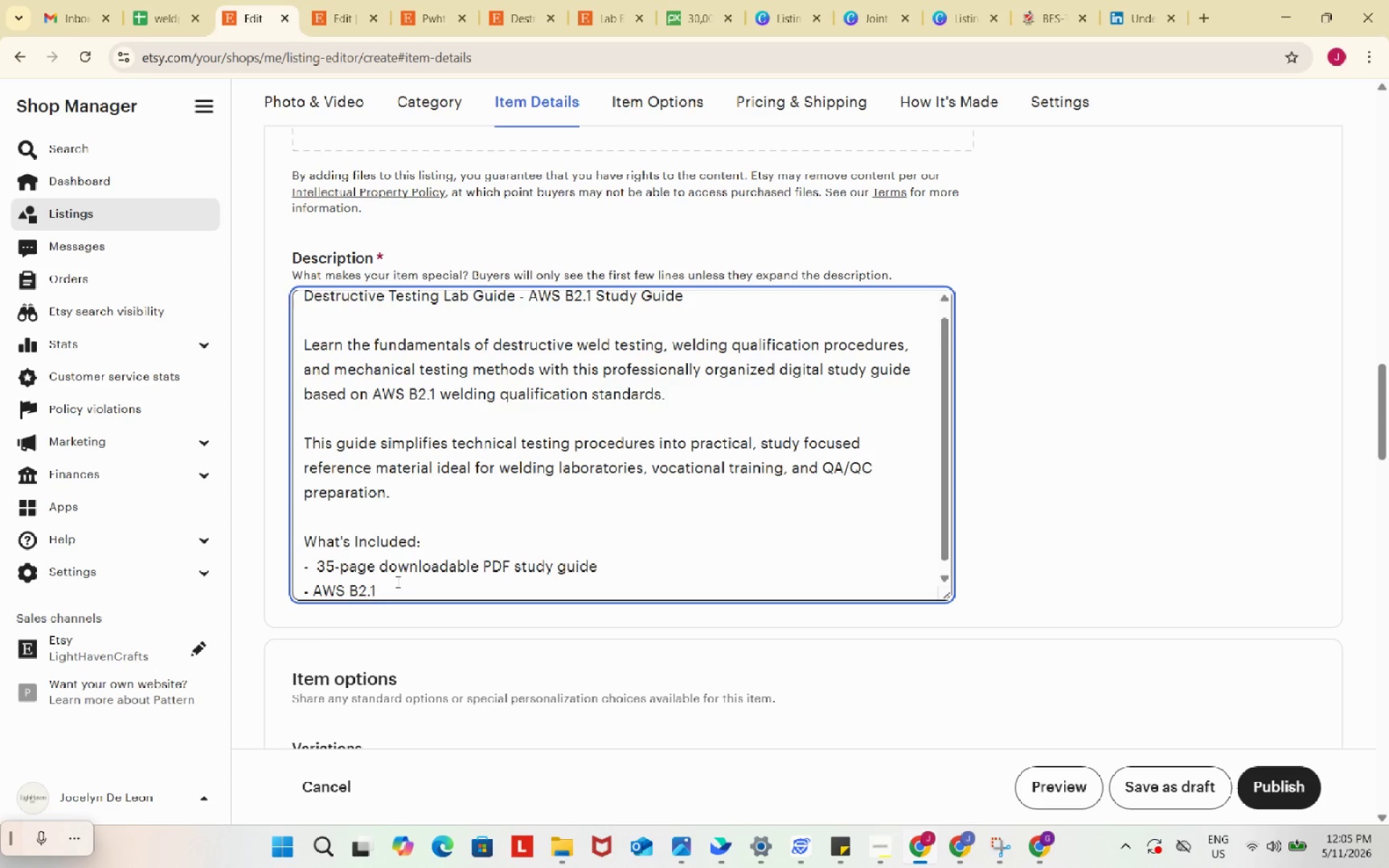 
type( testing refern)
key(Backspace)
type(ence material)
 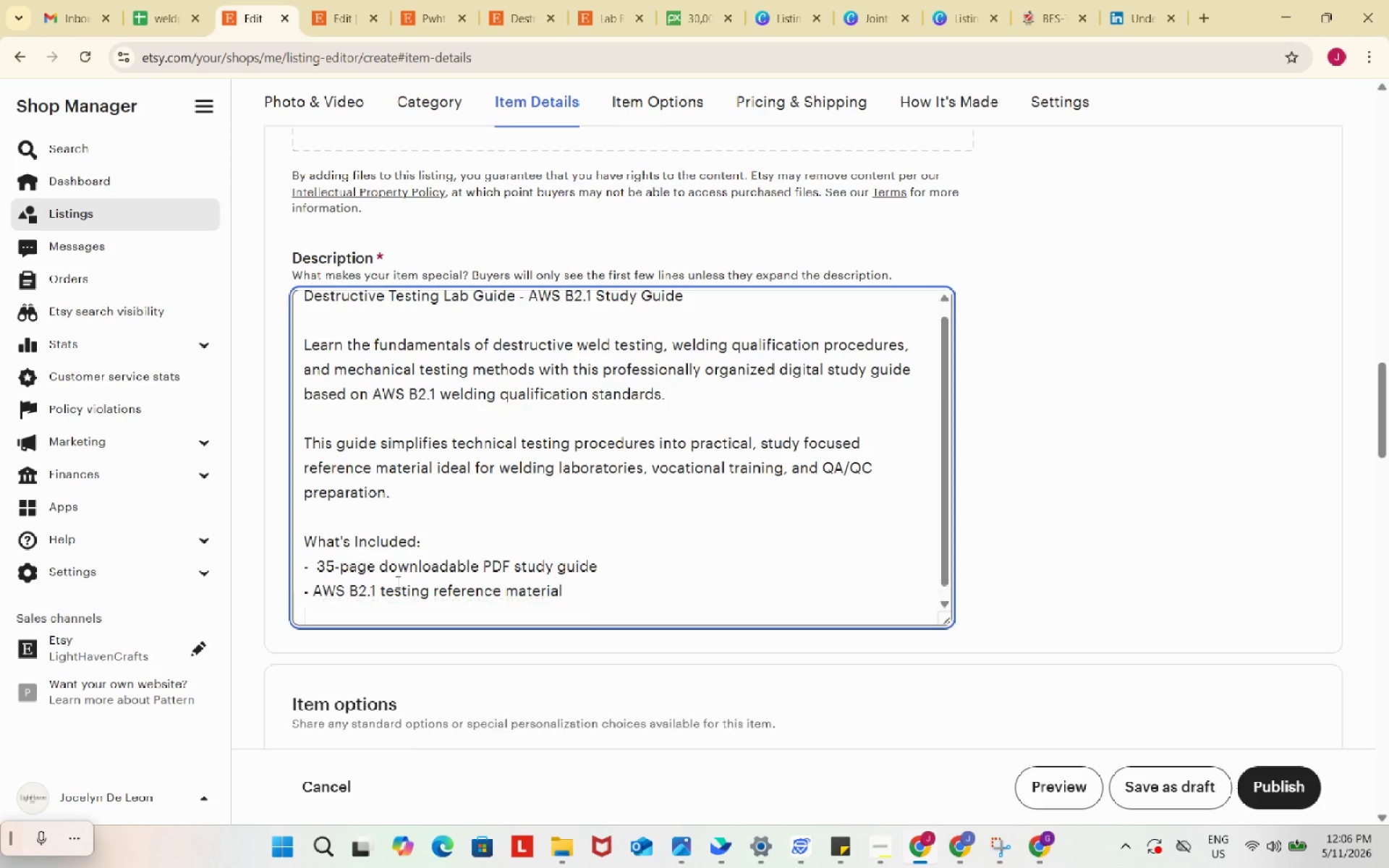 
key(Enter)
 